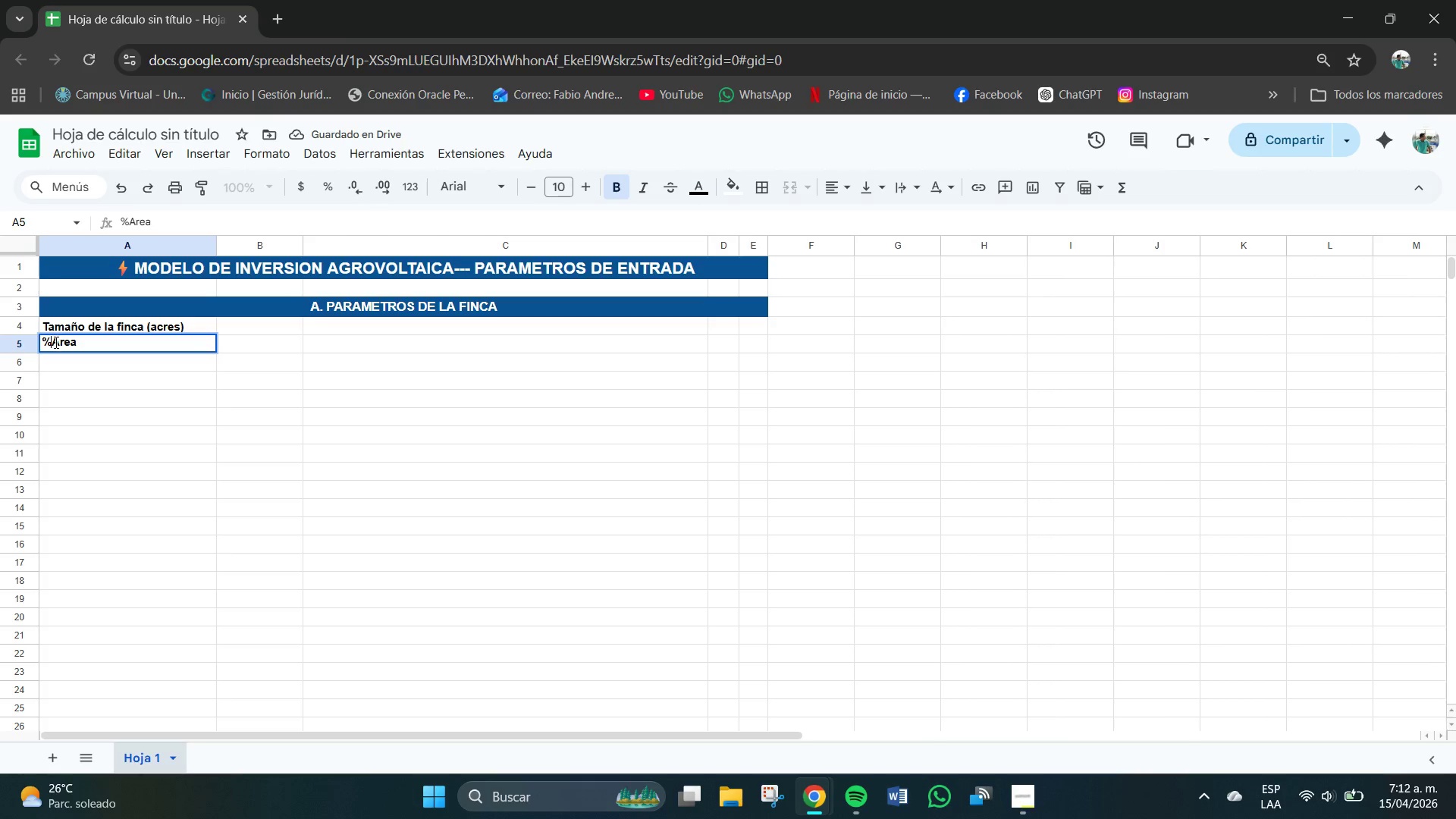 
key(Space)
 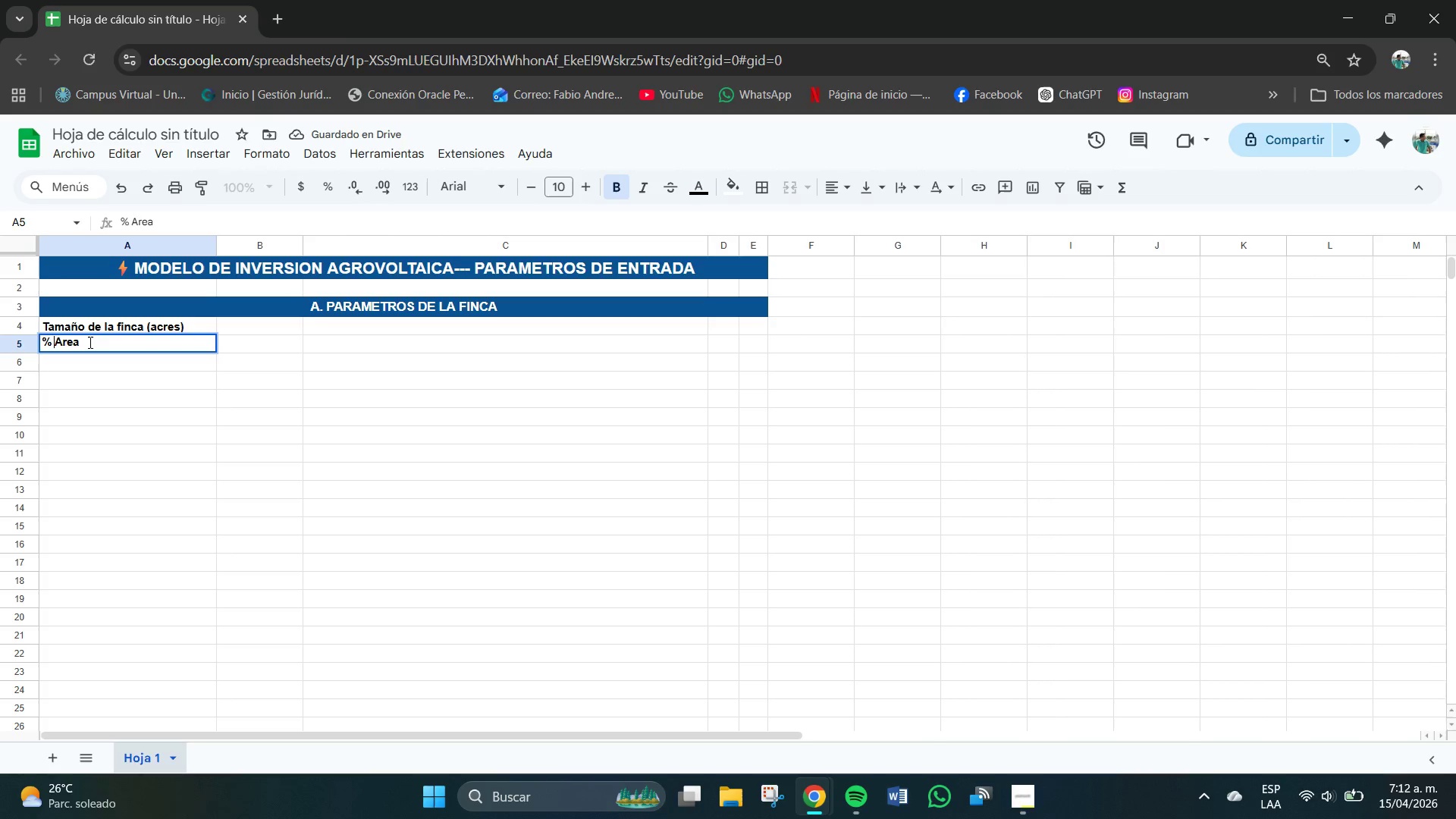 
left_click([90, 343])
 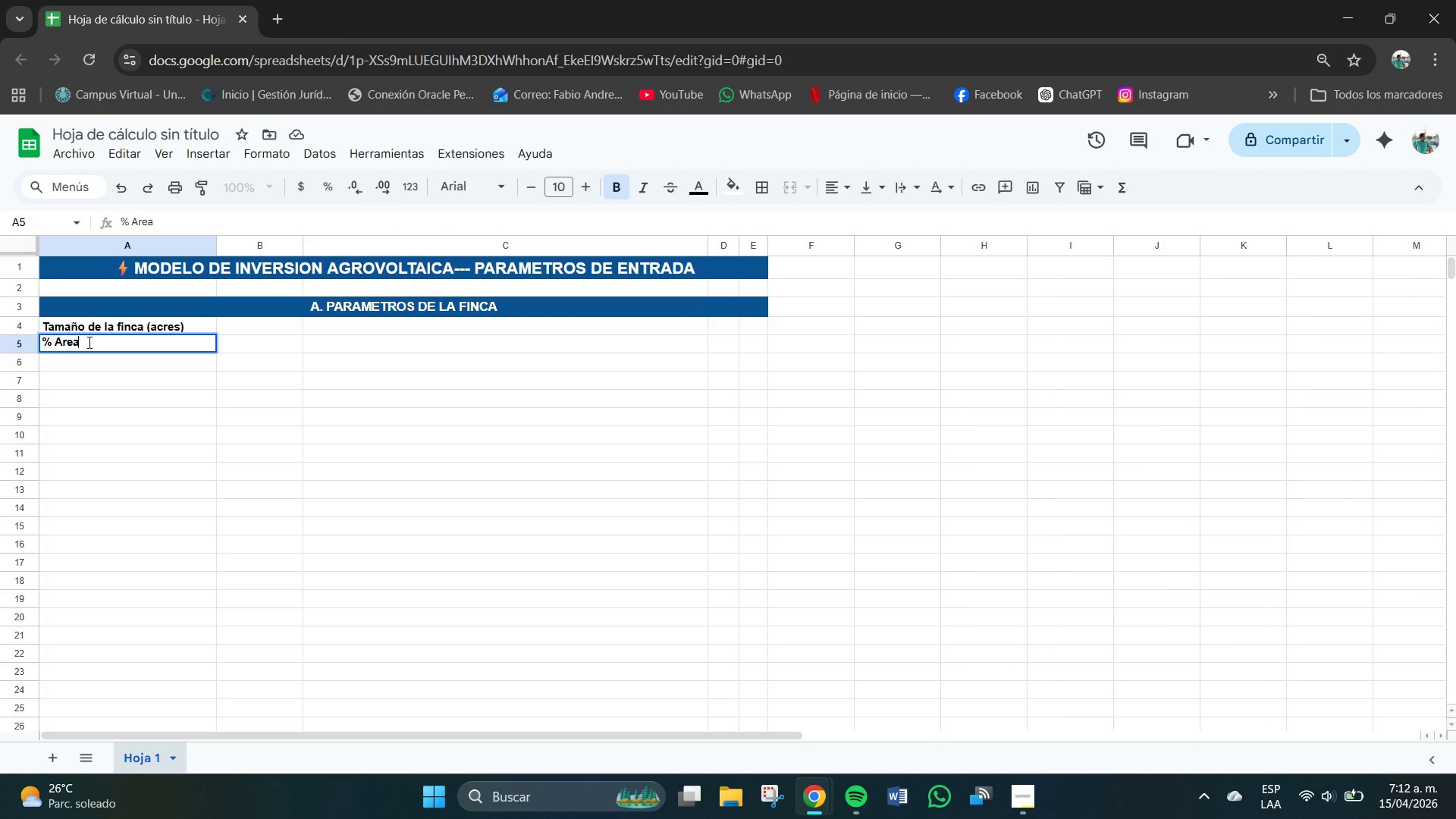 
type( cuibierta copn)
key(Backspace)
key(Backspace)
type(o)
key(Backspace)
type(n paneles)
 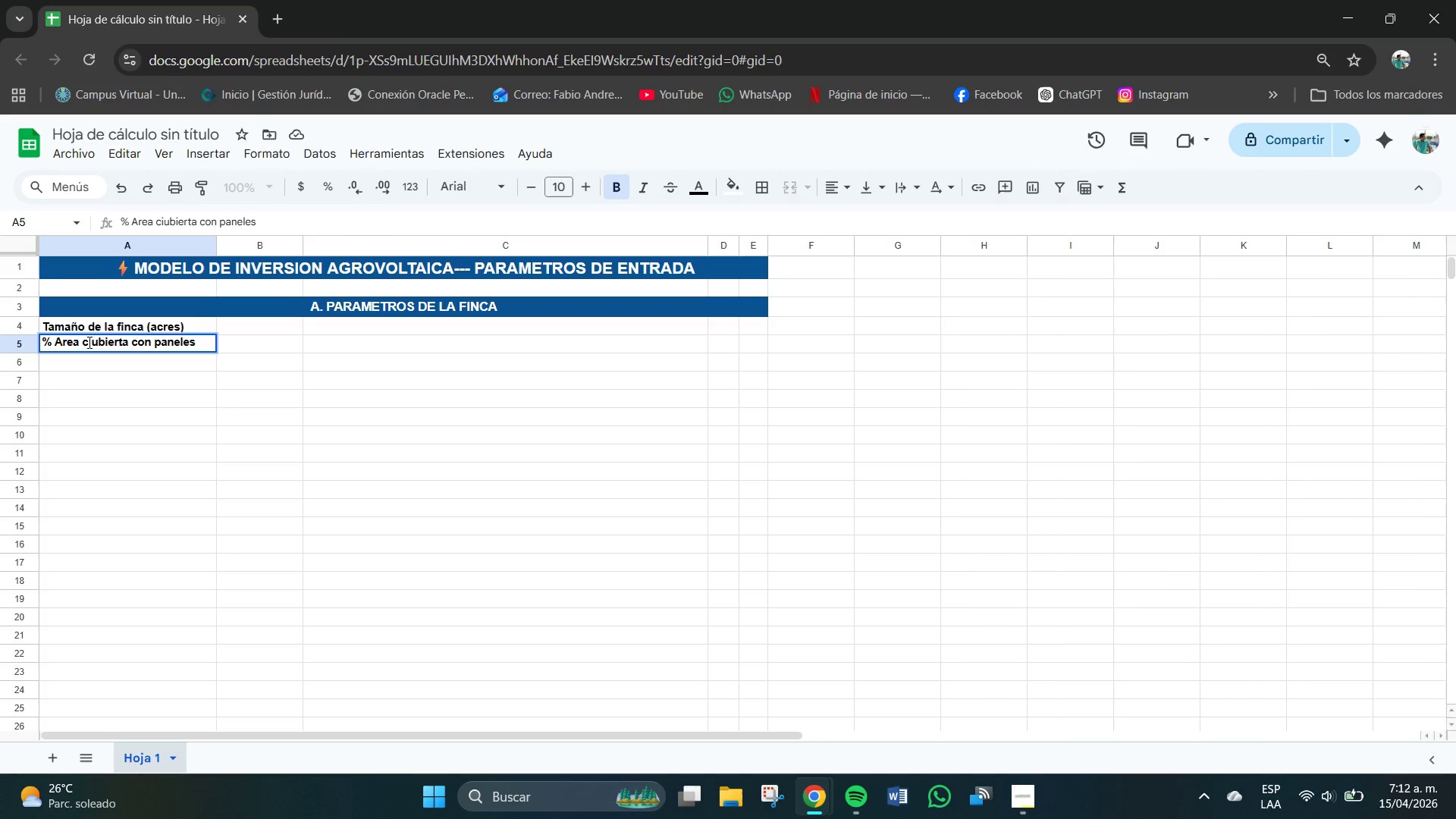 
key(Enter)
 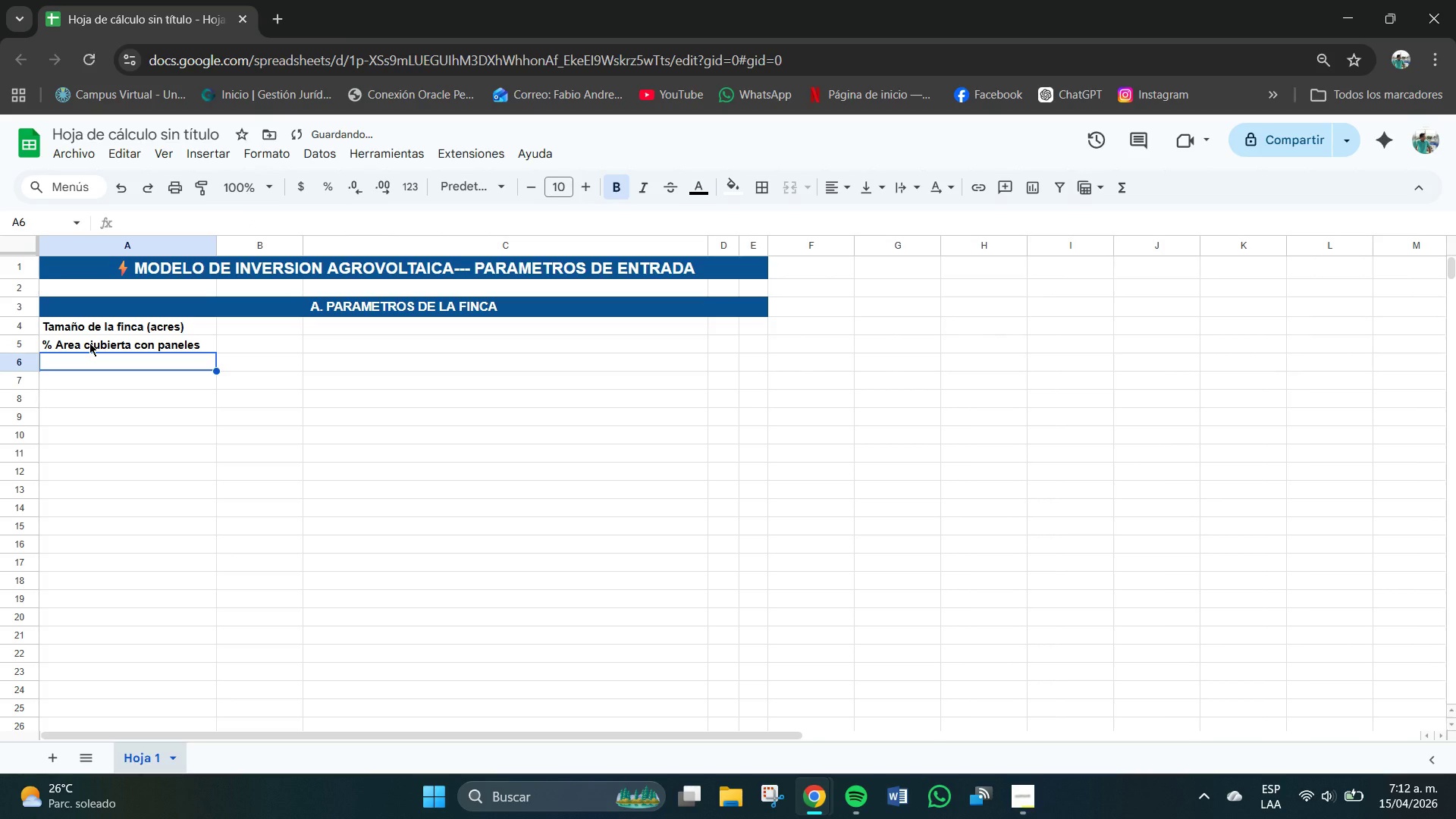 
type(Tipo de cultivo *ver lista( )
 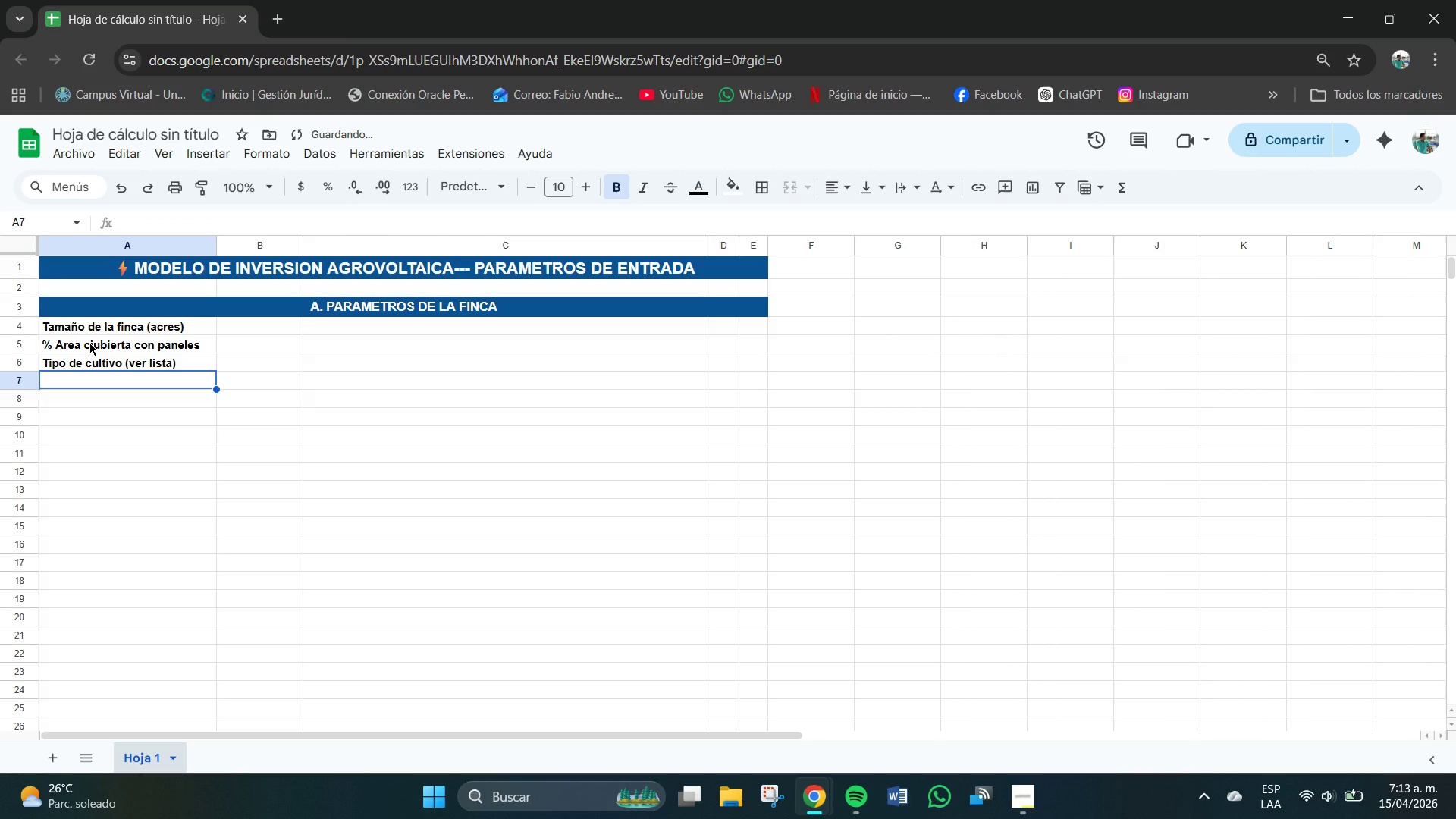 
 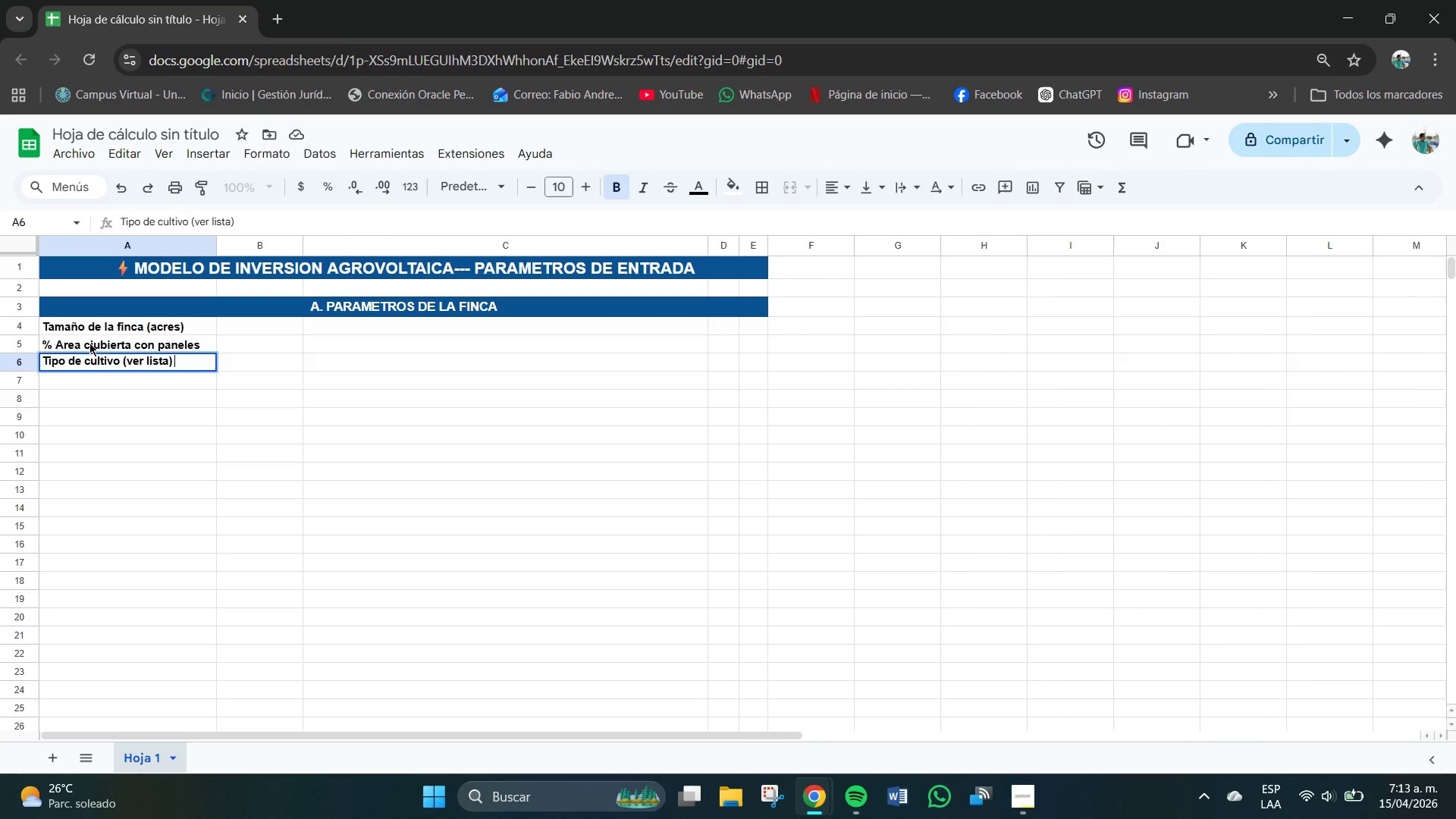 
key(Enter)
 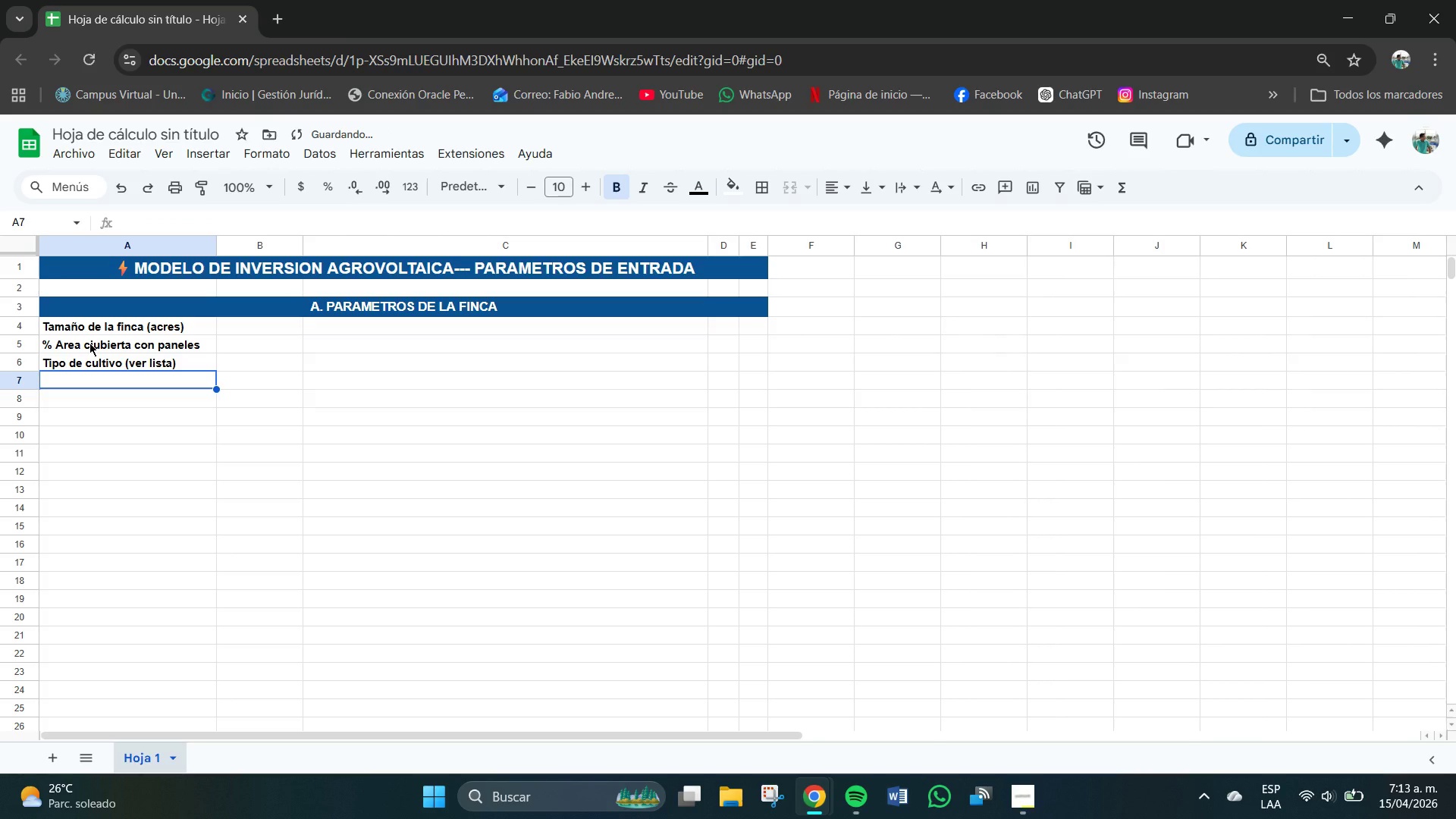 
type(Kw instalados por acre)
 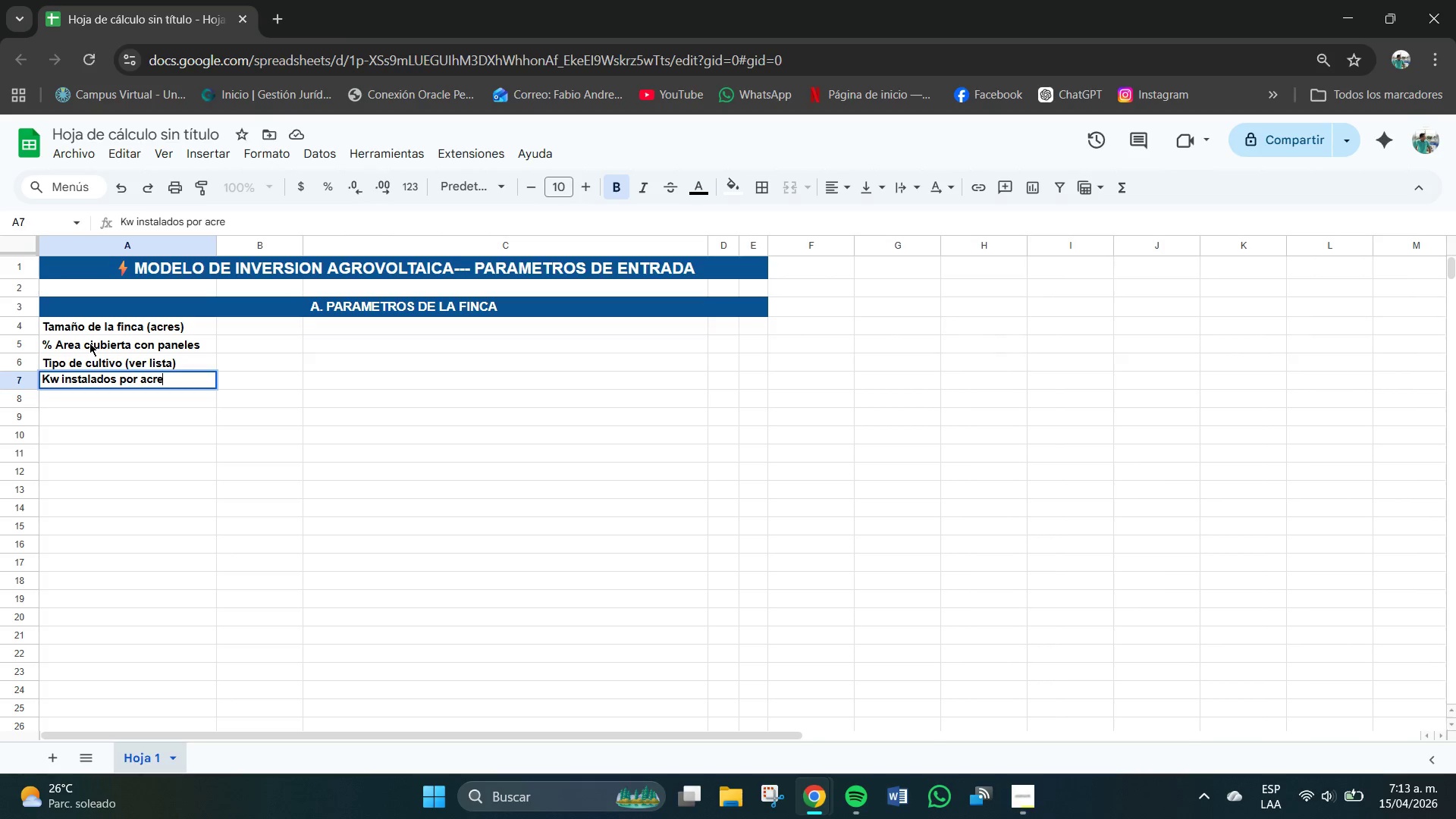 
key(Enter)
 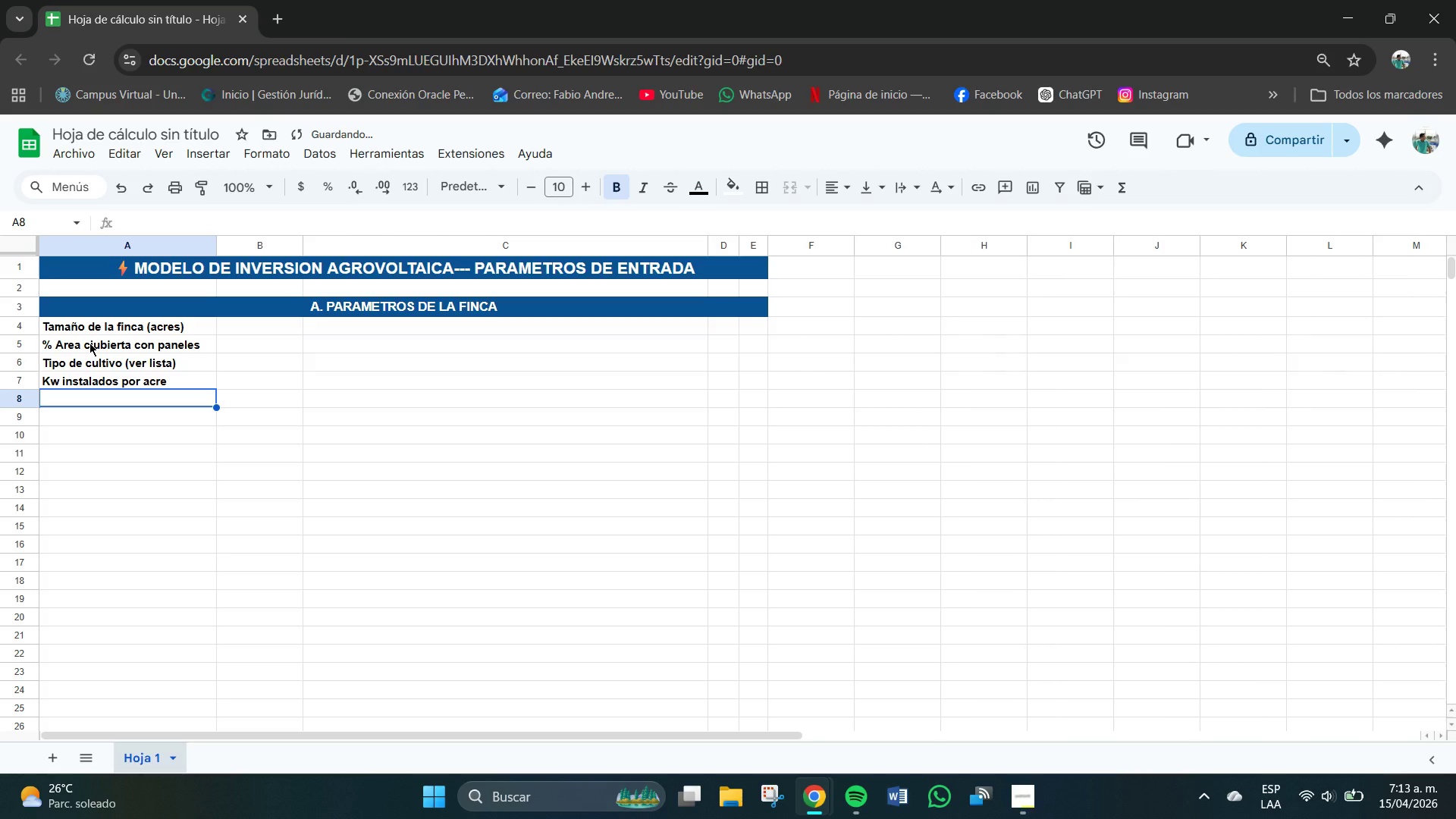 
type(Vida util sistema *a`os()
 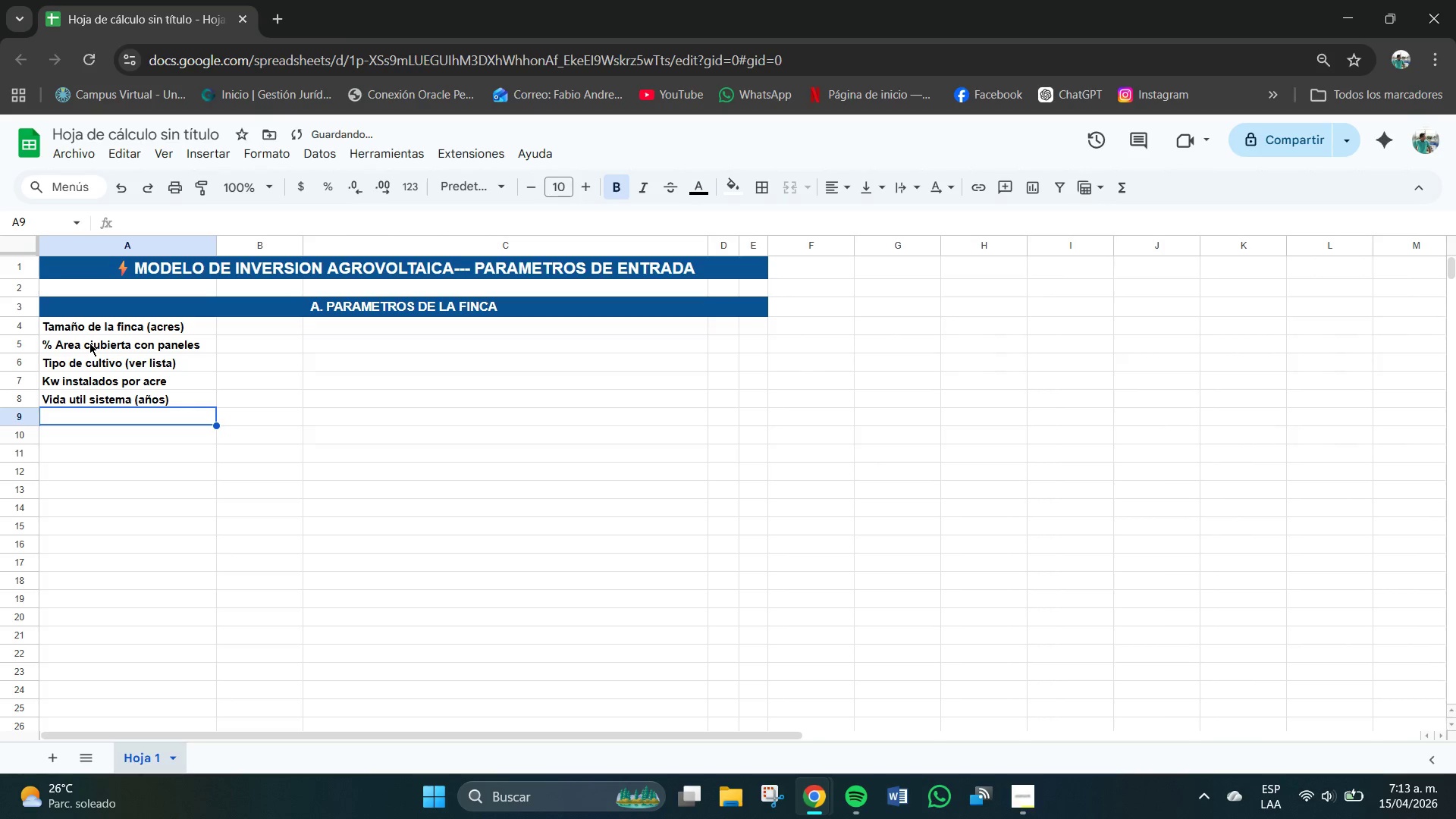 
 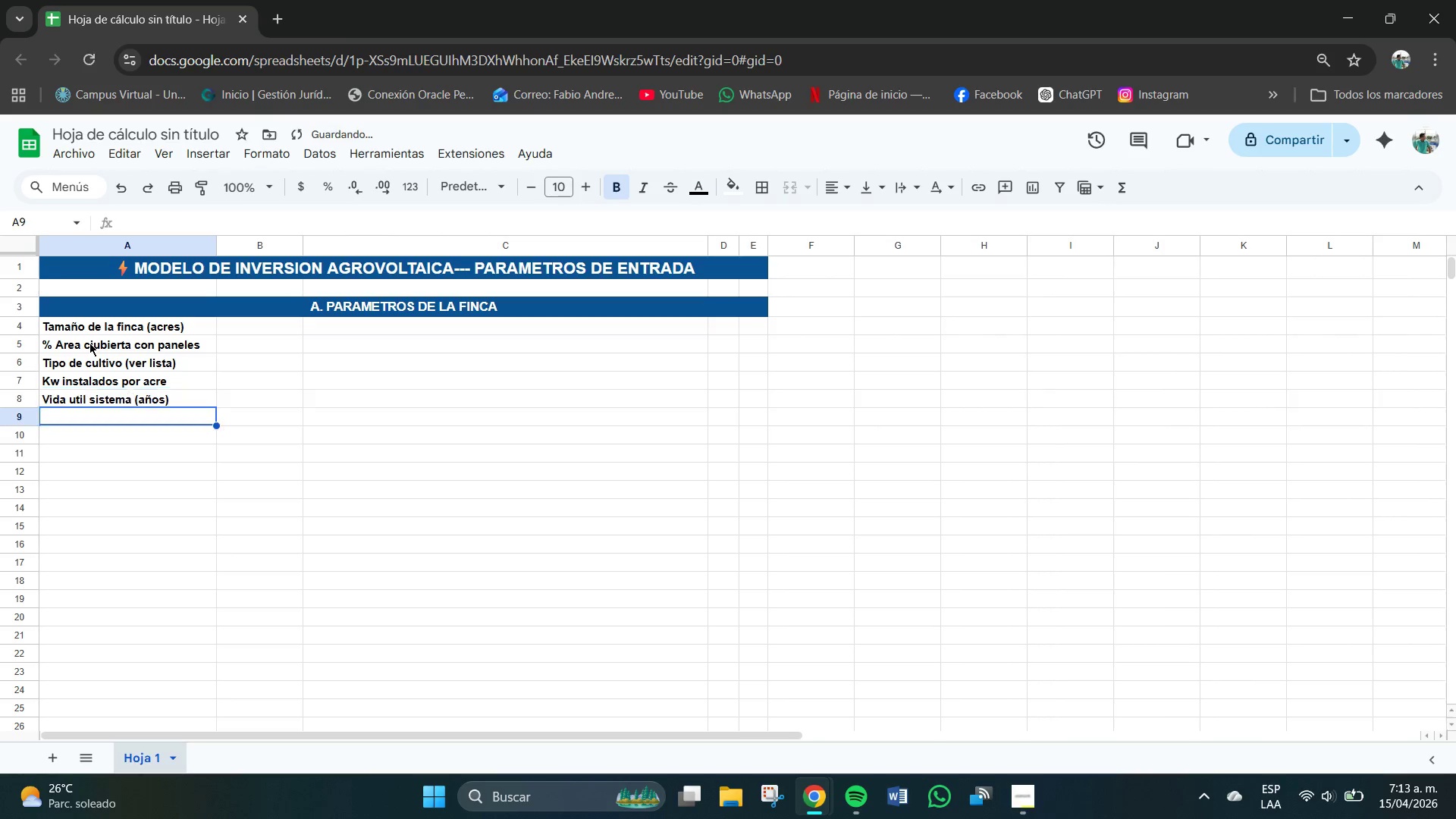 
key(Enter)
 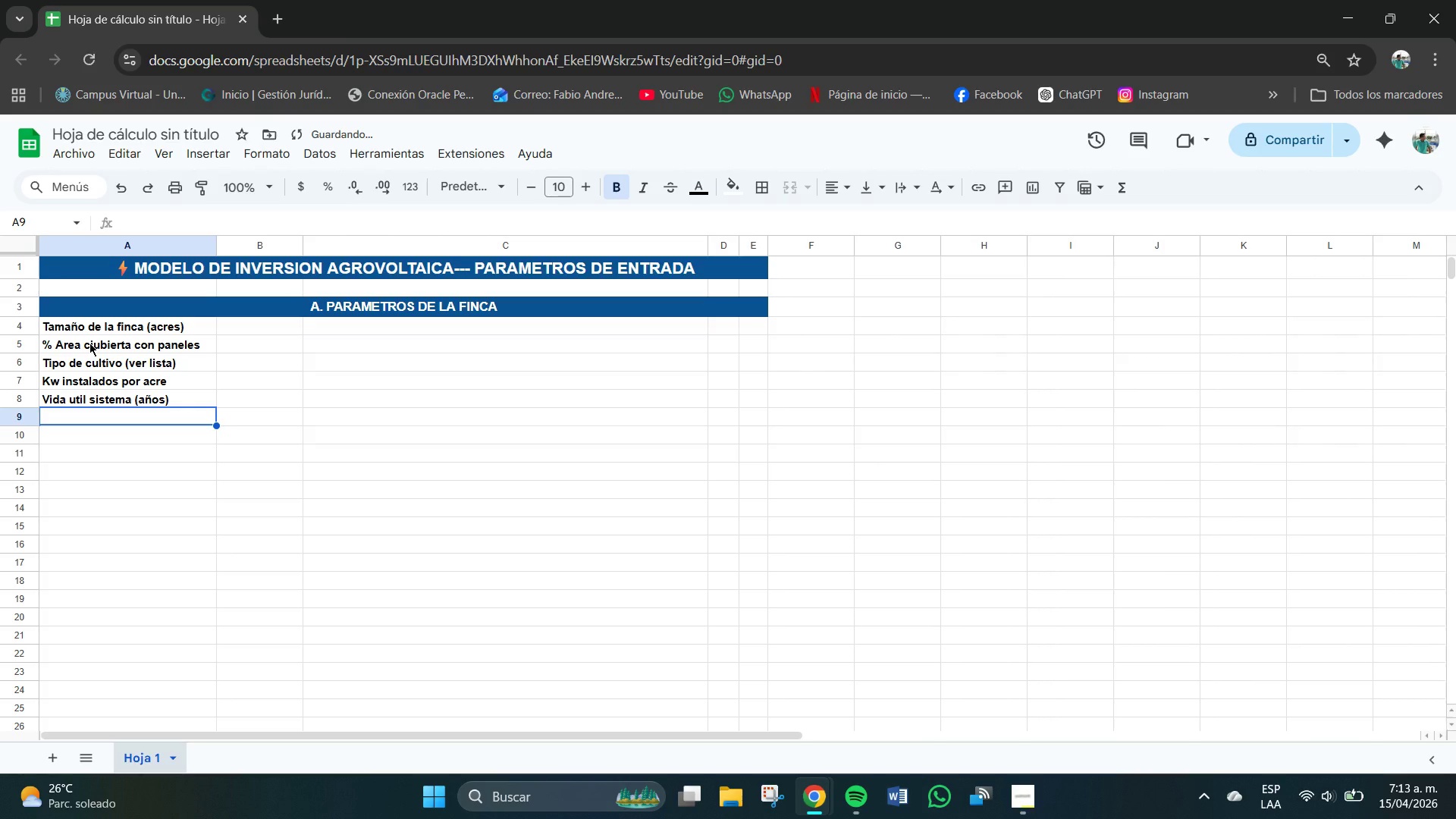 
type(Perioo)
key(Backspace)
type(do analisis *a`os( )
 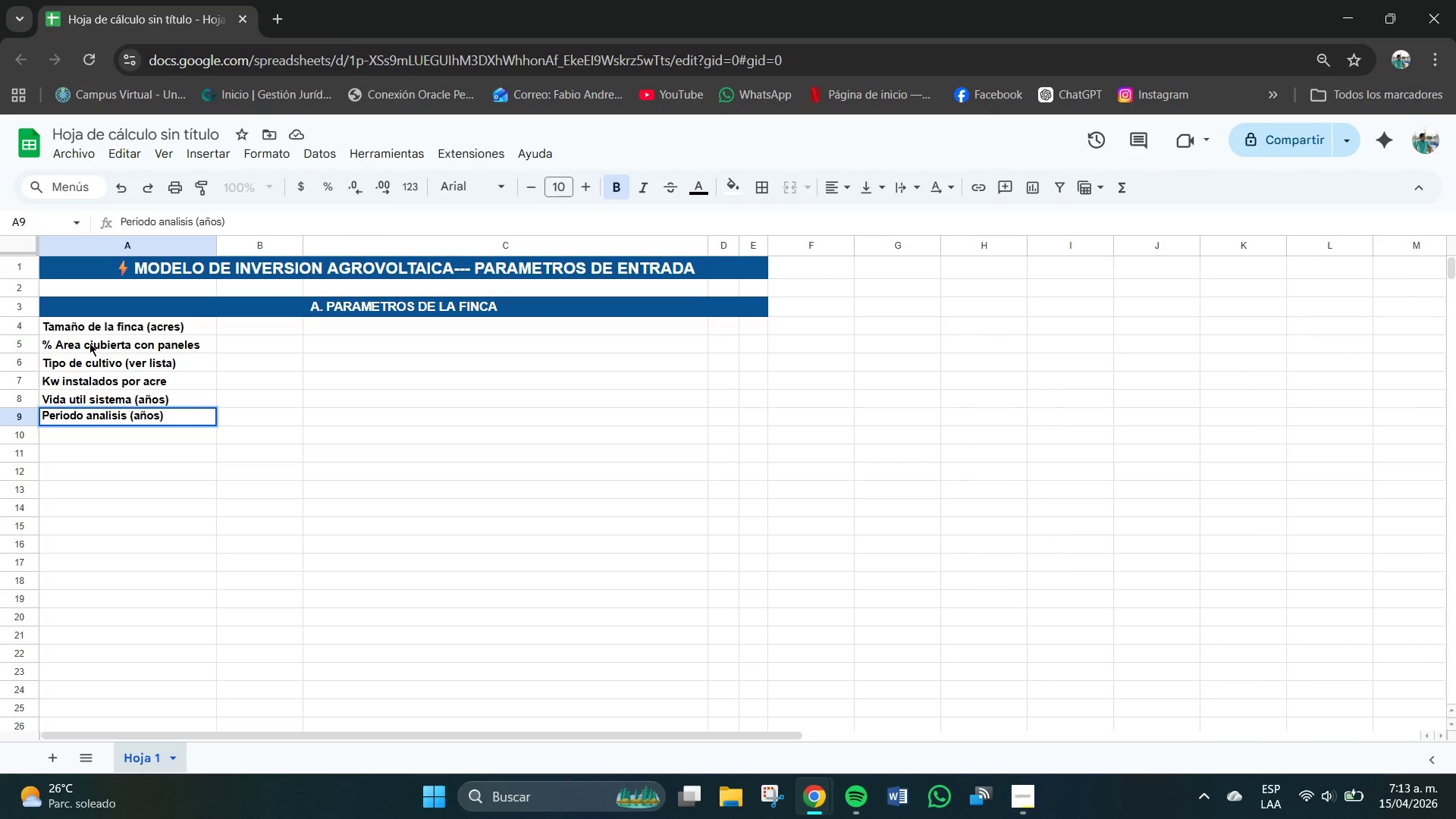 
 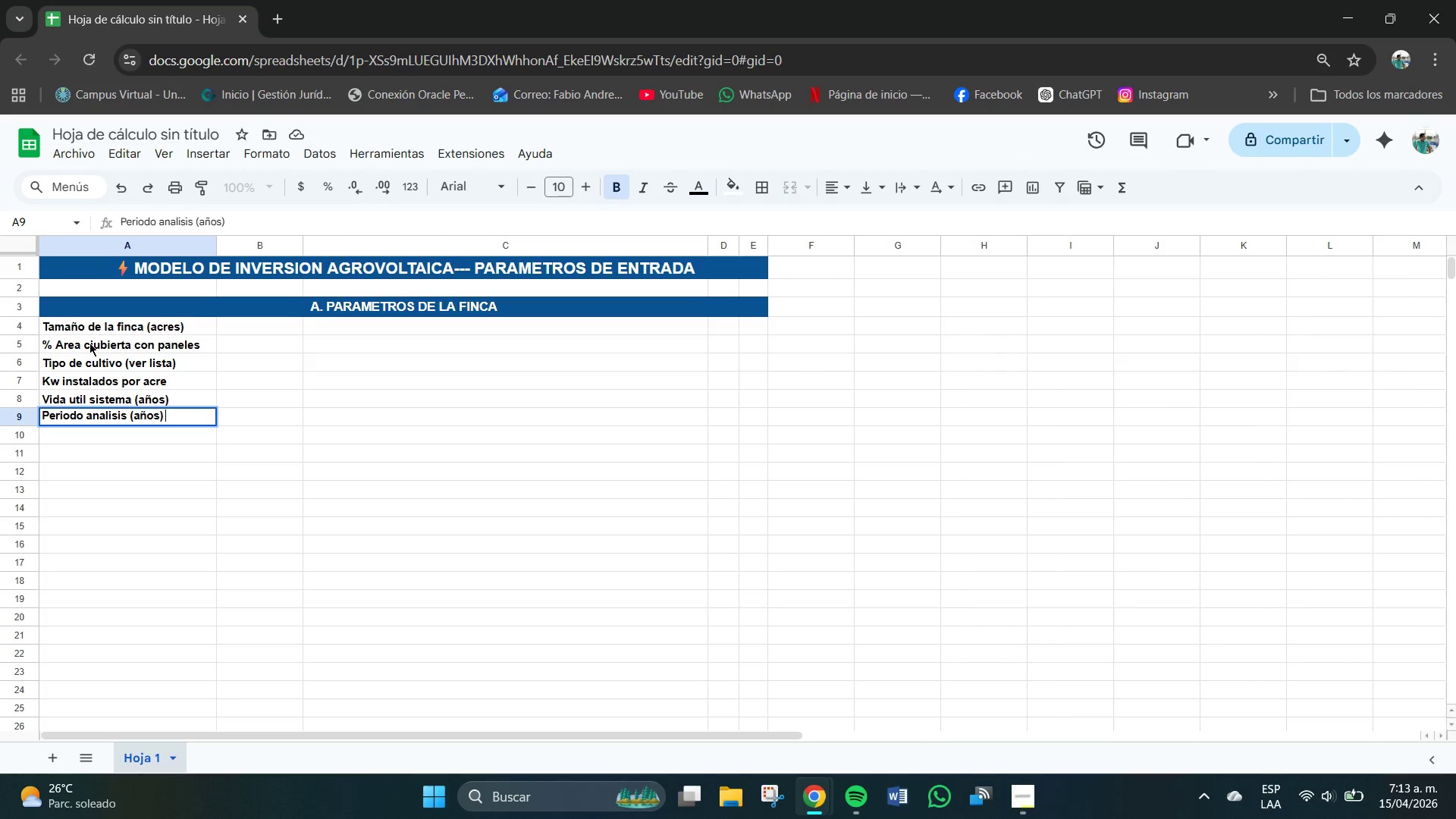 
key(Enter)
 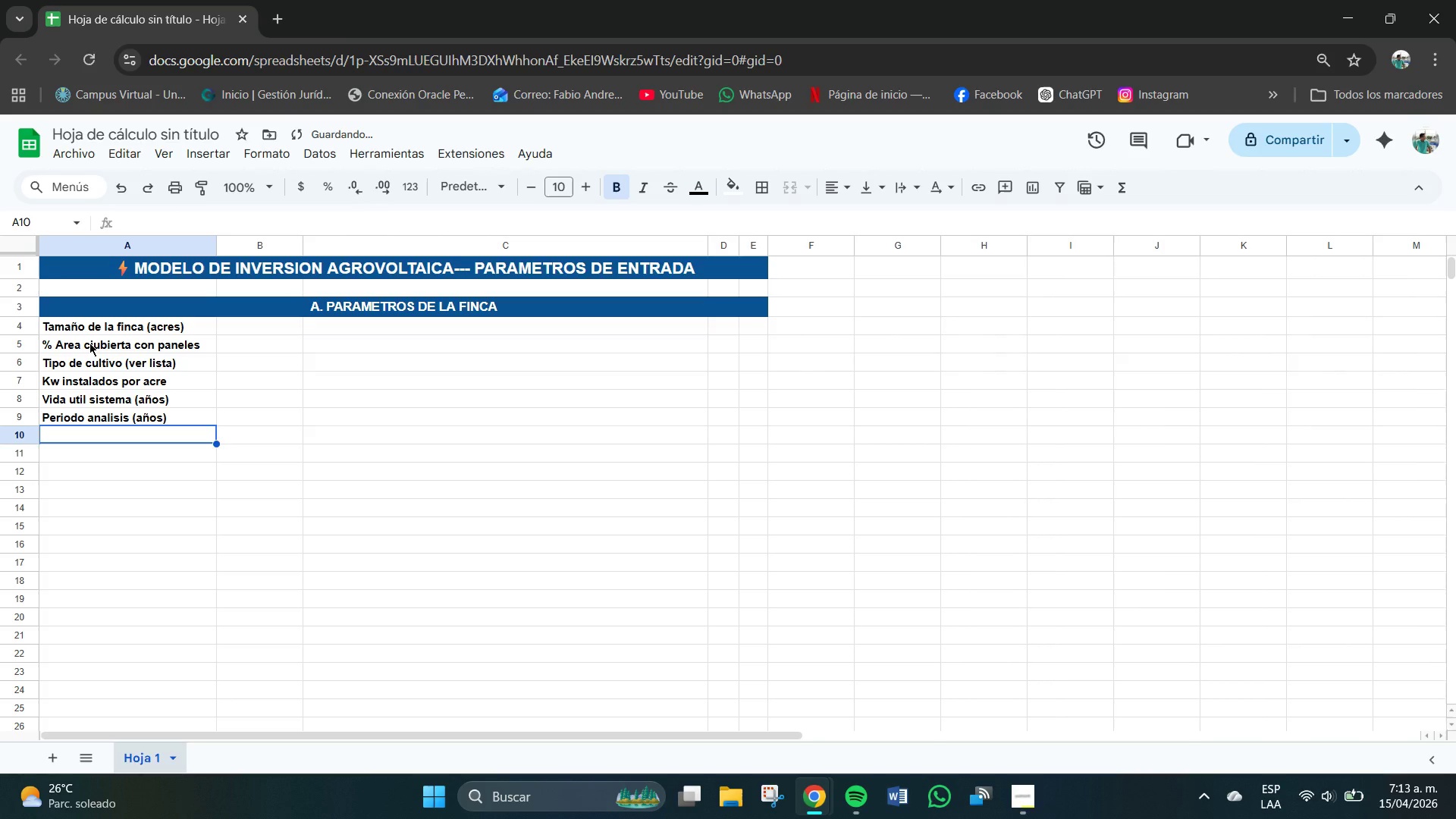 
type(A`o de inicio del prp)
key(Backspace)
type(oyecto)
 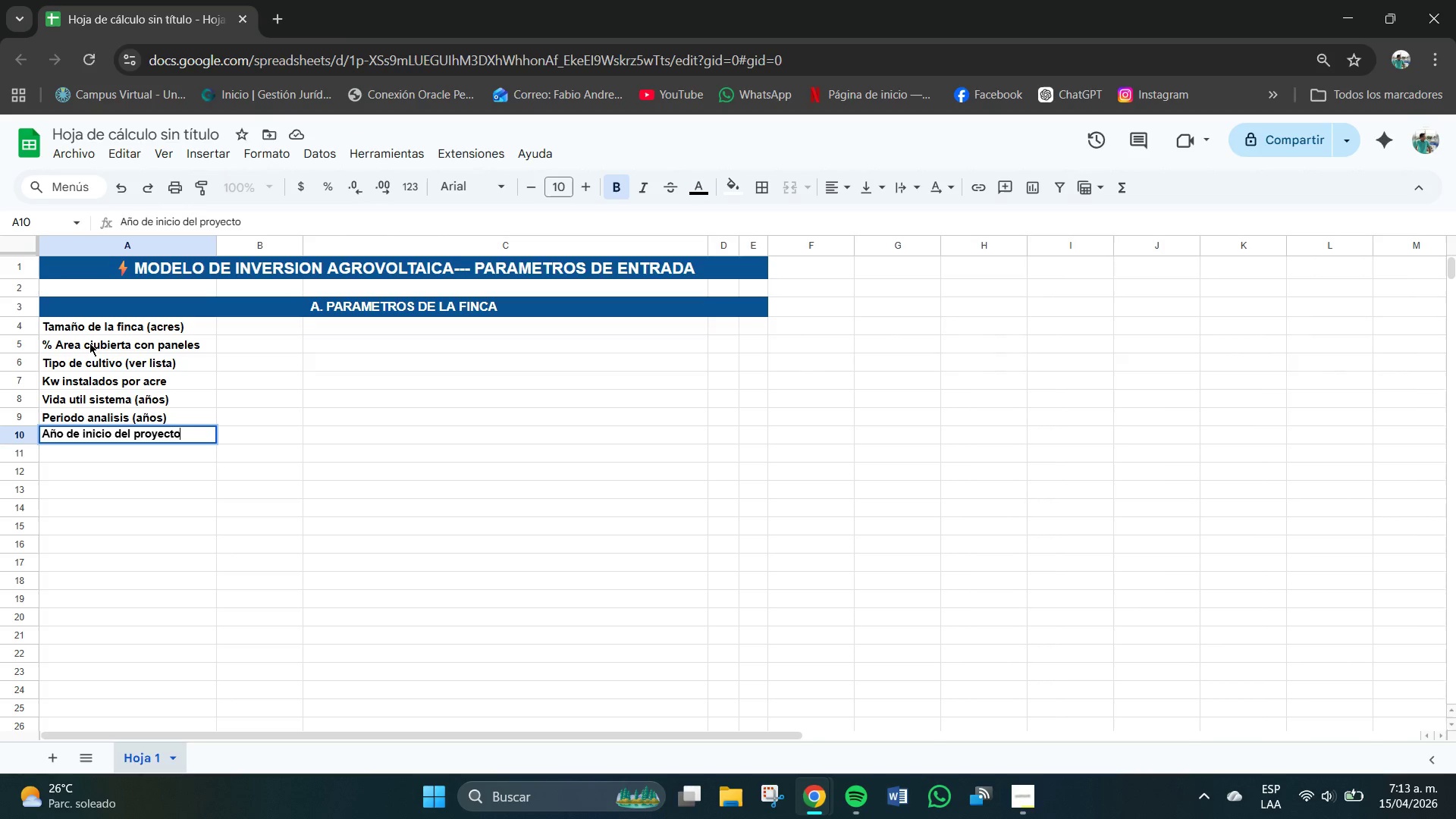 
key(Enter)
 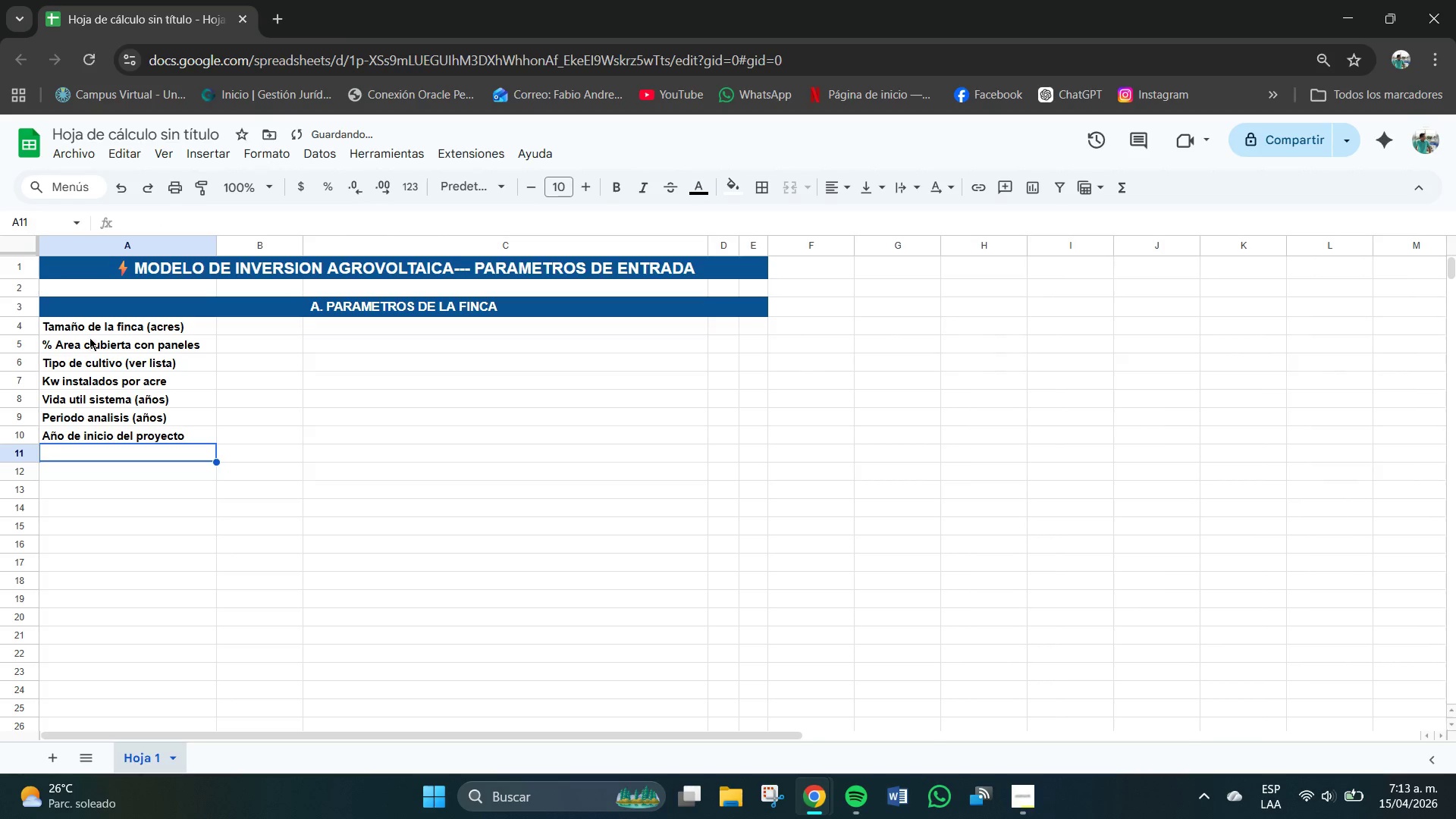 
left_click_drag(start_coordinate=[136, 331], to_coordinate=[156, 436])
 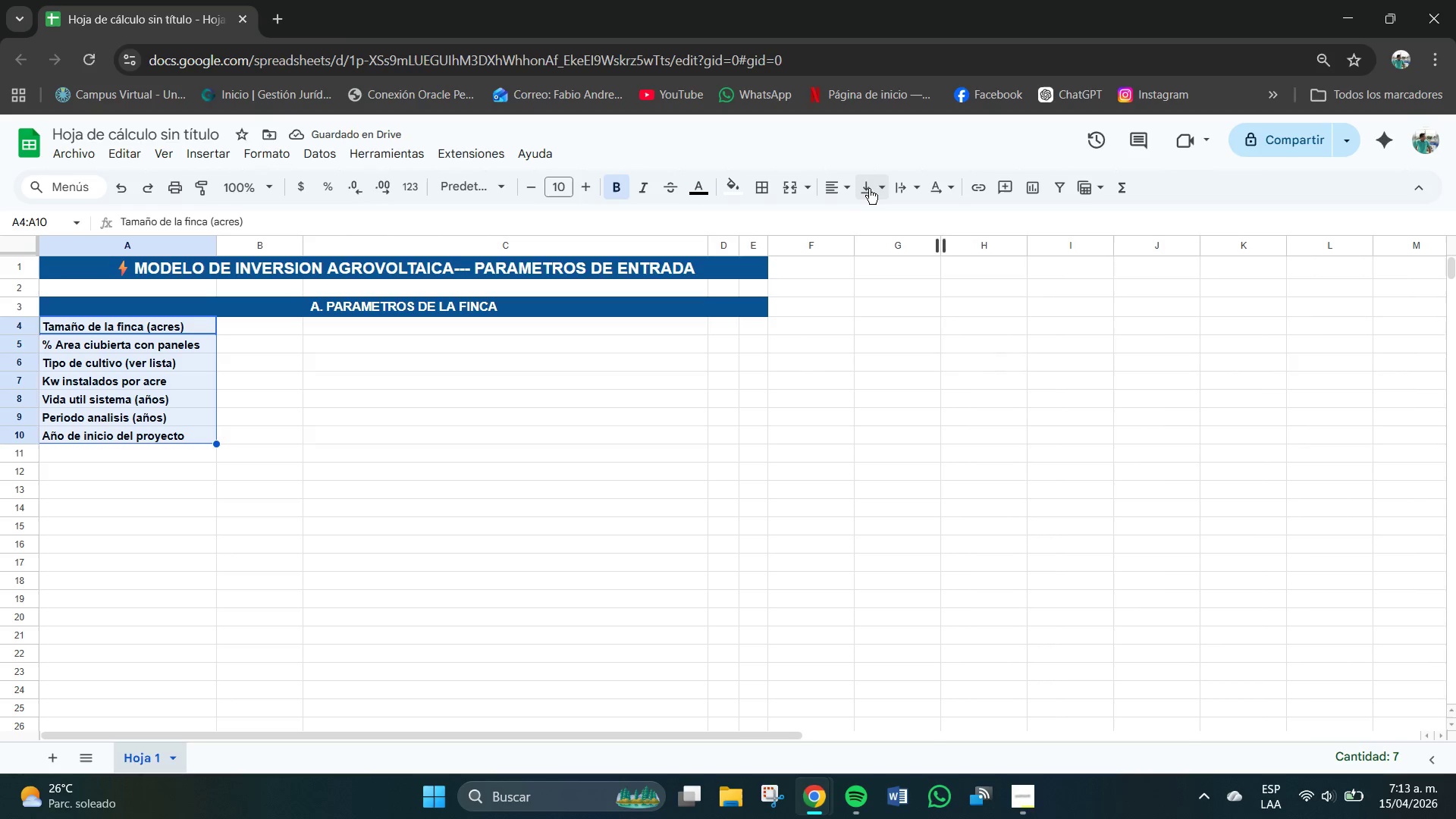 
left_click([872, 187])
 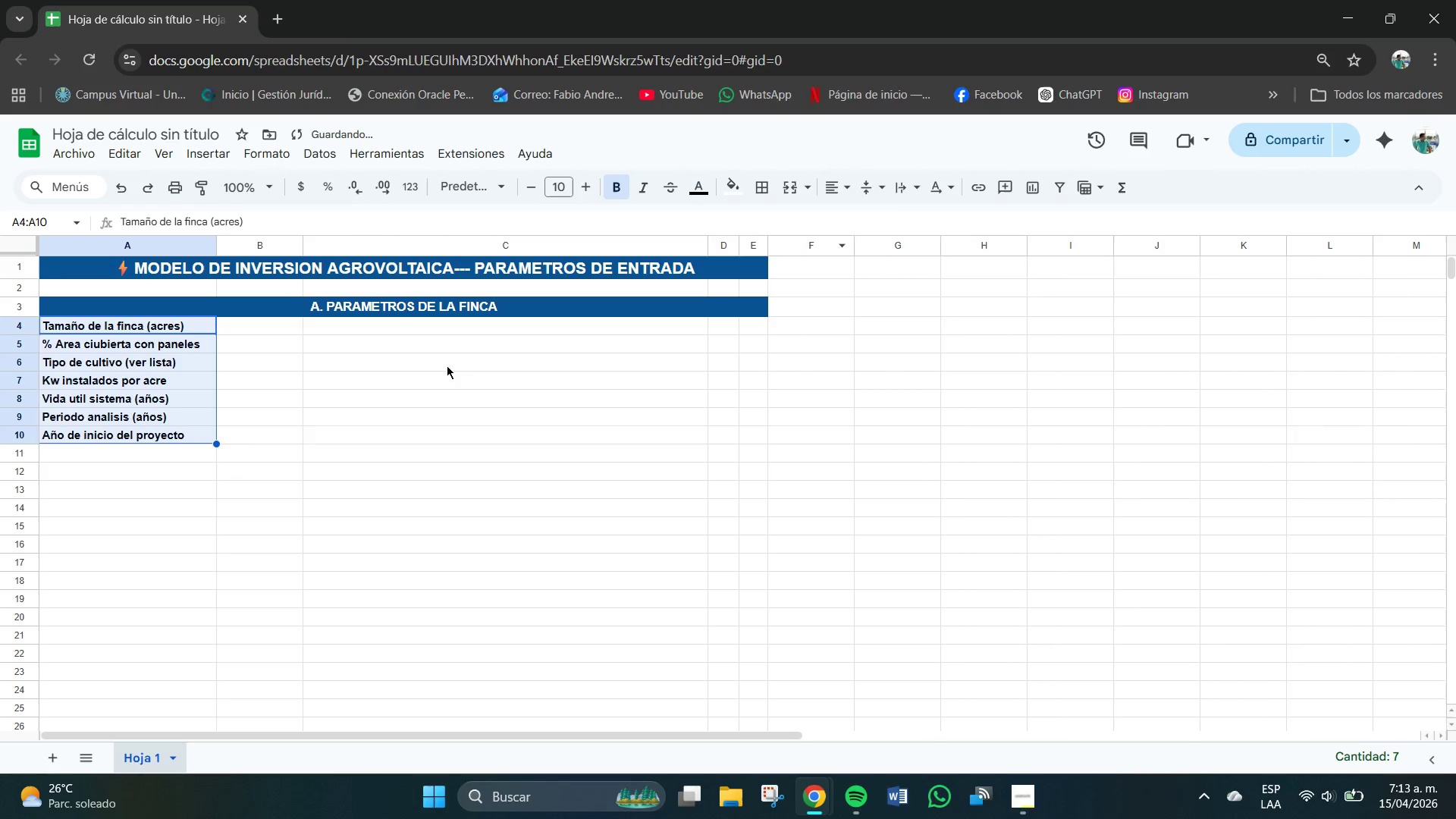 
left_click([288, 495])
 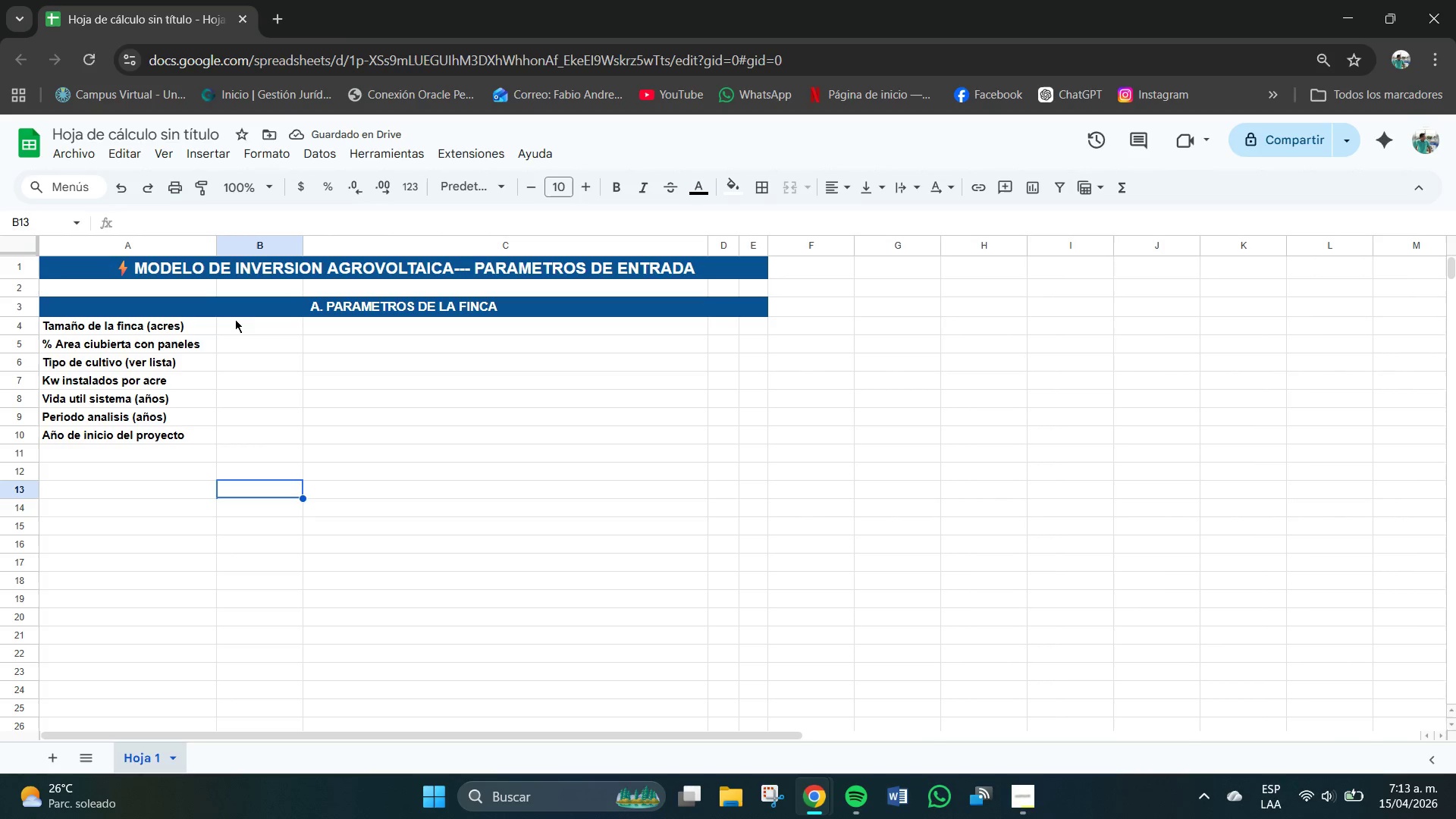 
left_click([273, 323])
 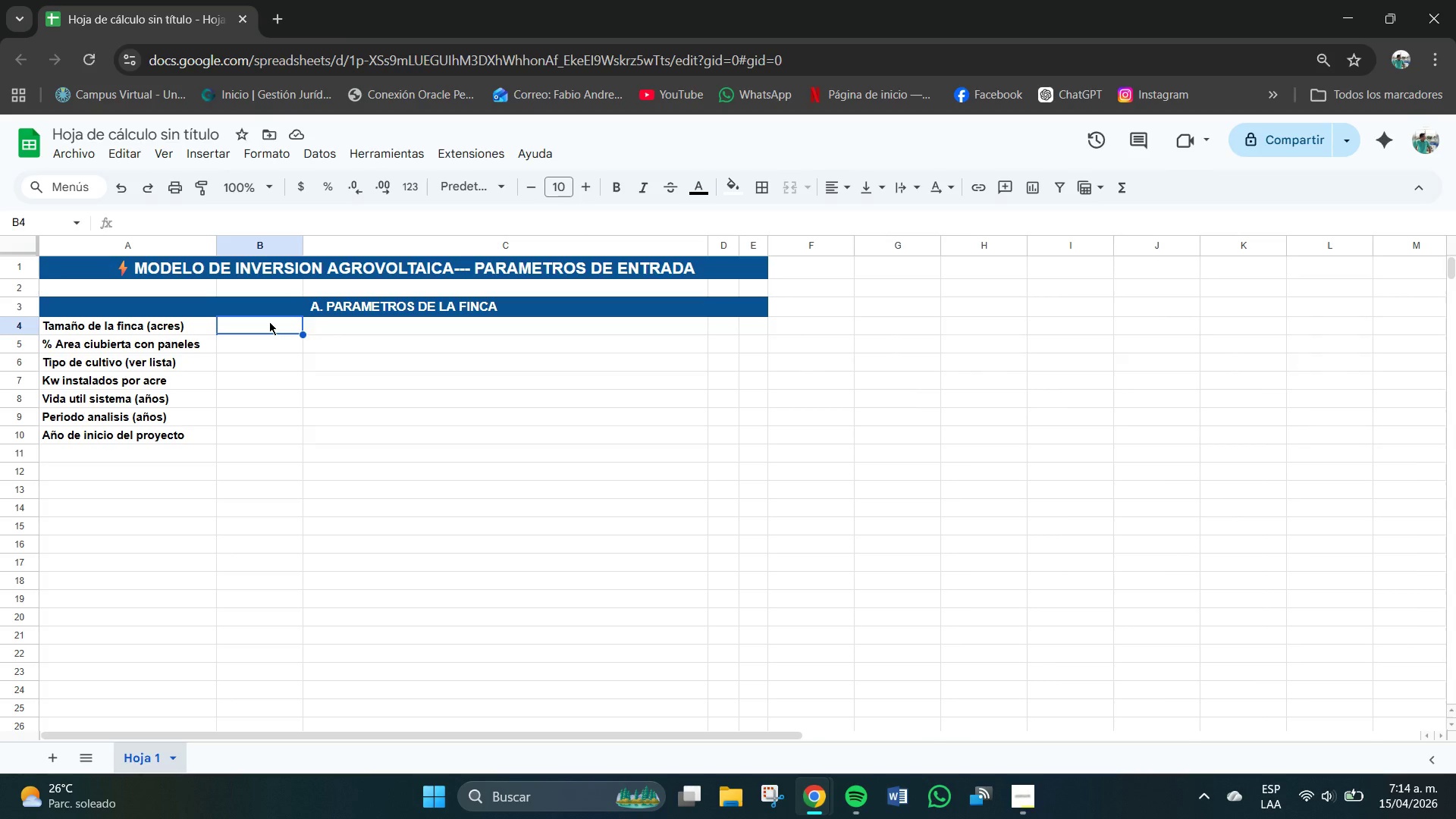 
wait(11.39)
 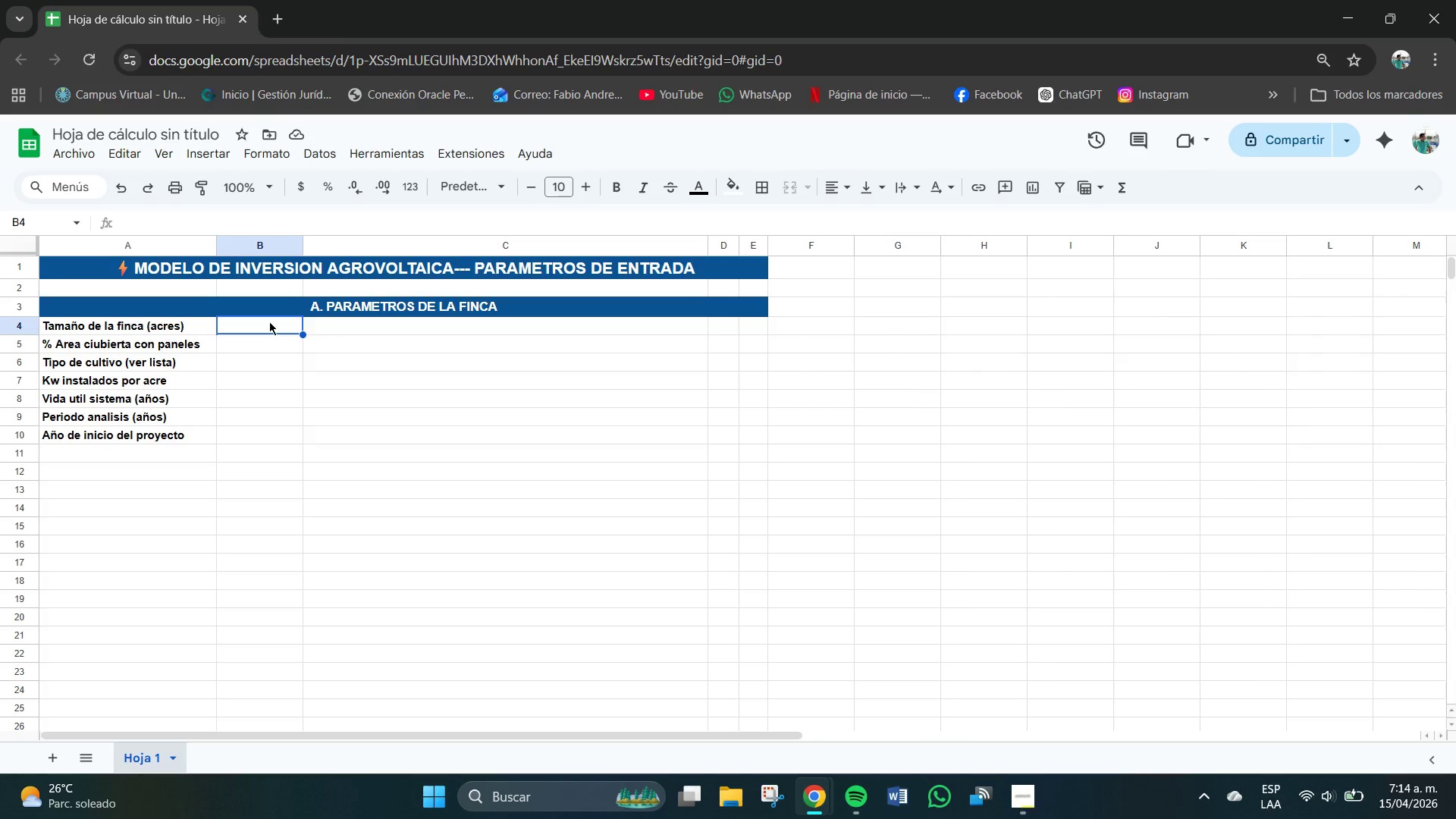 
left_click_drag(start_coordinate=[270, 323], to_coordinate=[290, 438])
 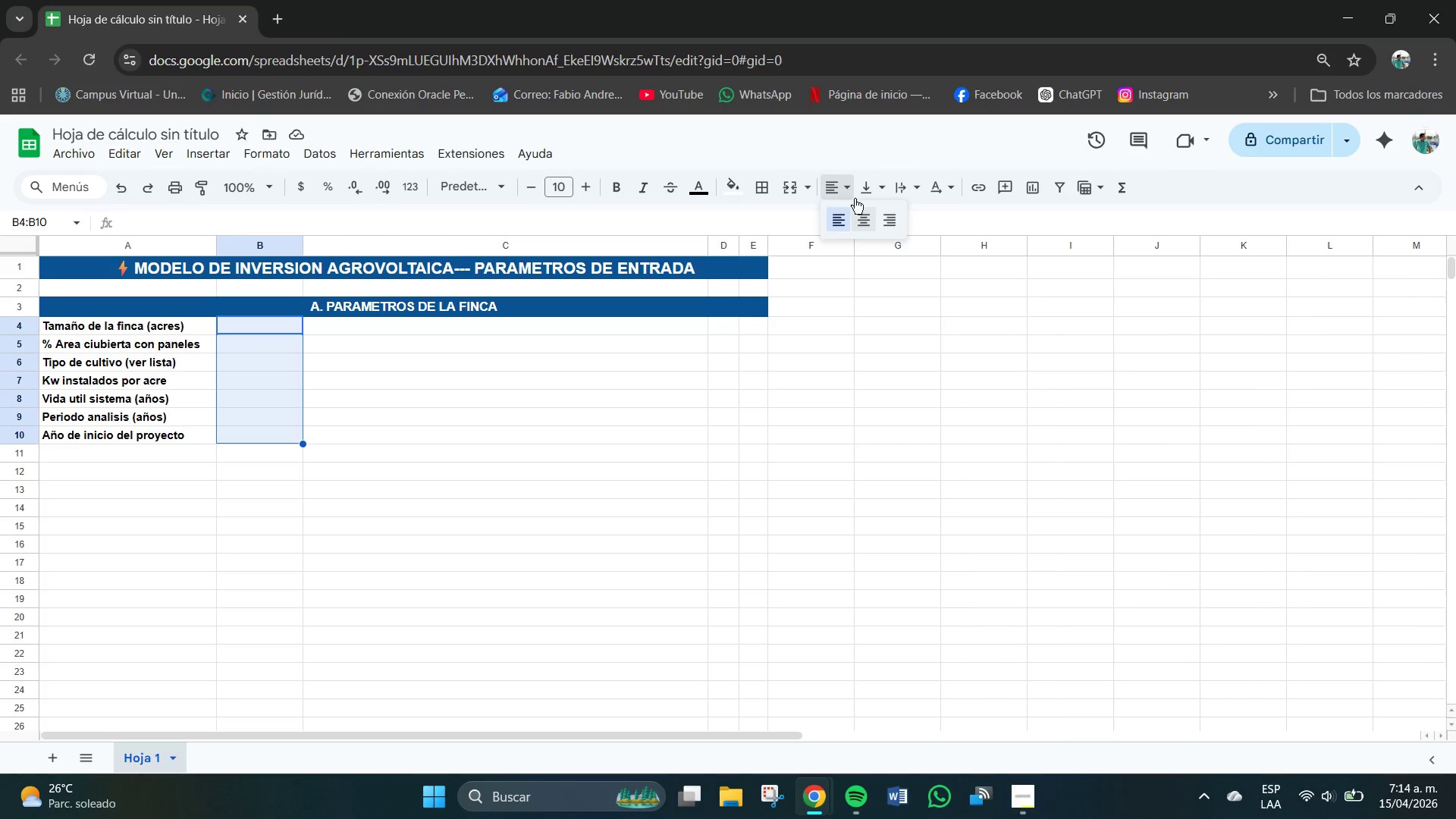 
left_click([893, 222])
 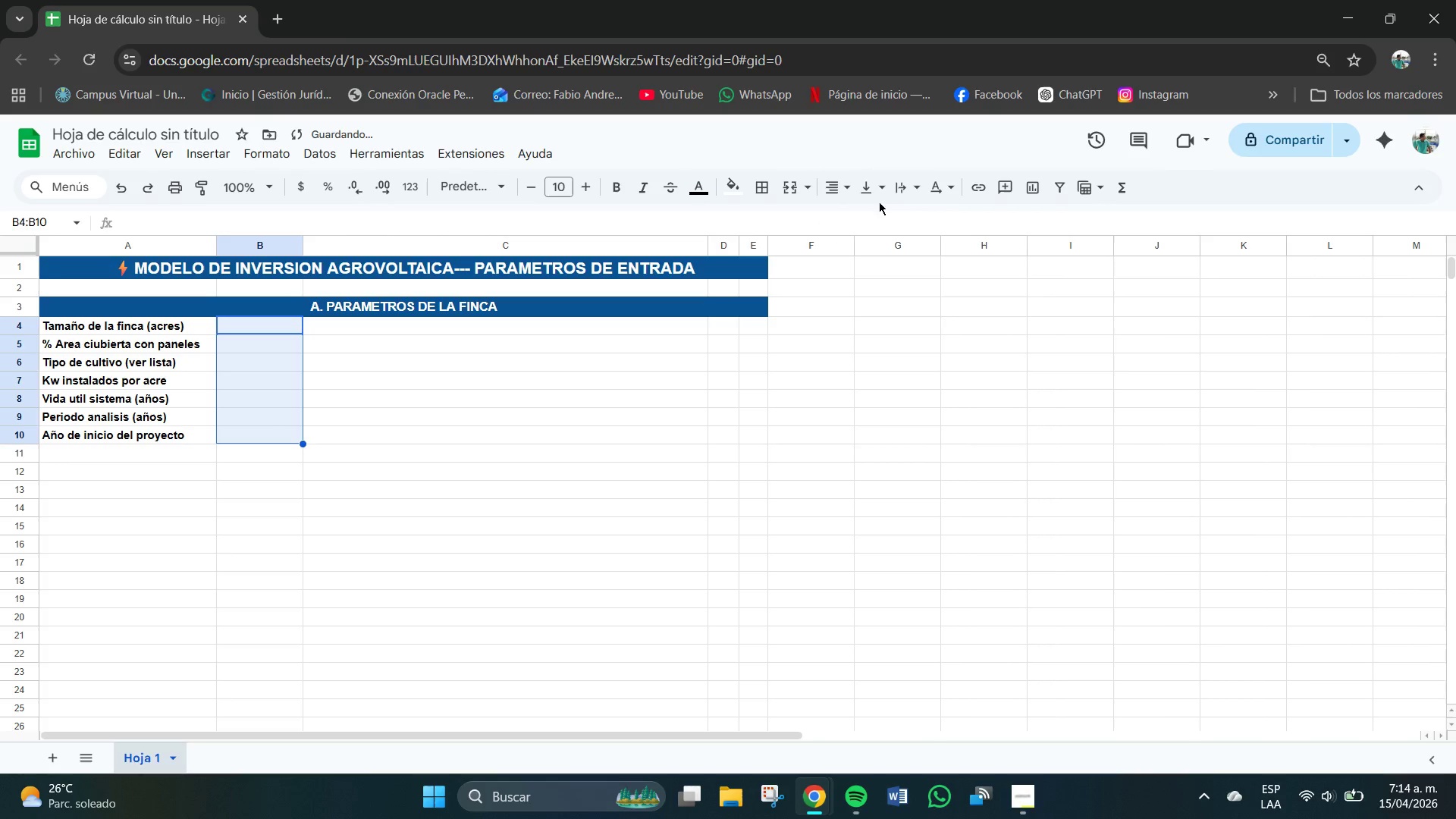 
left_click([877, 199])
 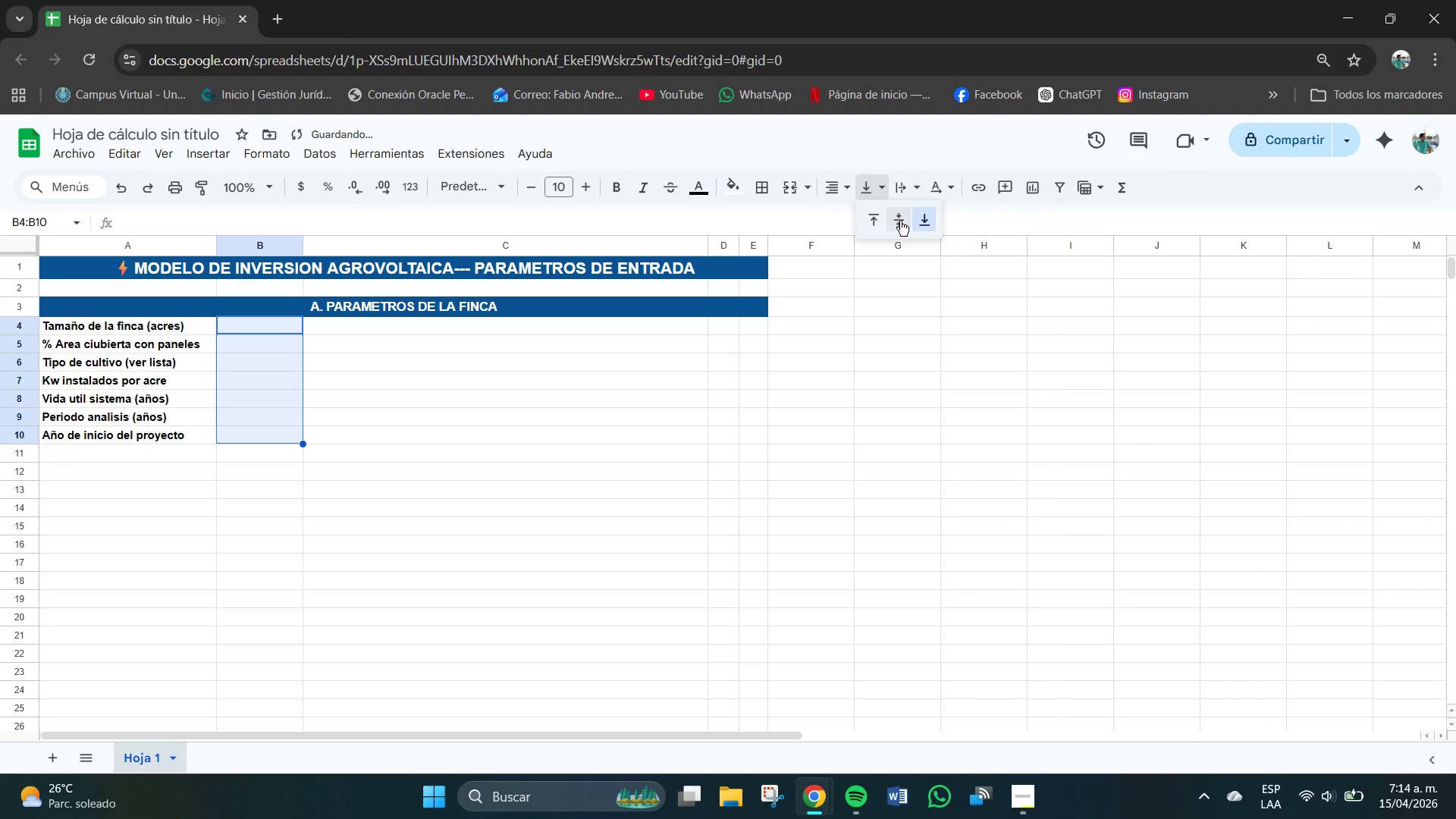 
left_click([898, 220])
 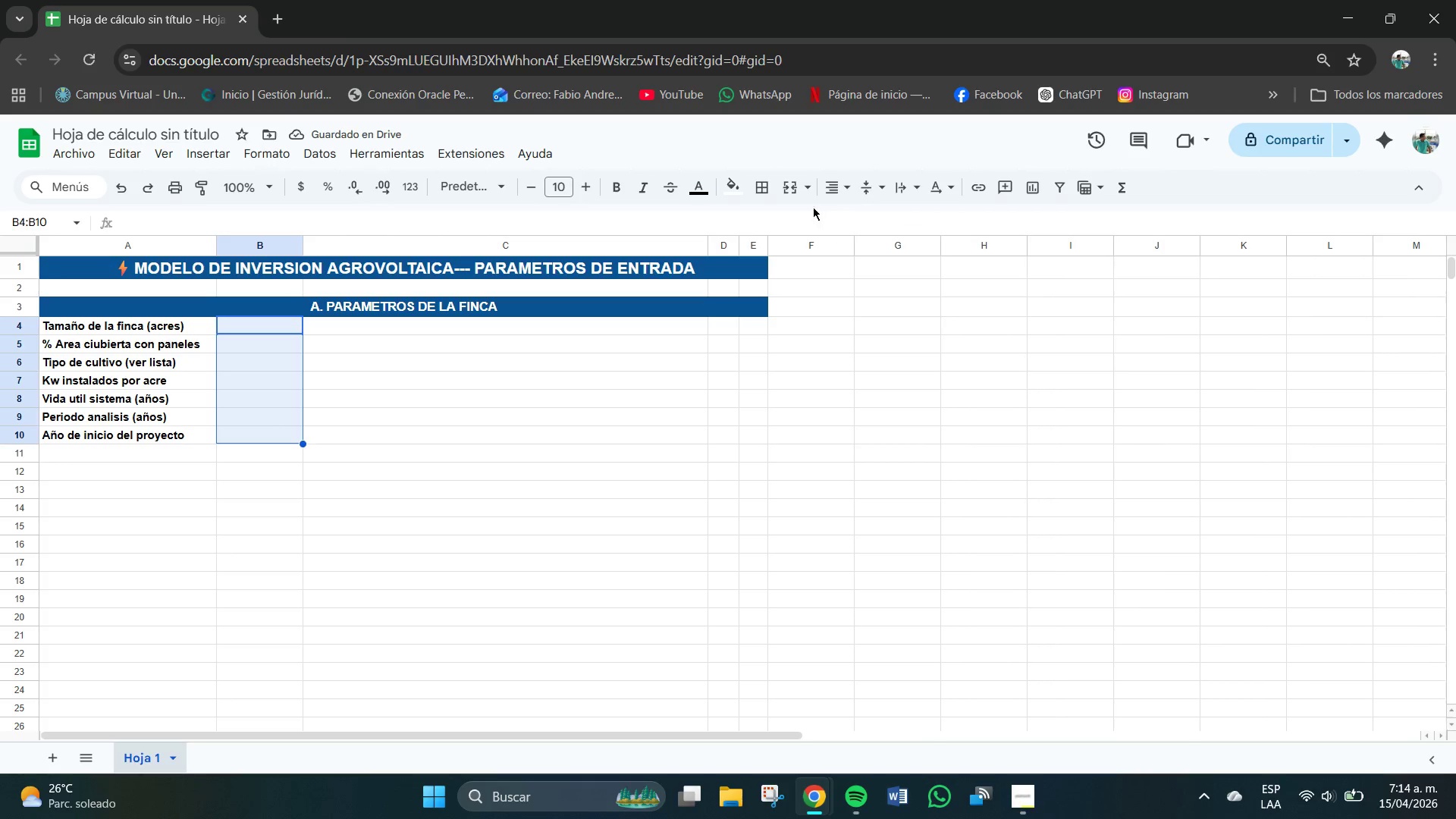 
wait(5.34)
 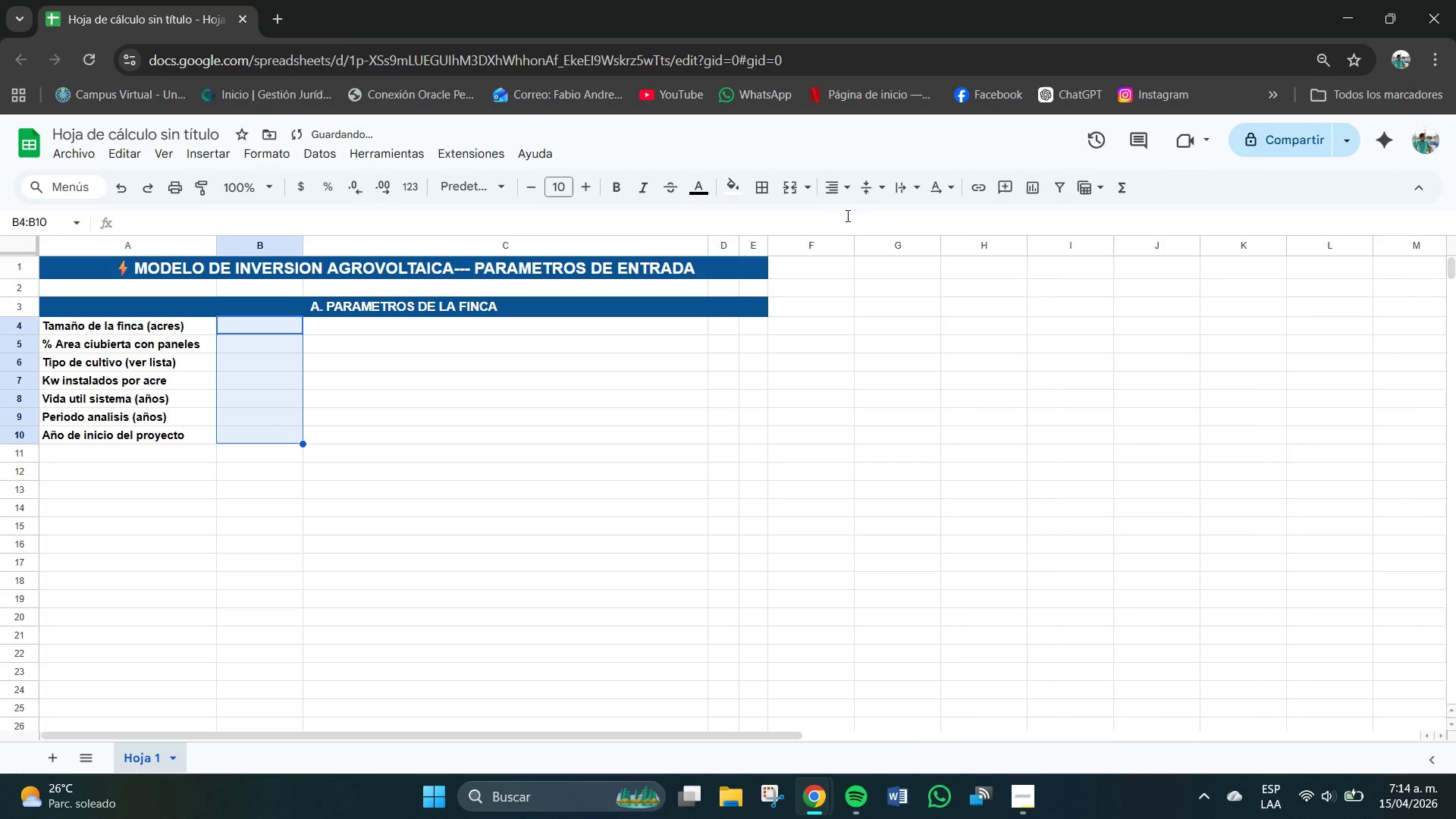 
left_click([704, 187])
 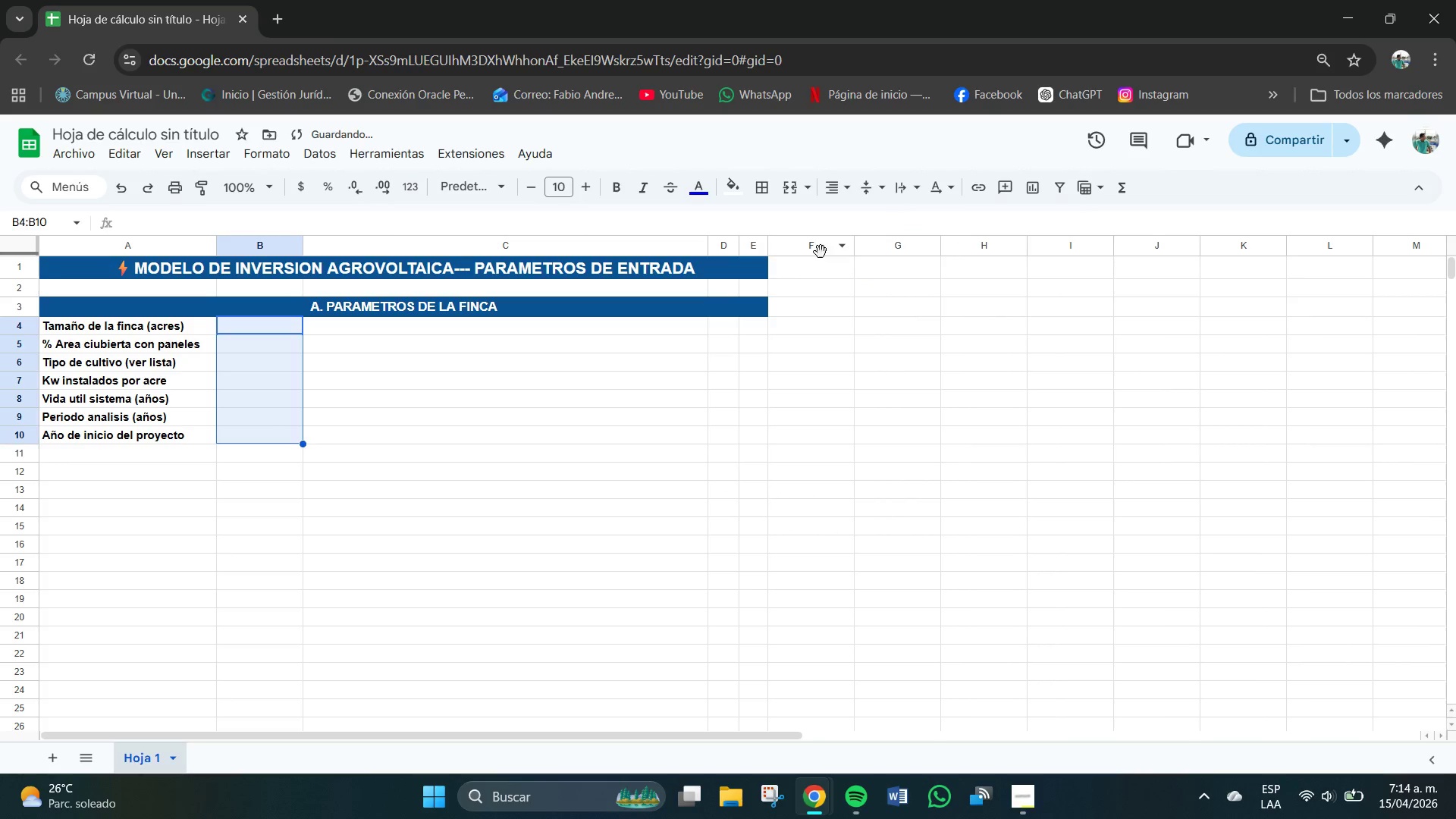 
left_click([731, 190])
 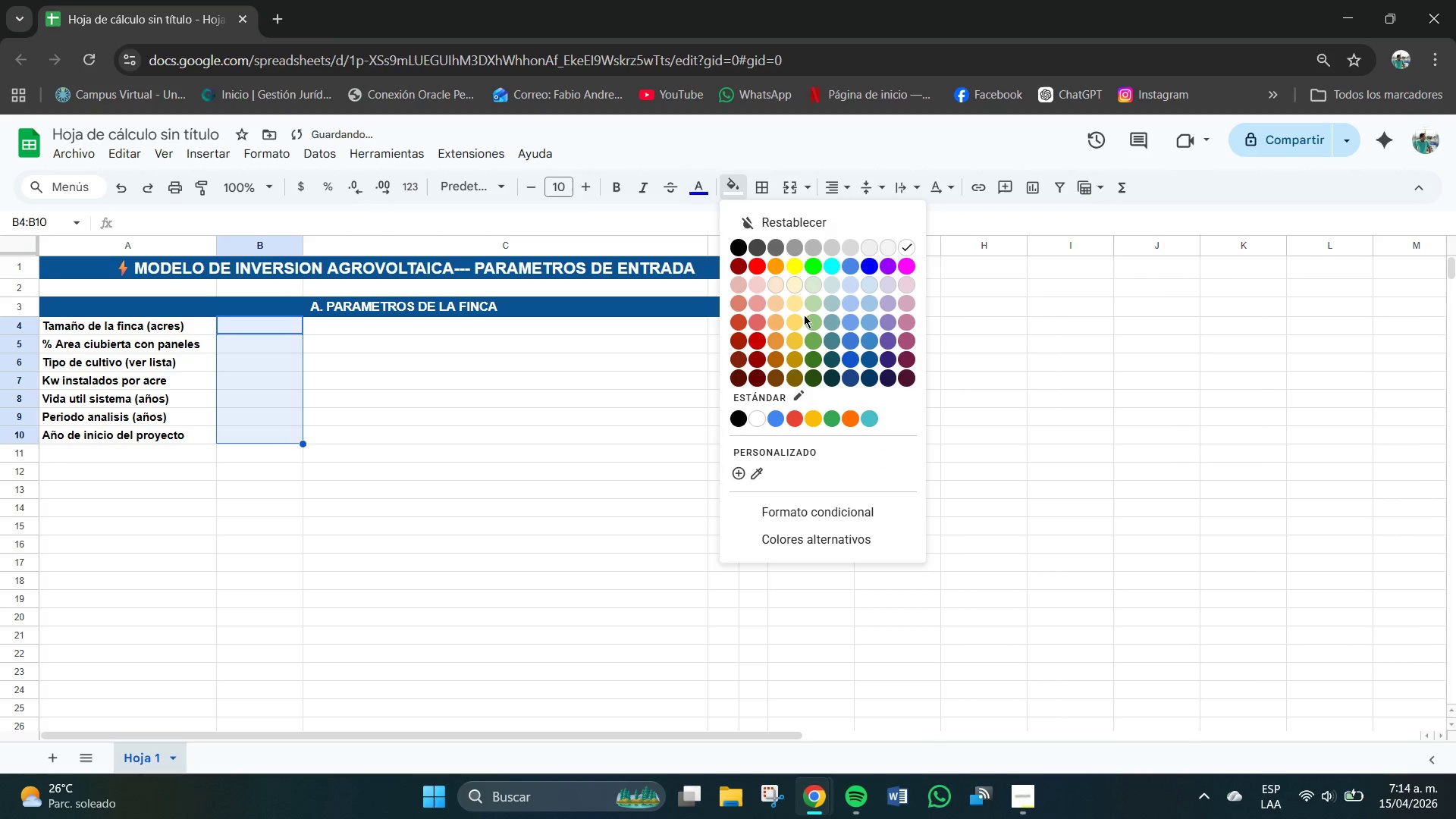 
left_click([799, 272])
 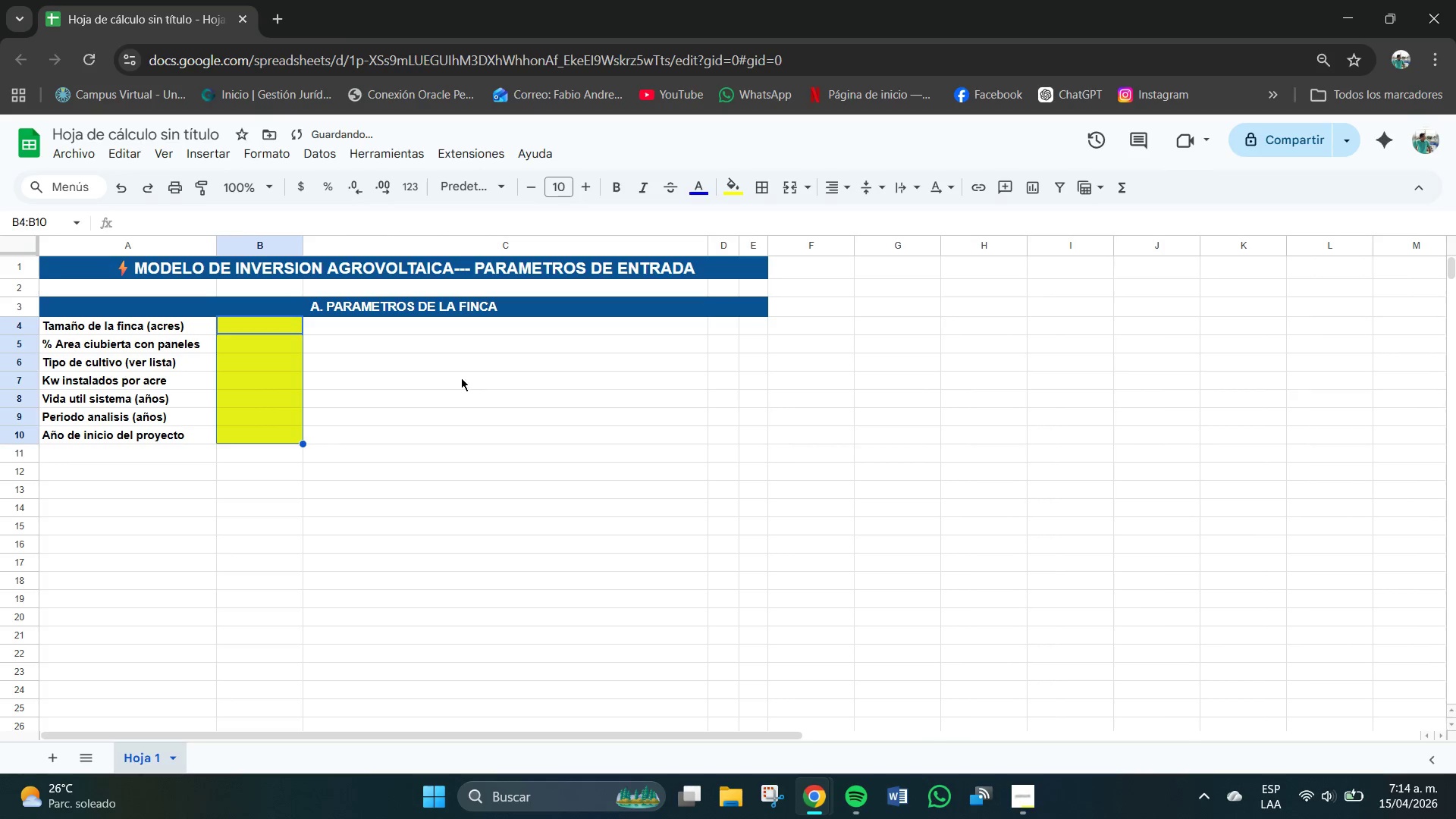 
left_click([385, 398])
 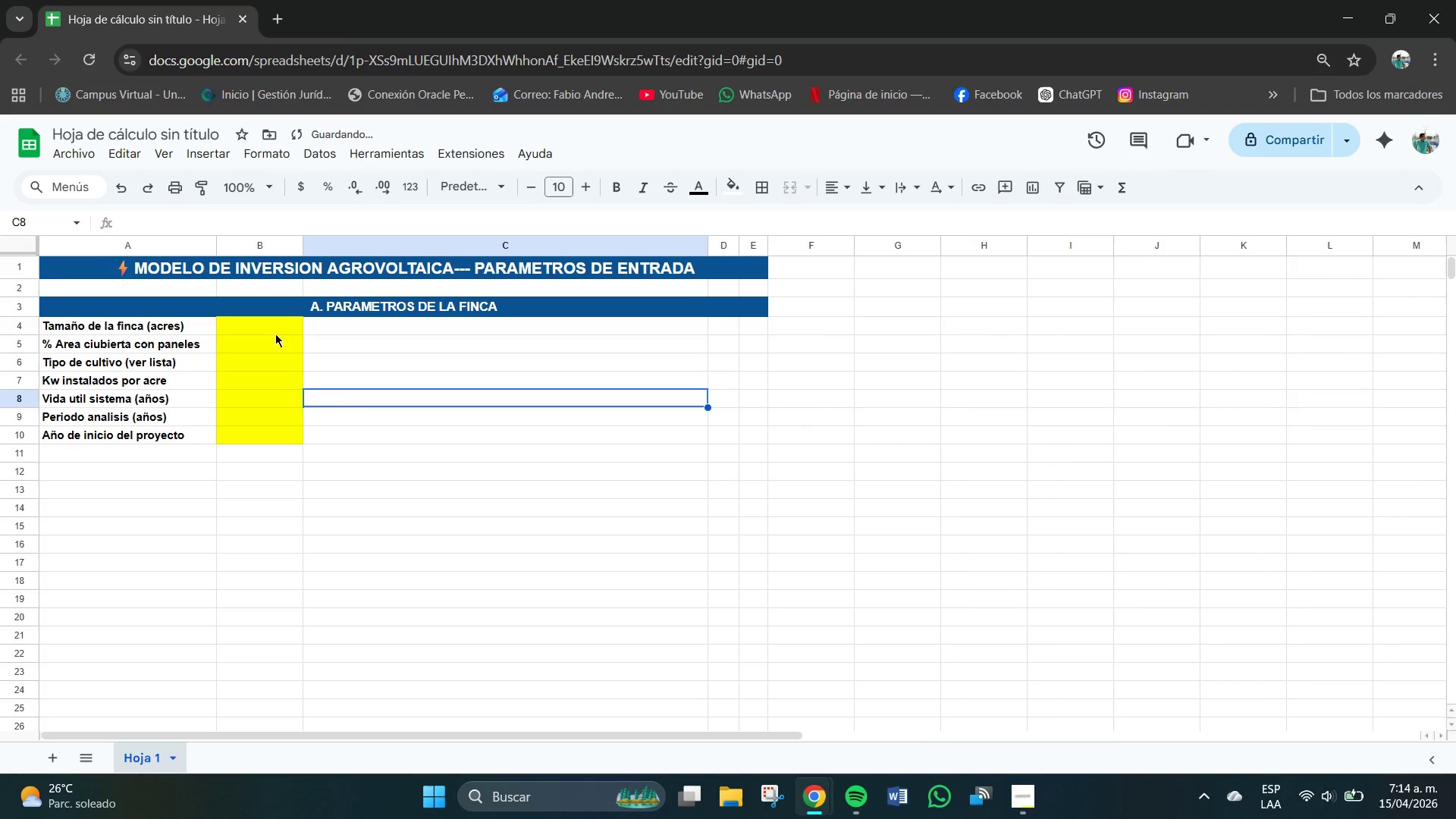 
left_click([262, 325])
 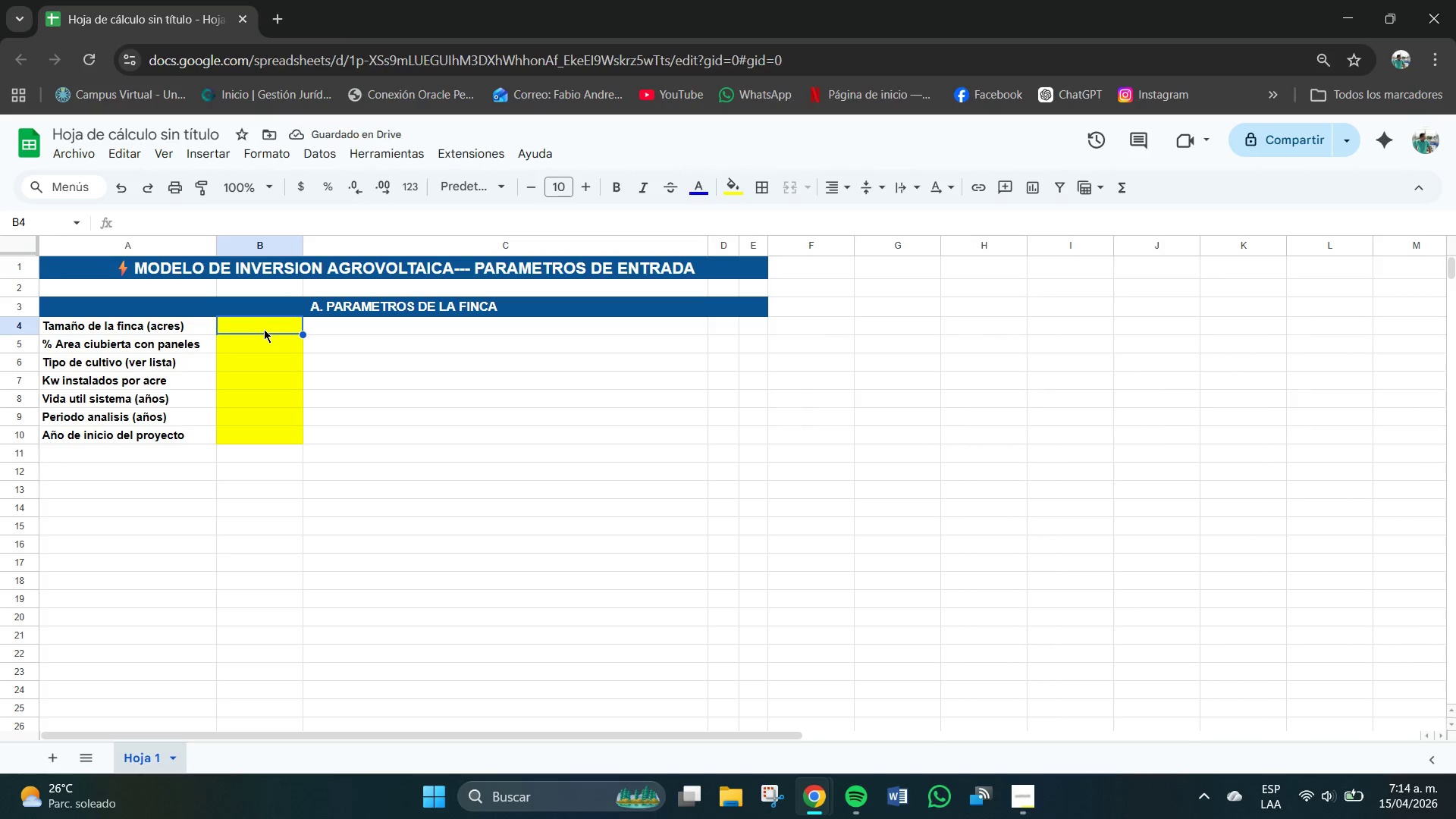 
double_click([264, 329])
 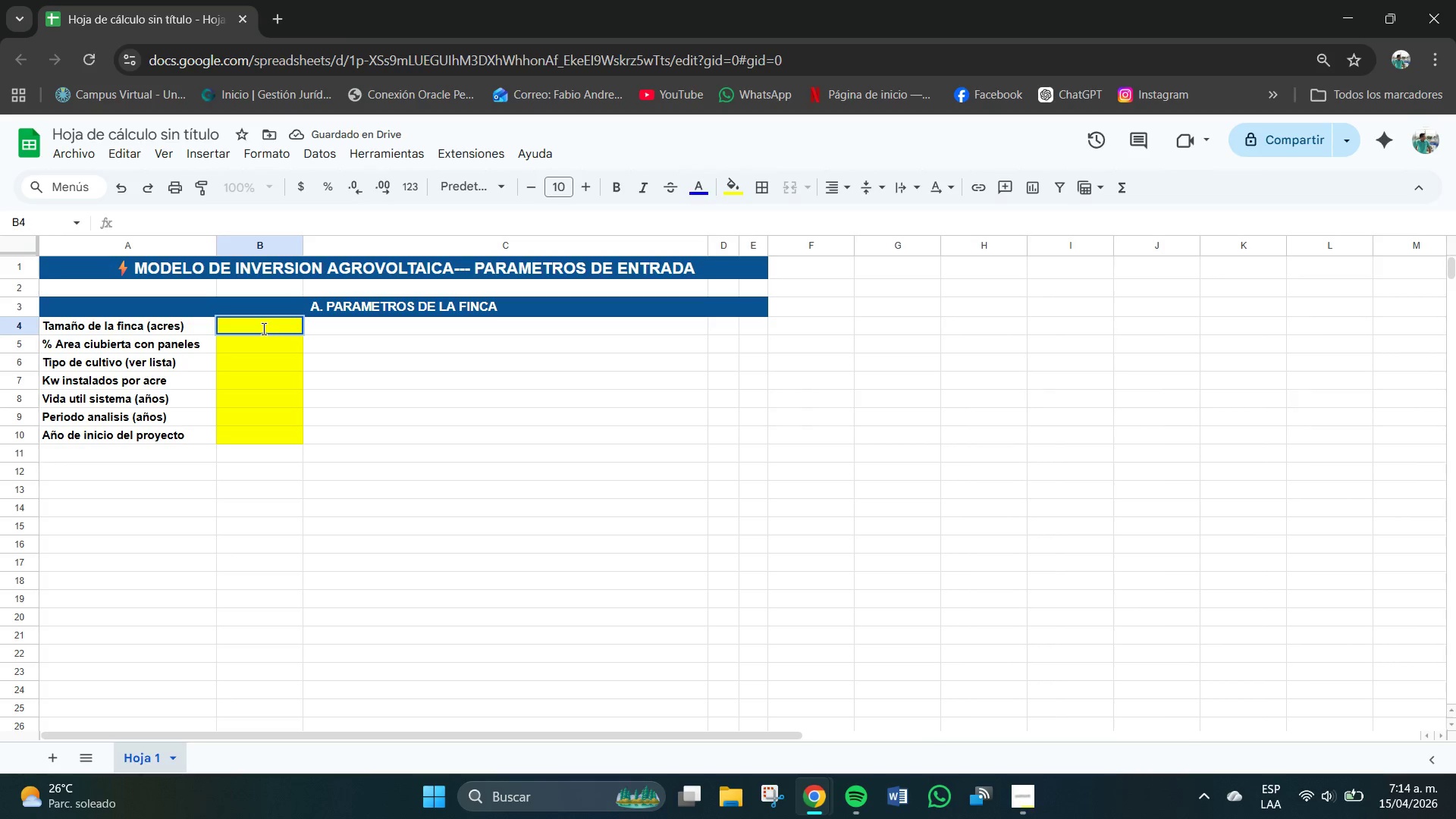 
key(Numpad5)
 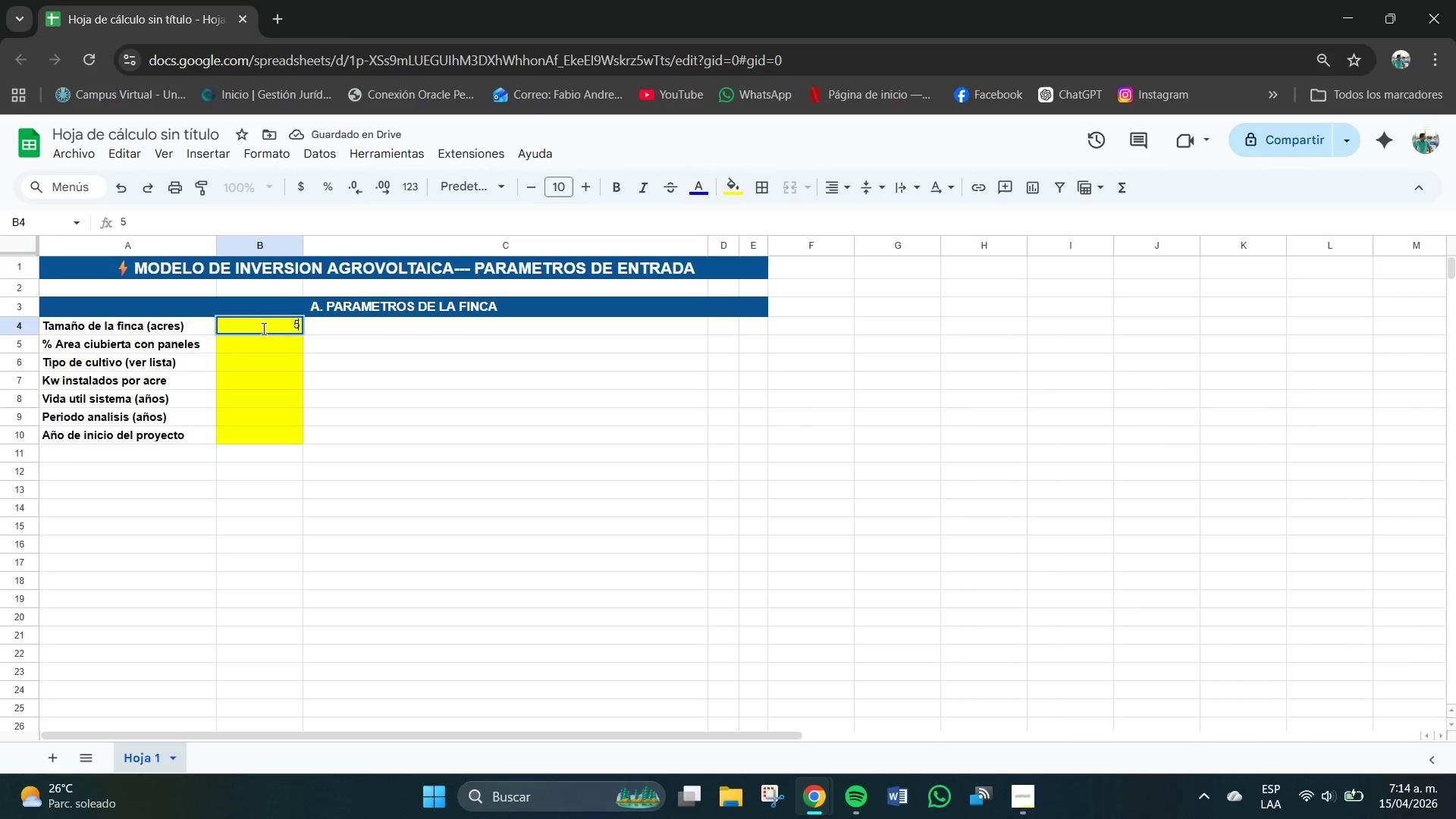 
key(Numpad0)
 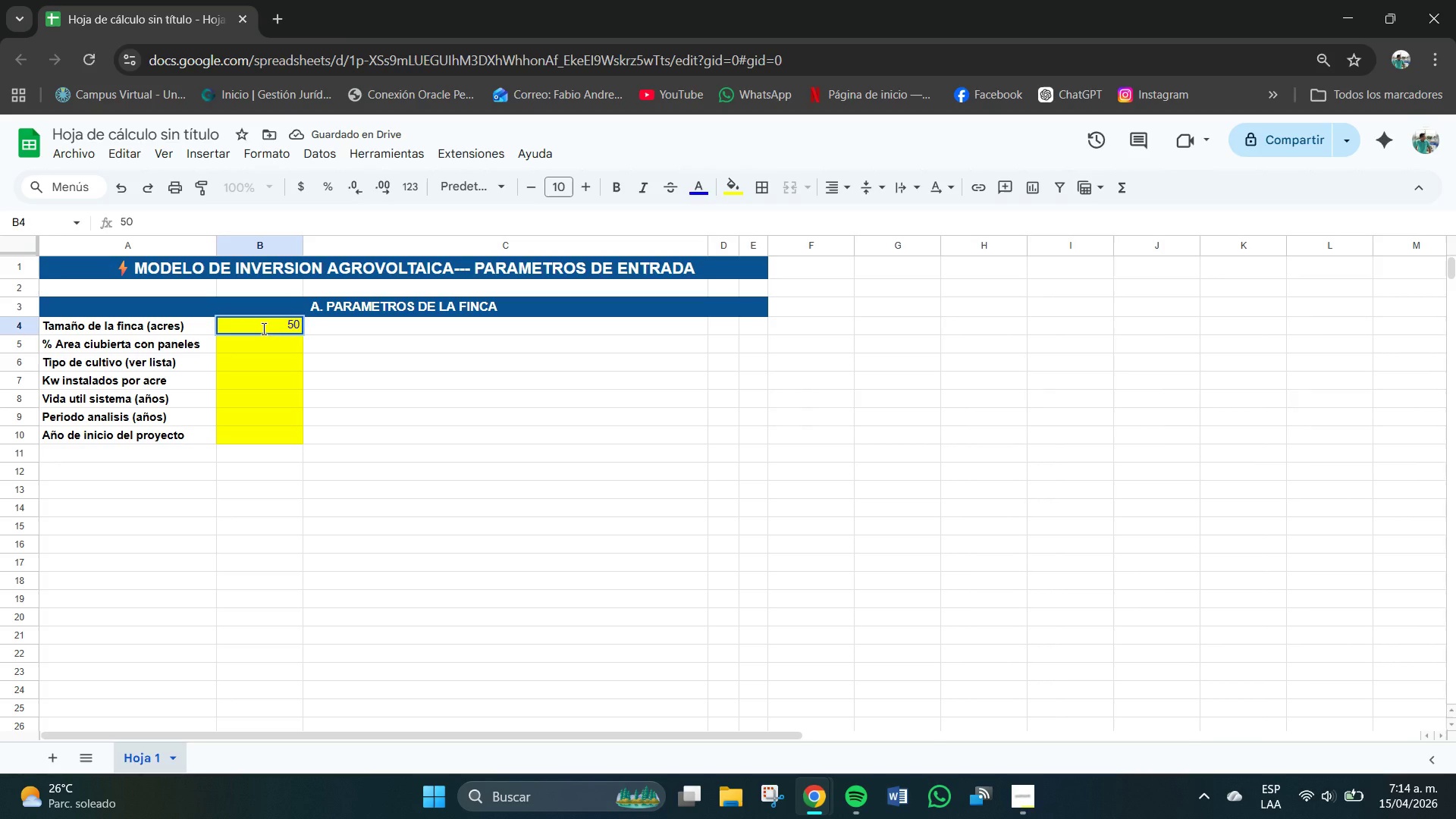 
key(NumpadEnter)
 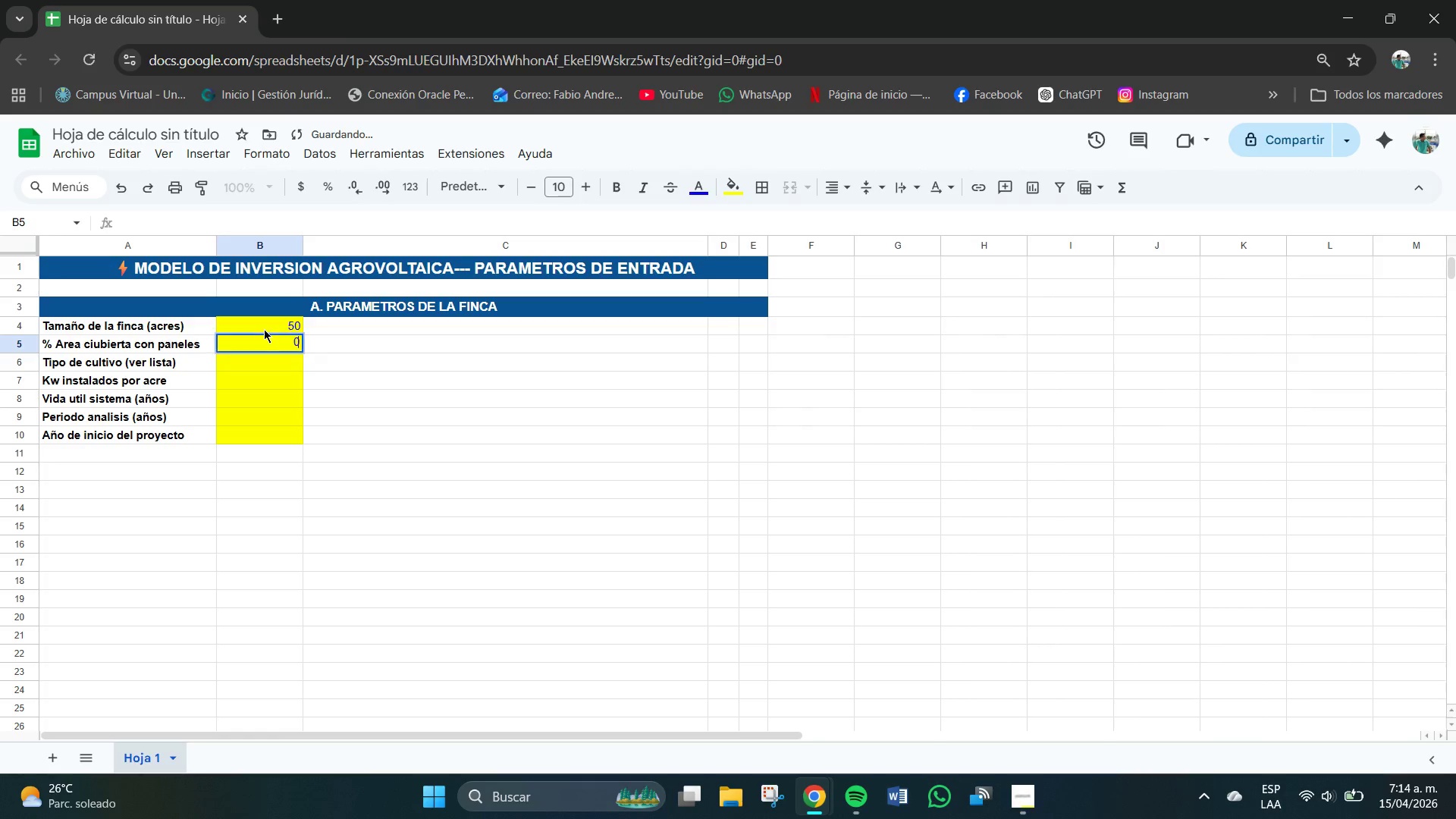 
key(Numpad0)
 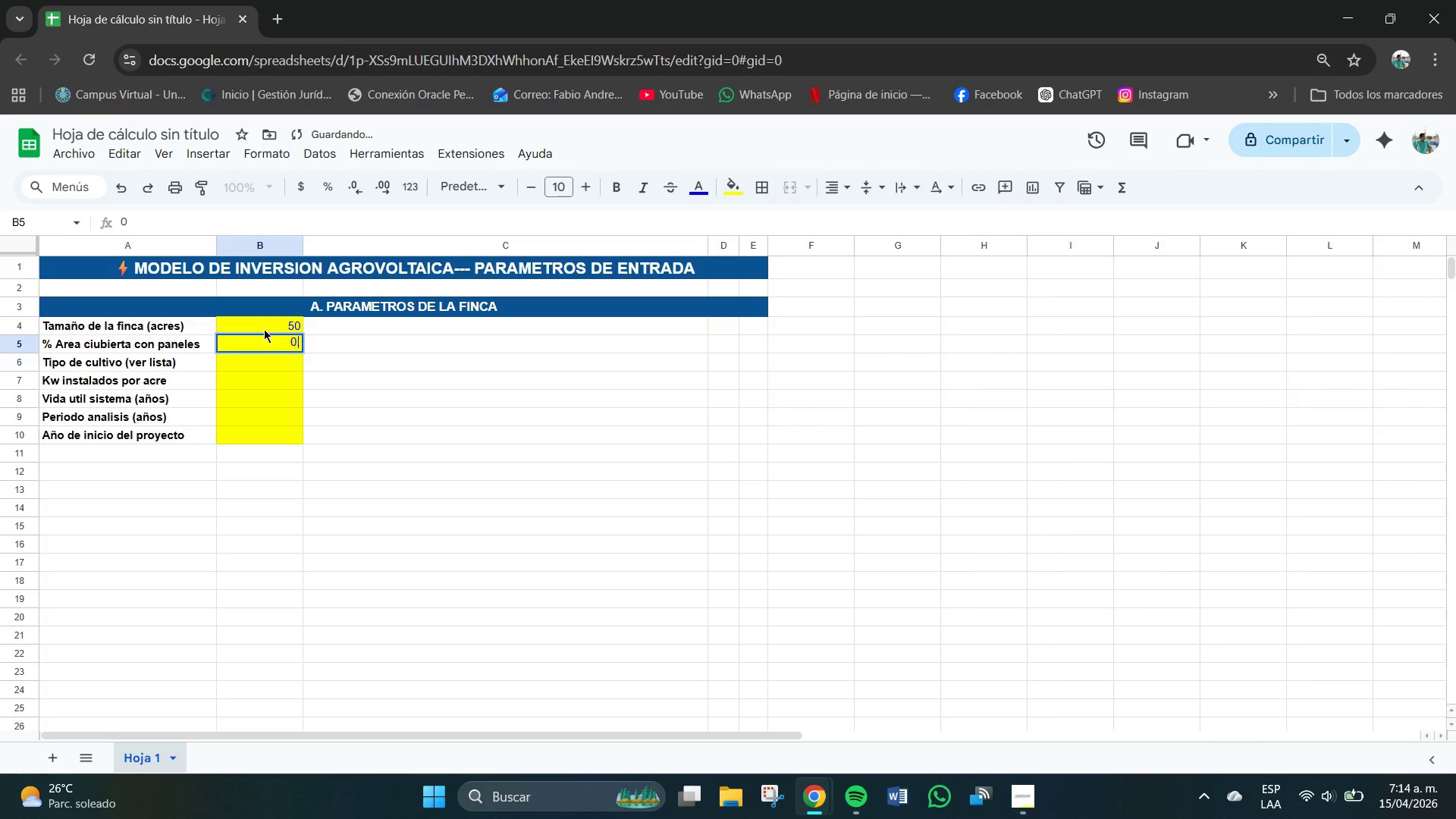 
key(NumpadDecimal)
 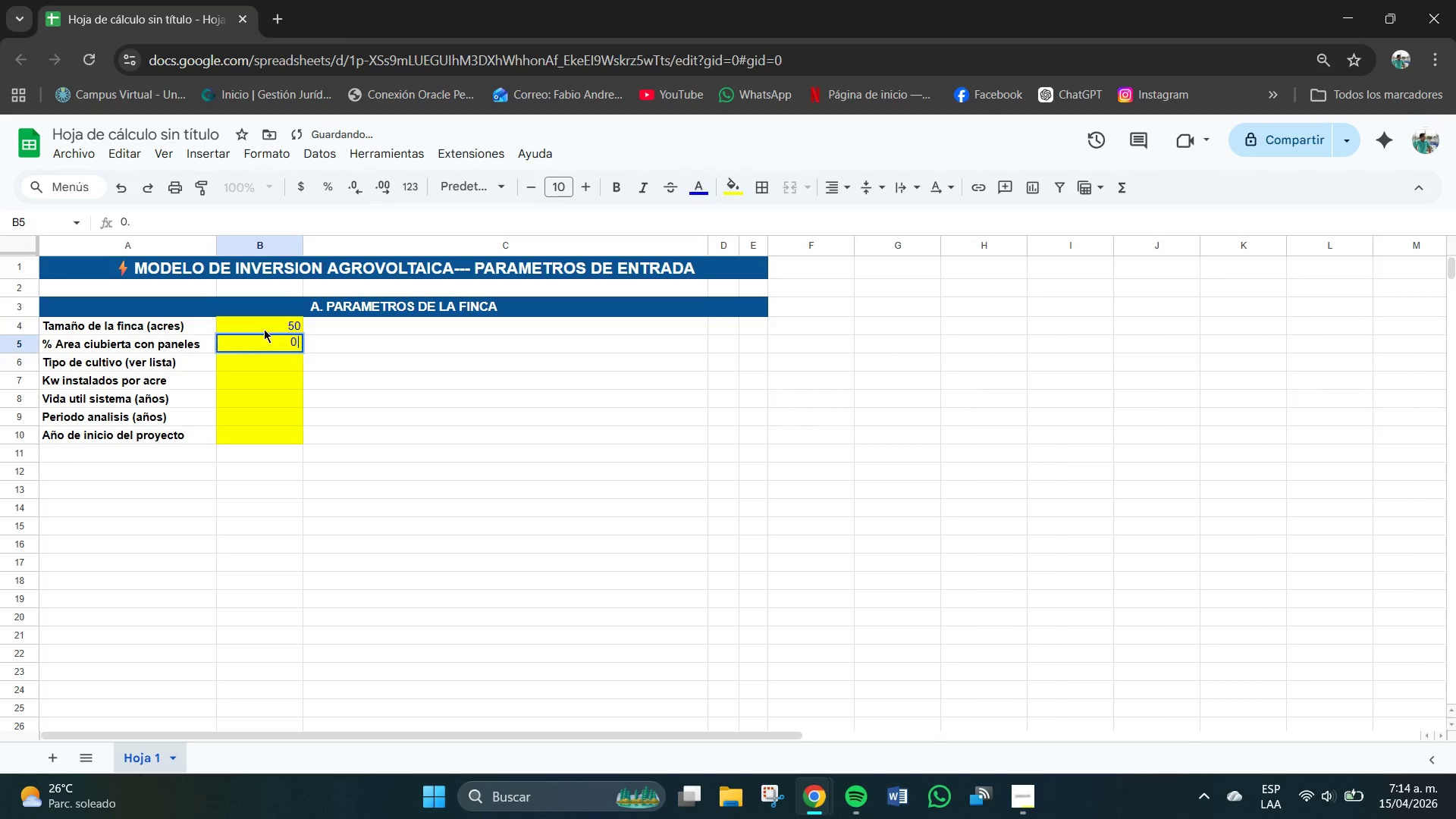 
key(Numpad4)
 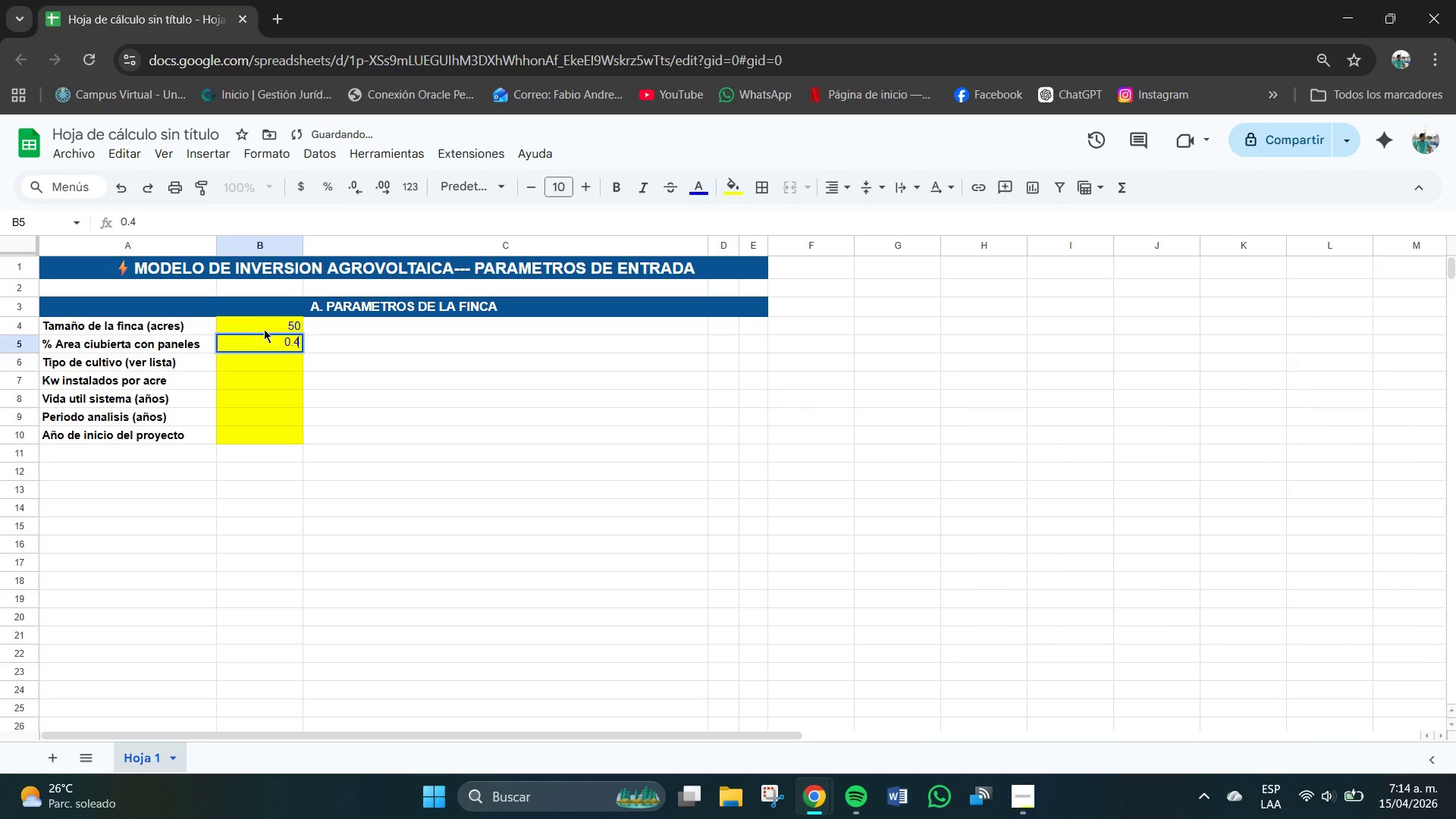 
key(NumpadEnter)
 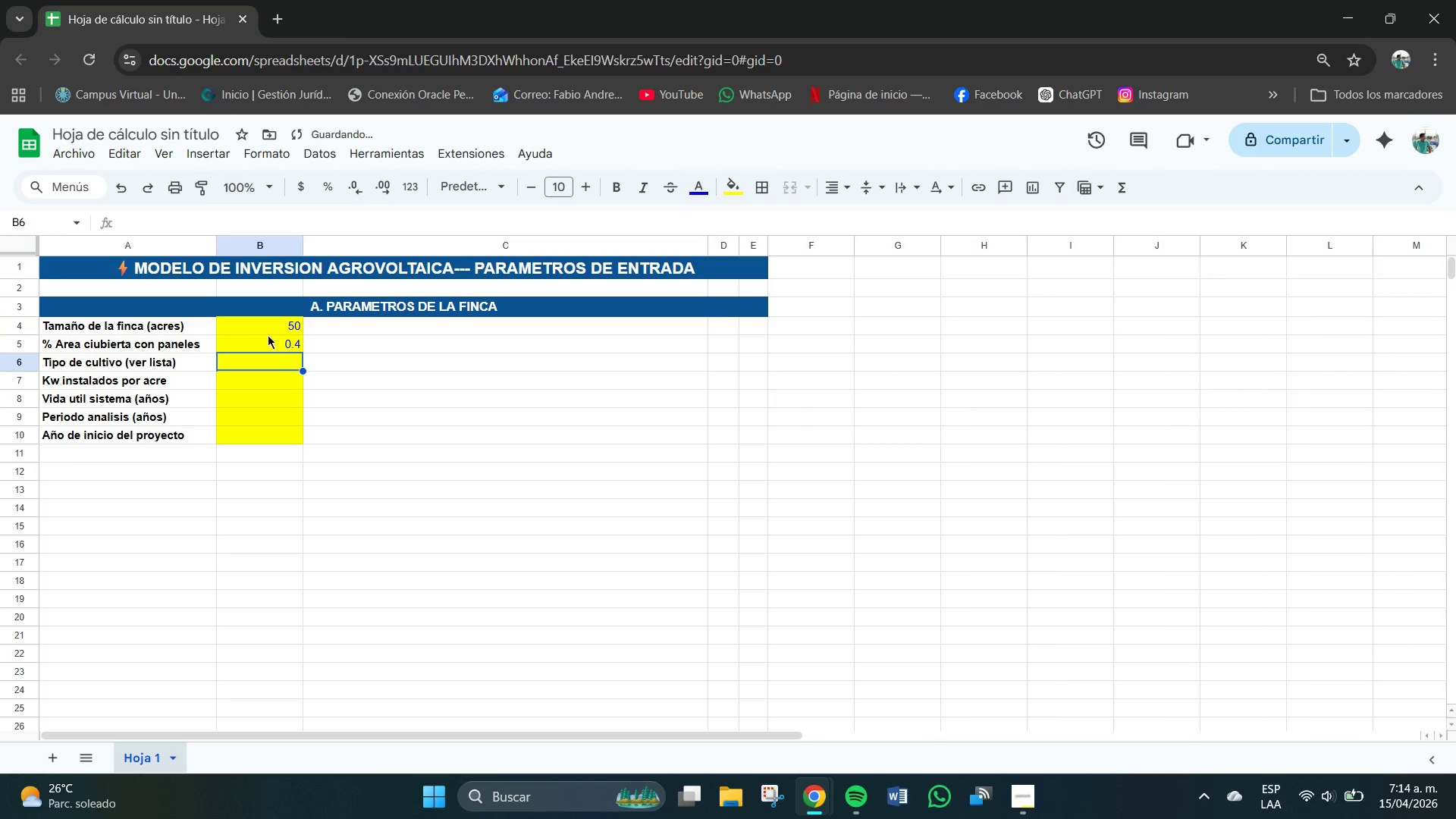 
left_click([326, 155])
 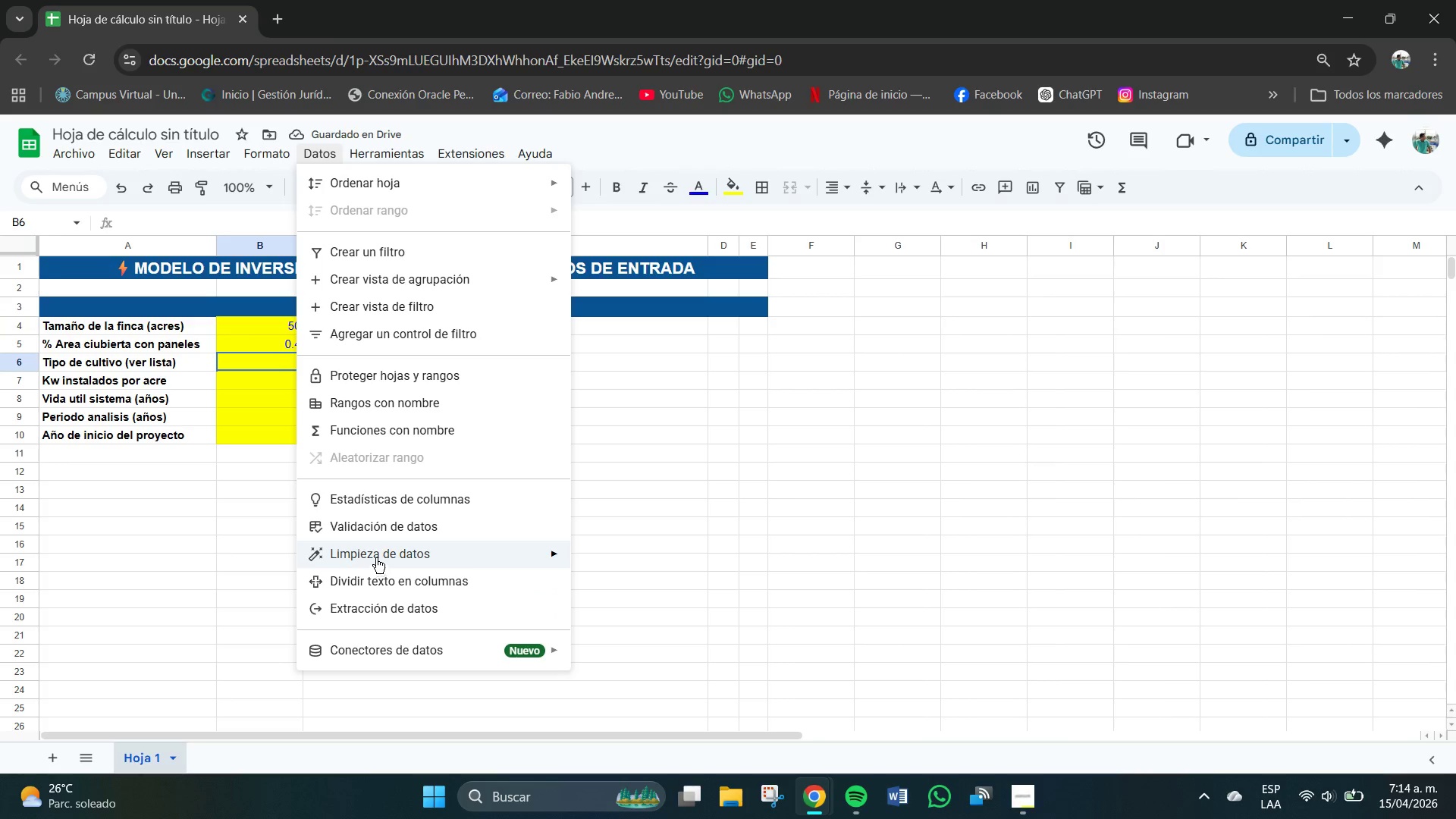 
left_click([369, 526])
 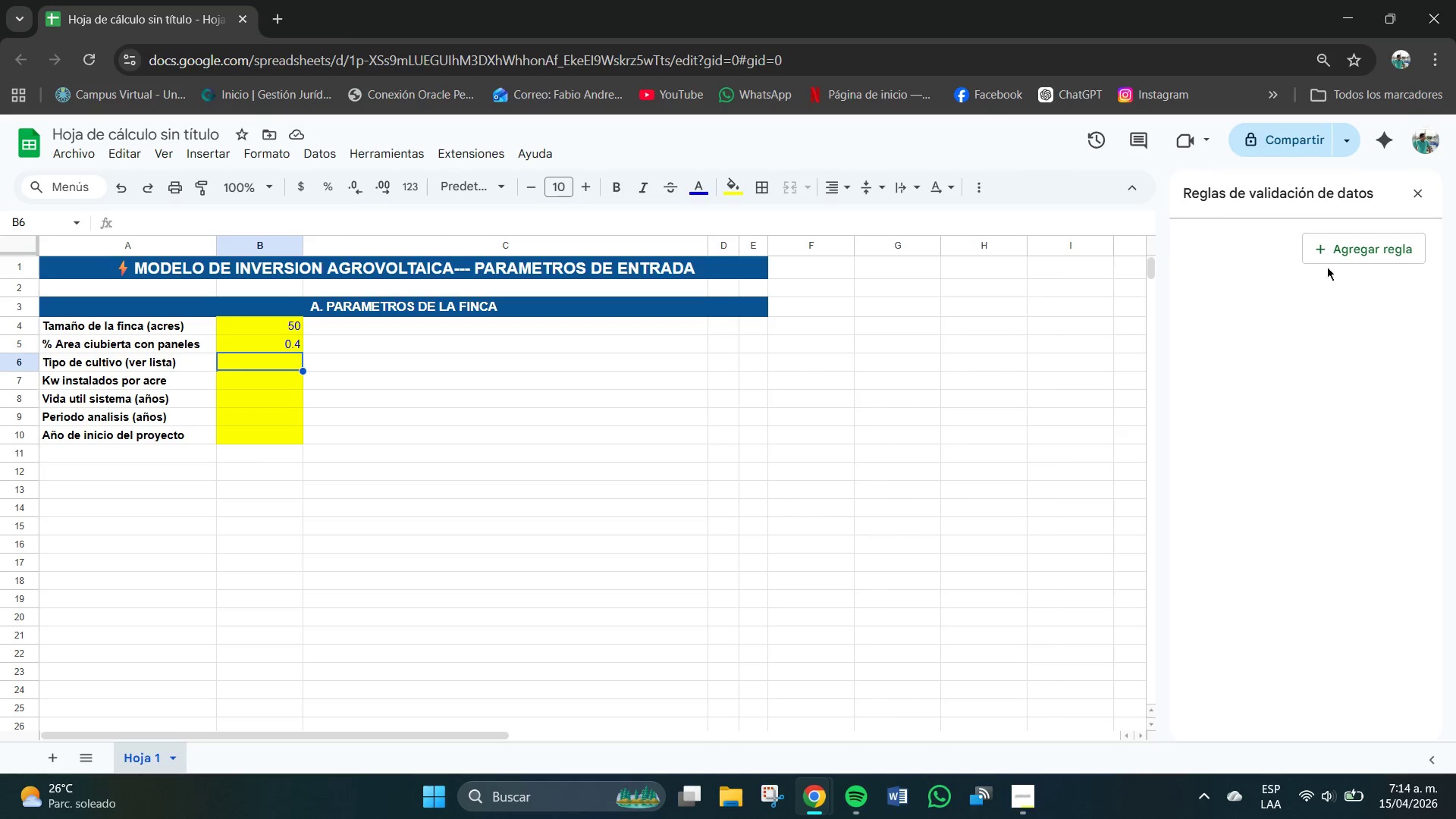 
left_click([1379, 236])
 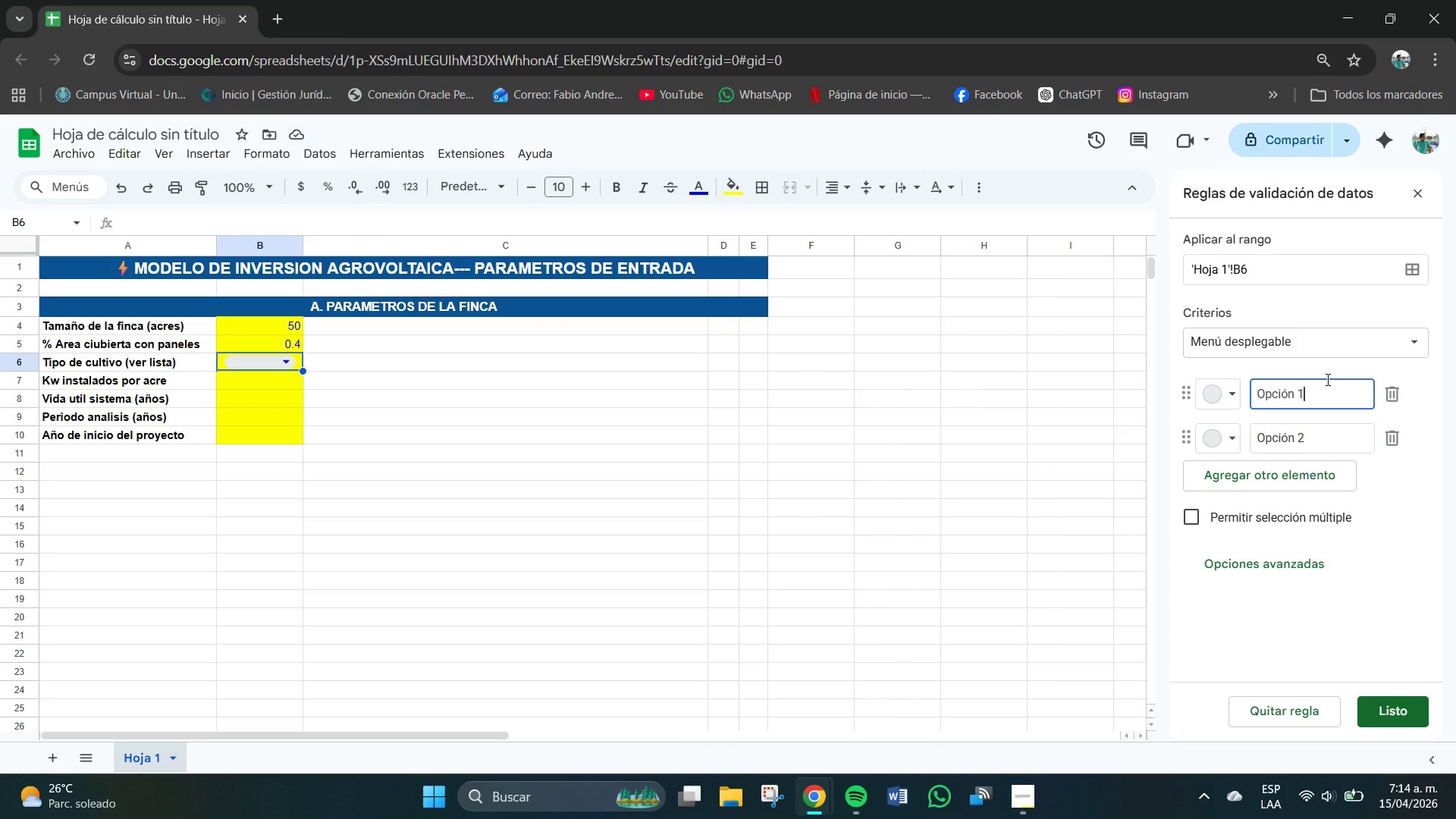 
wait(7.12)
 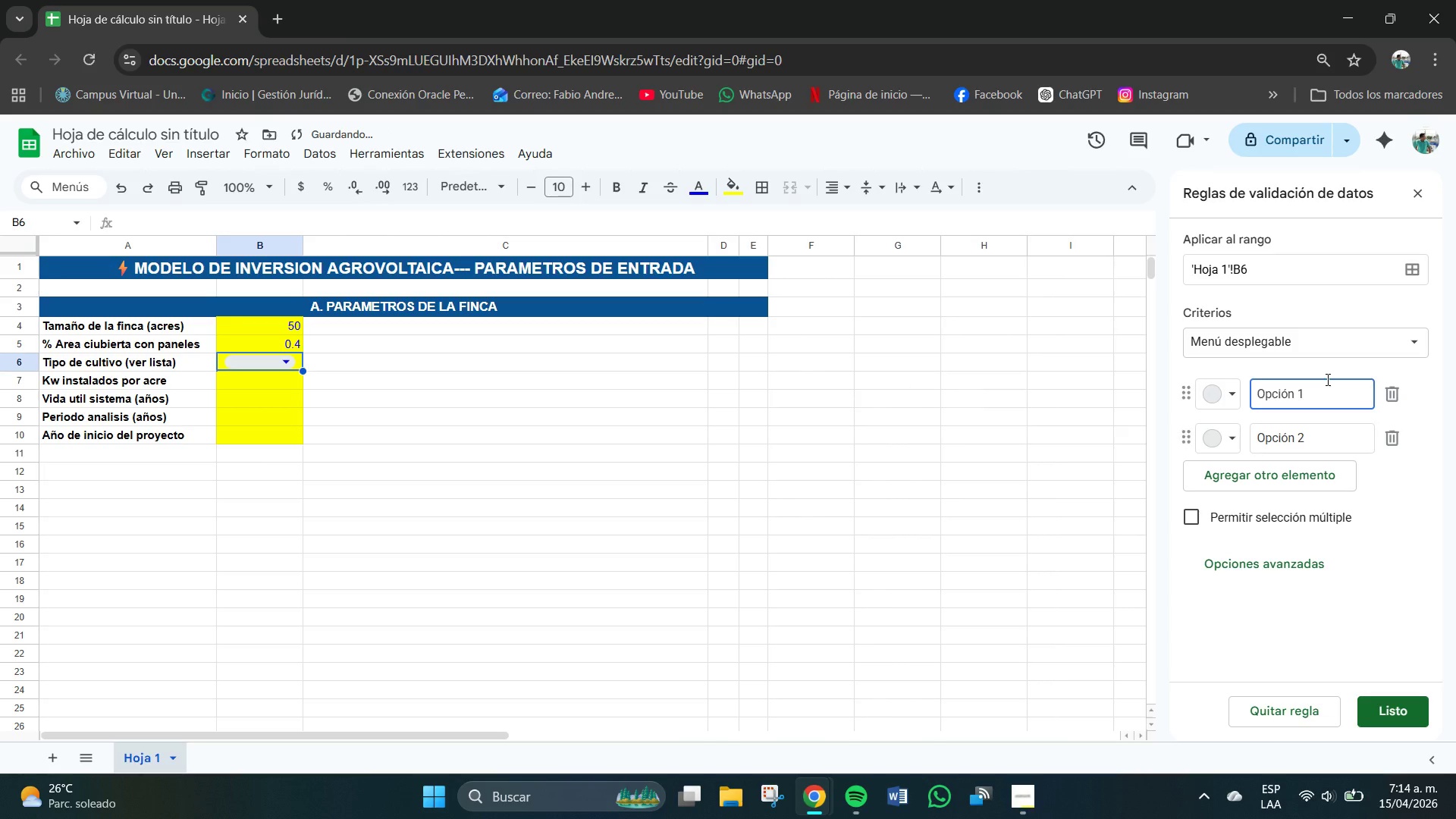 
key(Backspace)
 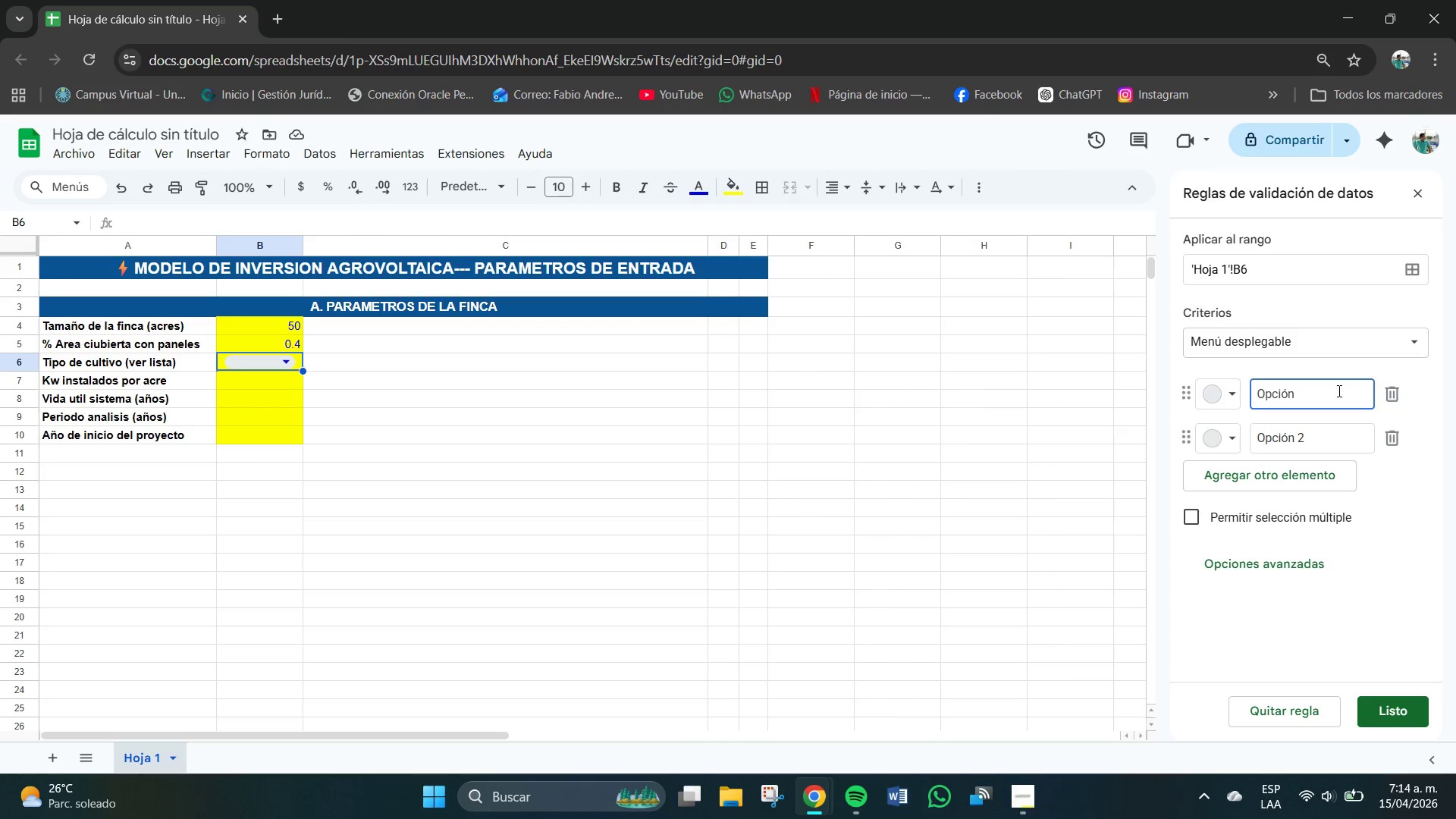 
key(Backspace)
 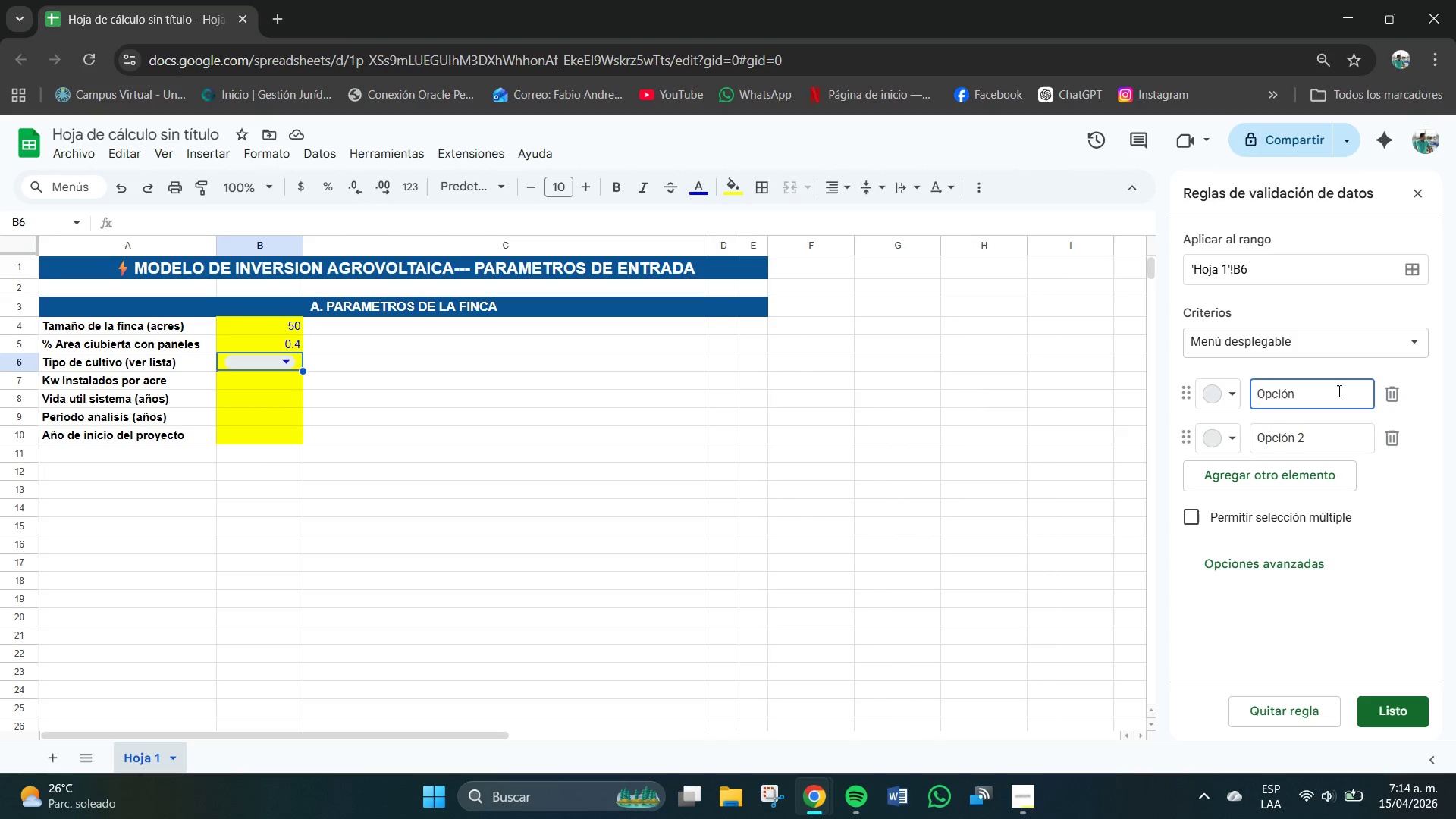 
key(Backspace)
 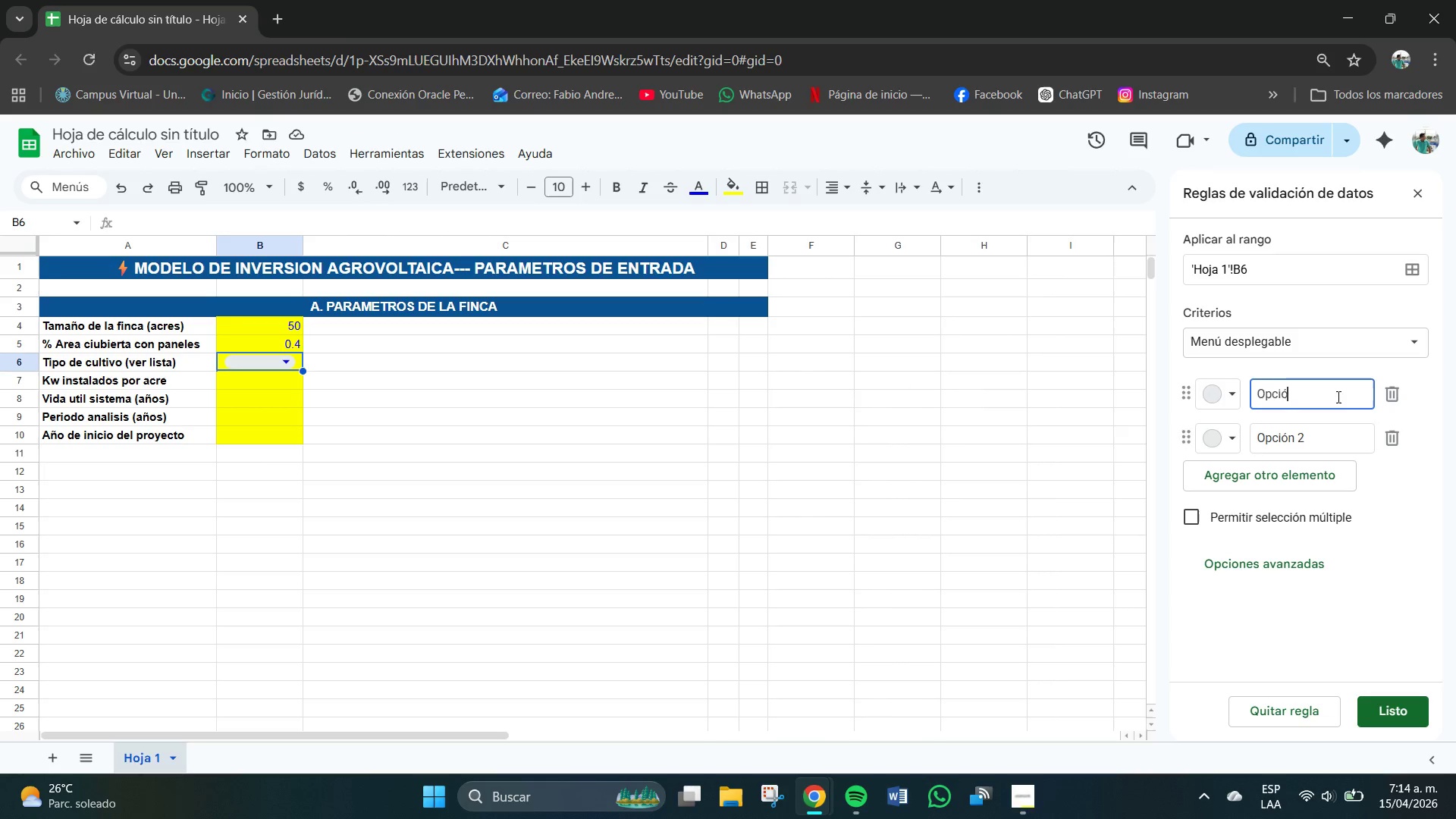 
key(Backspace)
 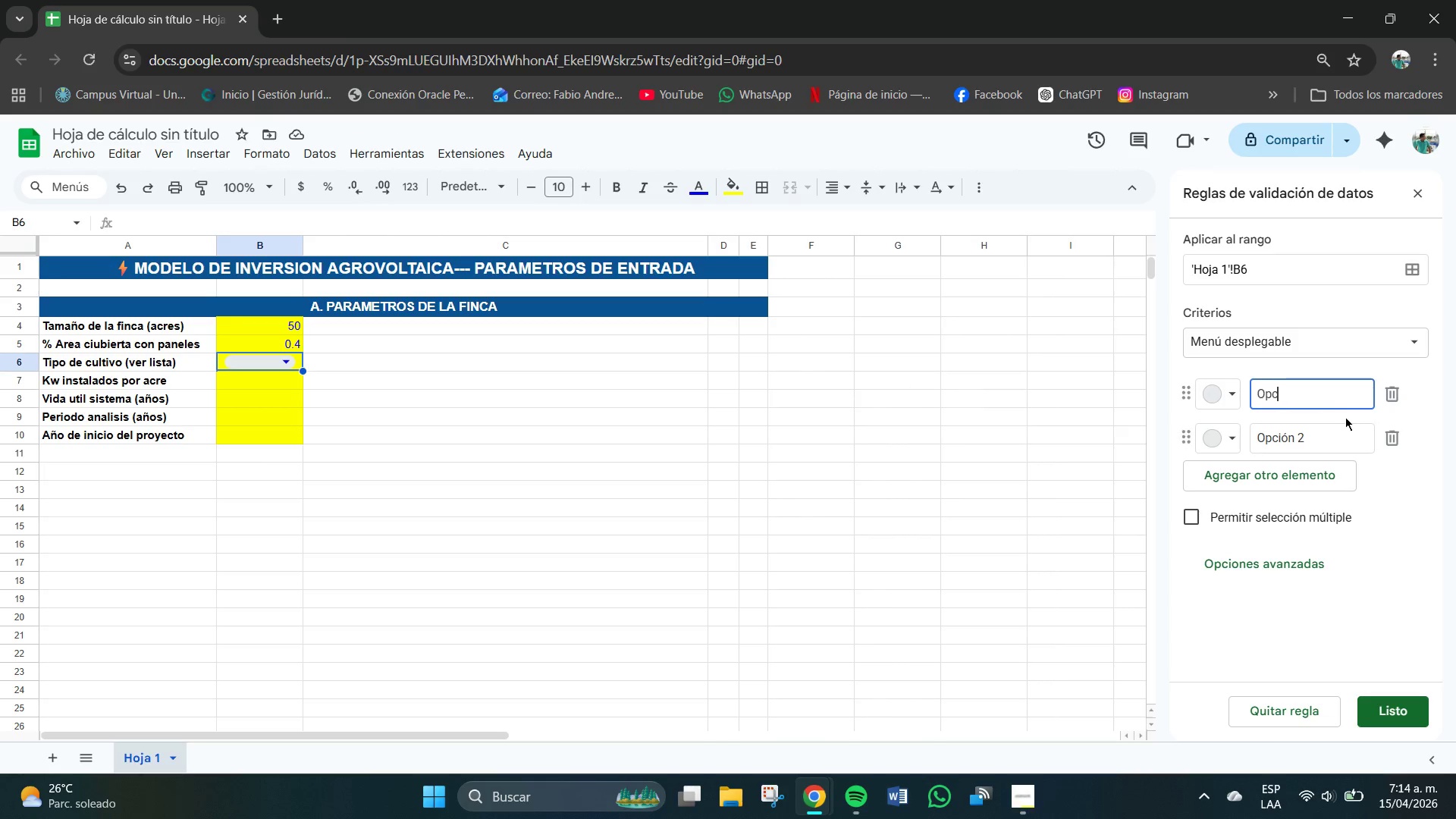 
key(Backspace)
 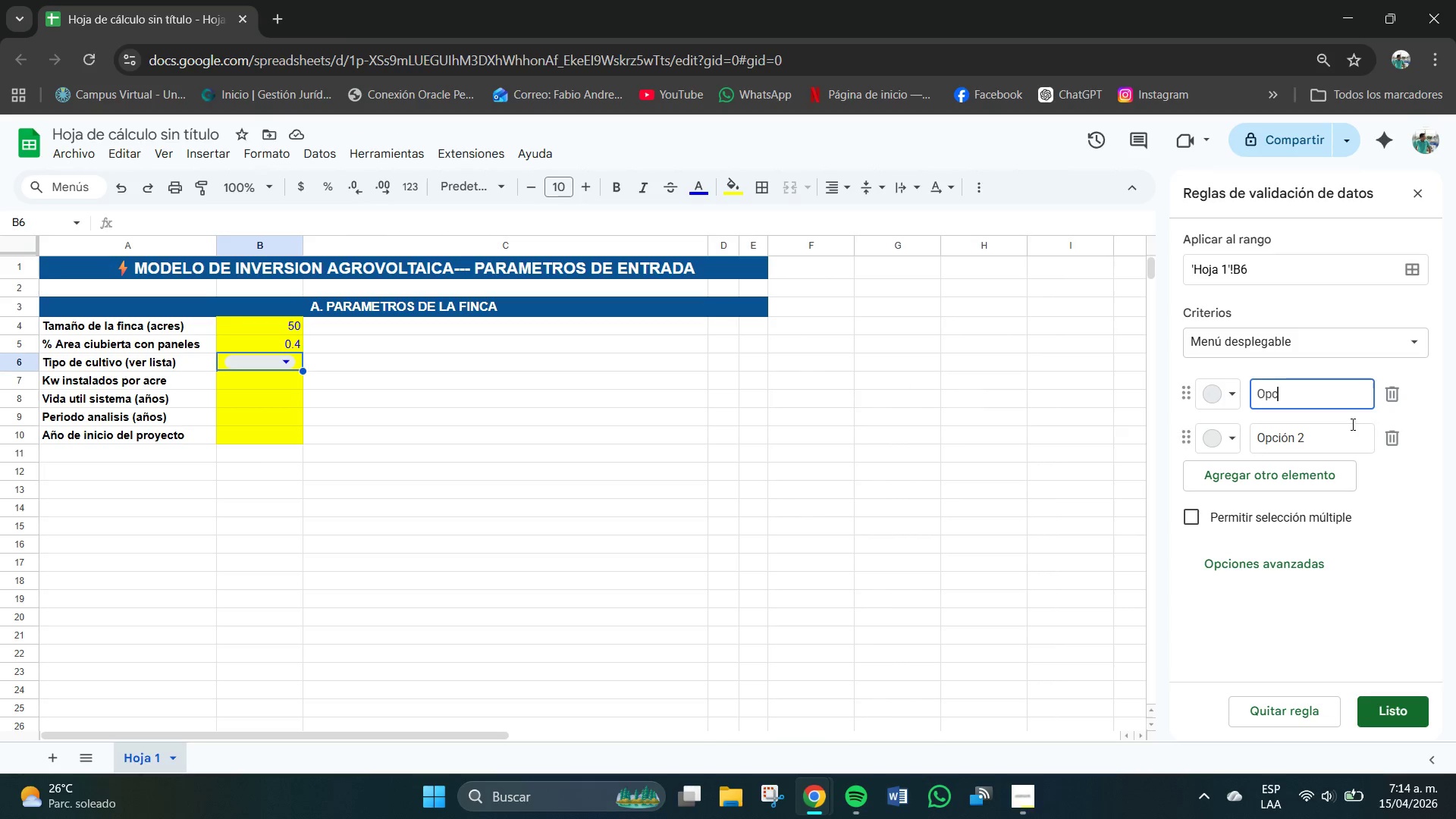 
key(Backspace)
 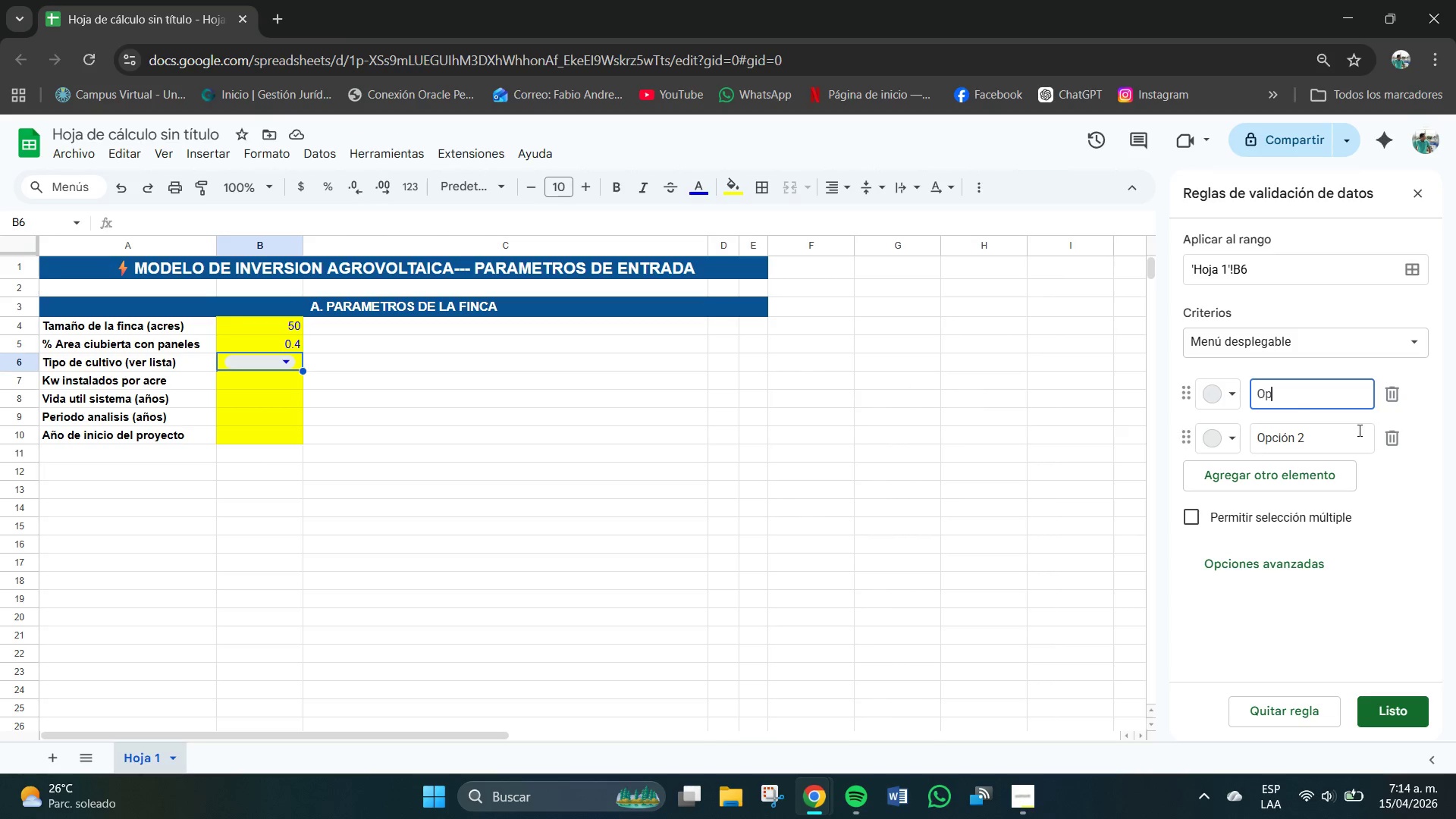 
key(Backspace)
 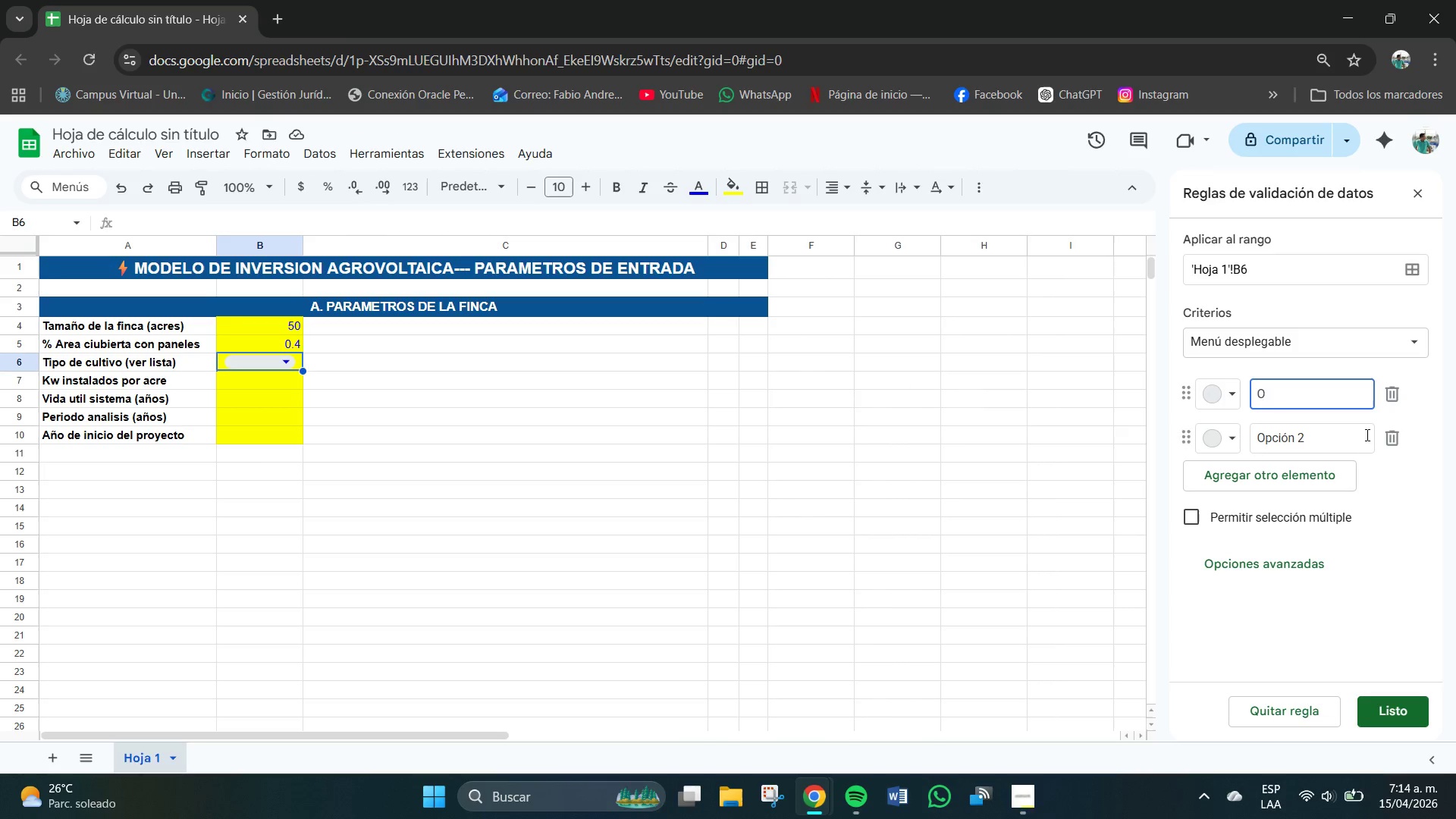 
key(Backspace)
 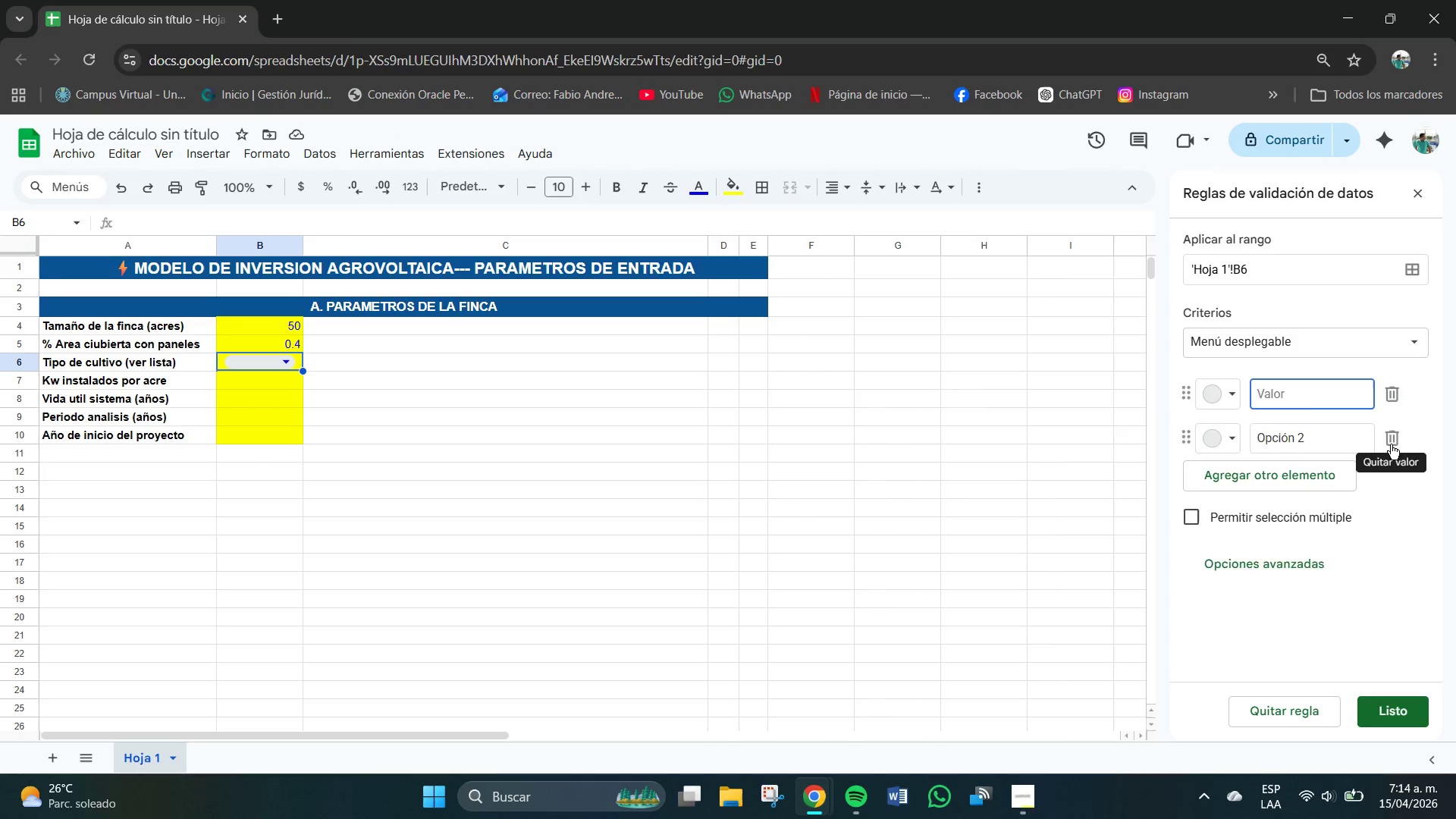 
left_click_drag(start_coordinate=[1391, 444], to_coordinate=[1305, 397])
 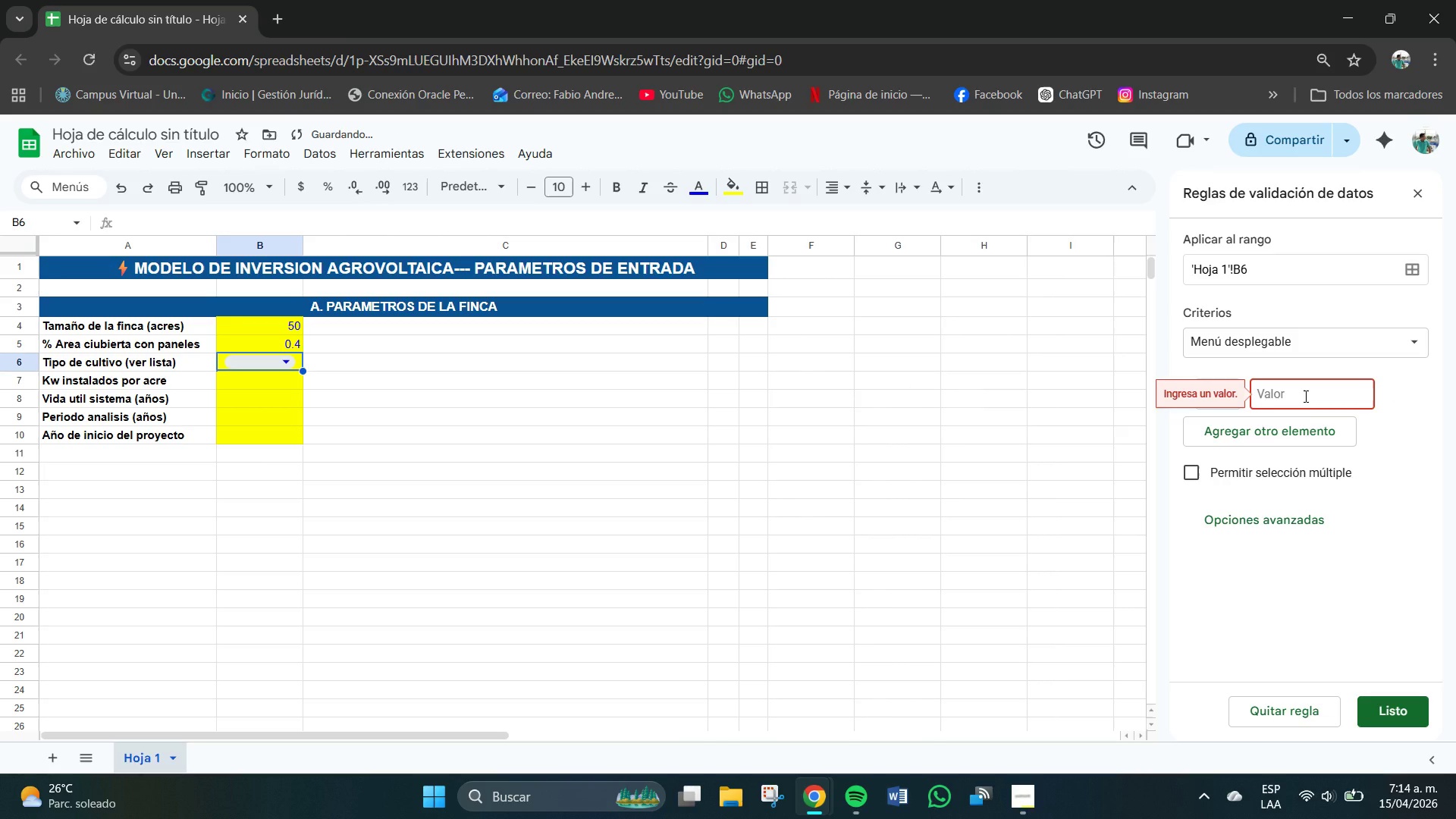 
left_click([1305, 397])
 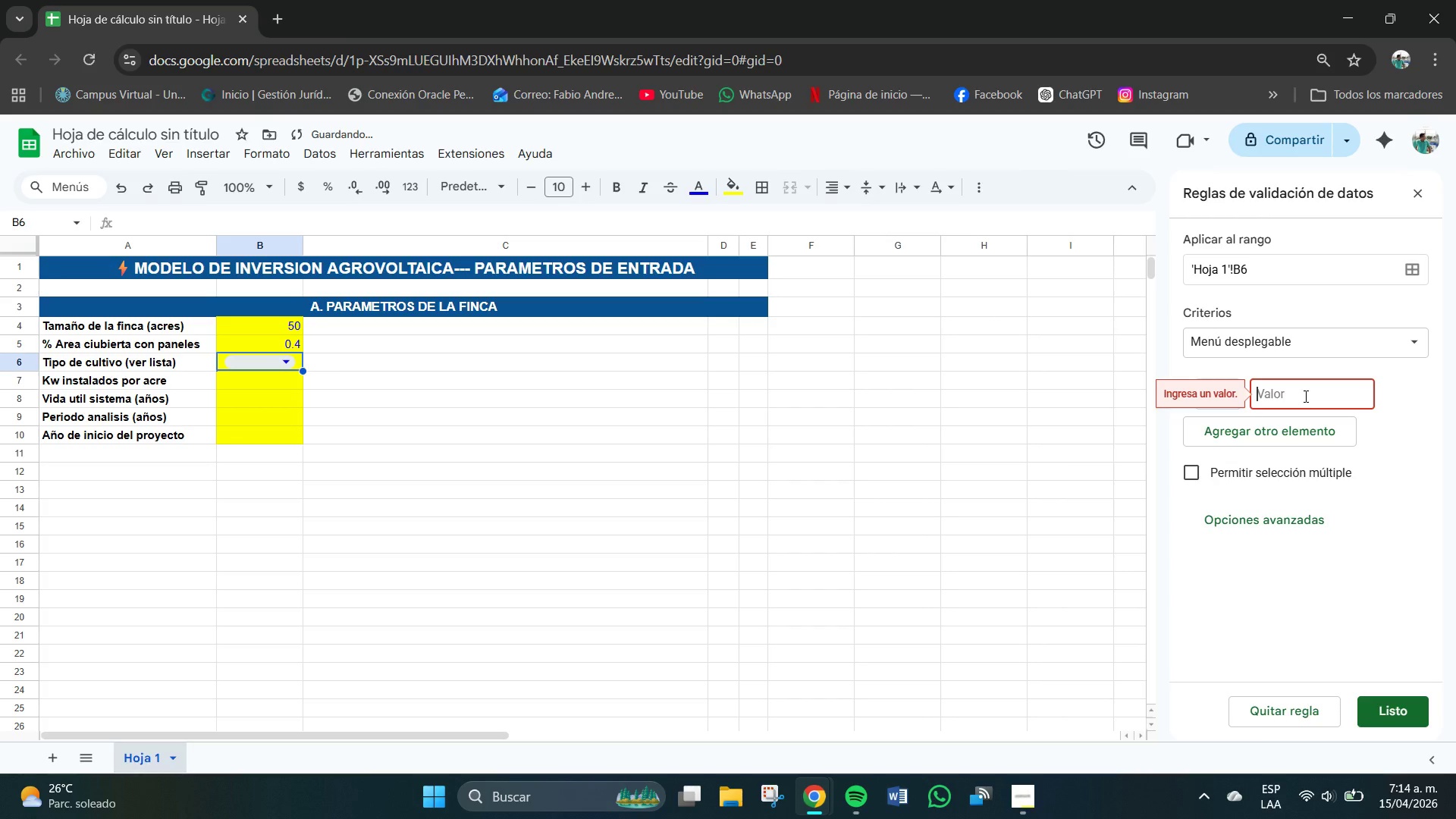 
type(Frambruesa)
 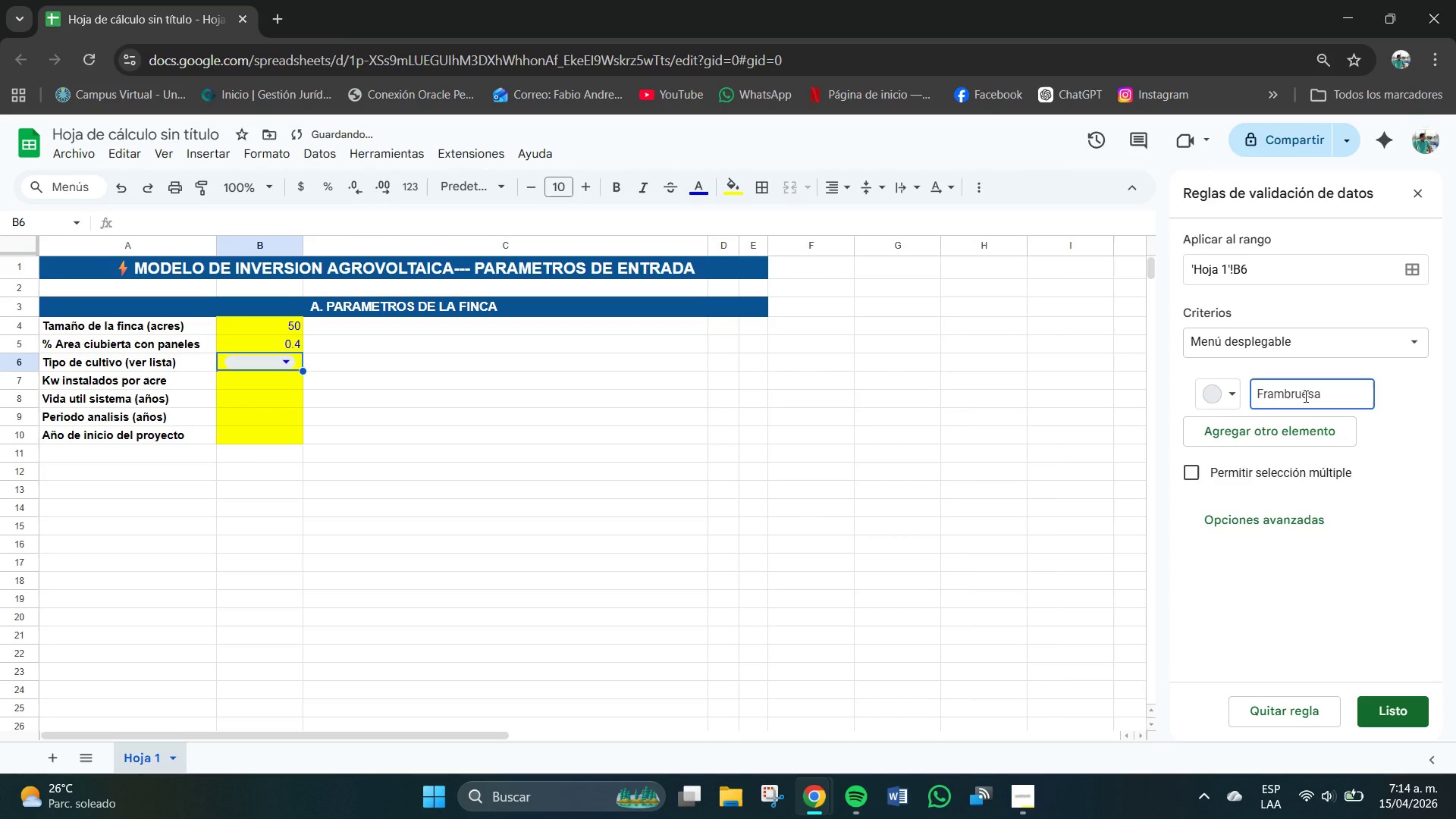 
key(Enter)
 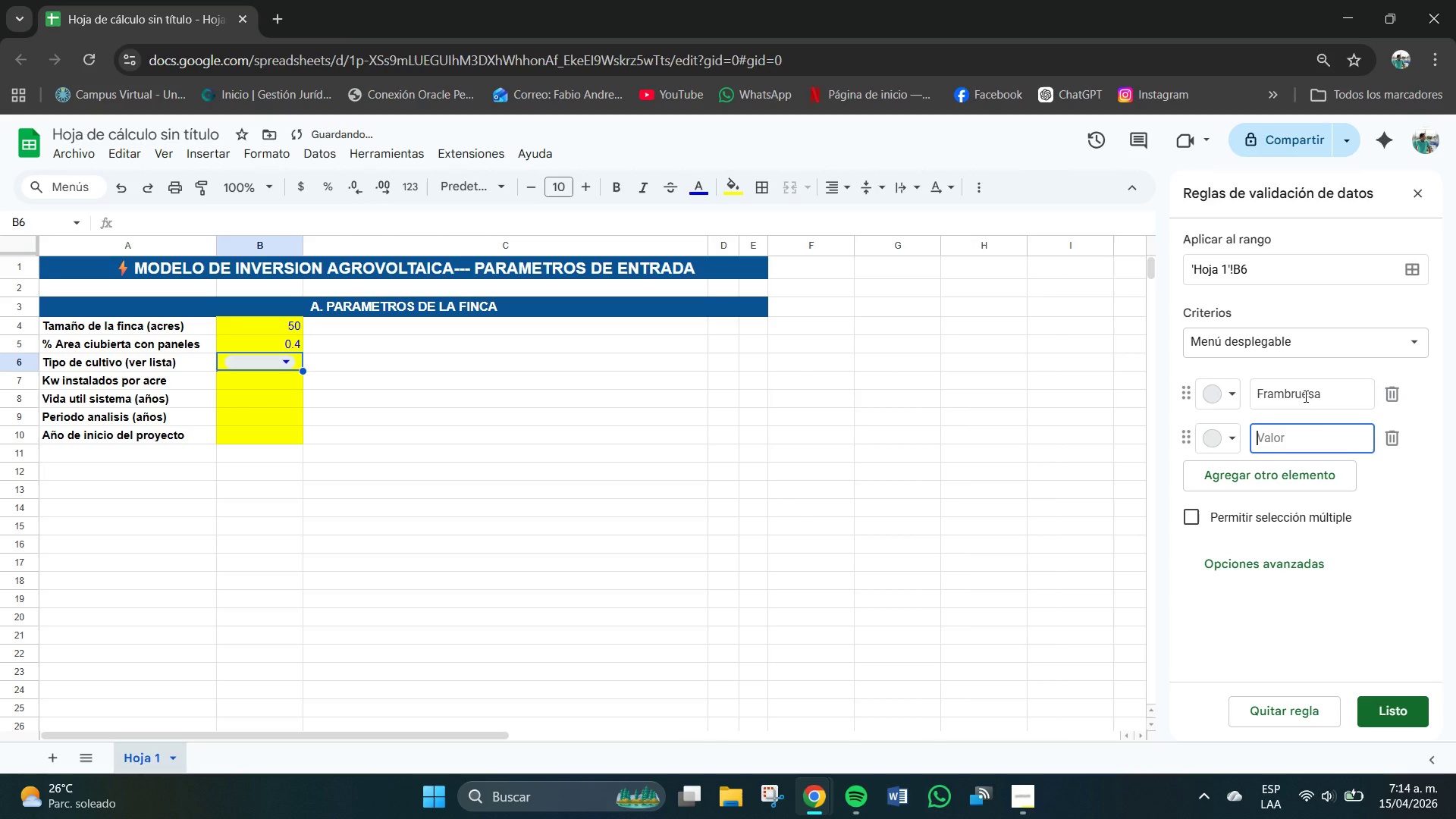 
type(Arando)
 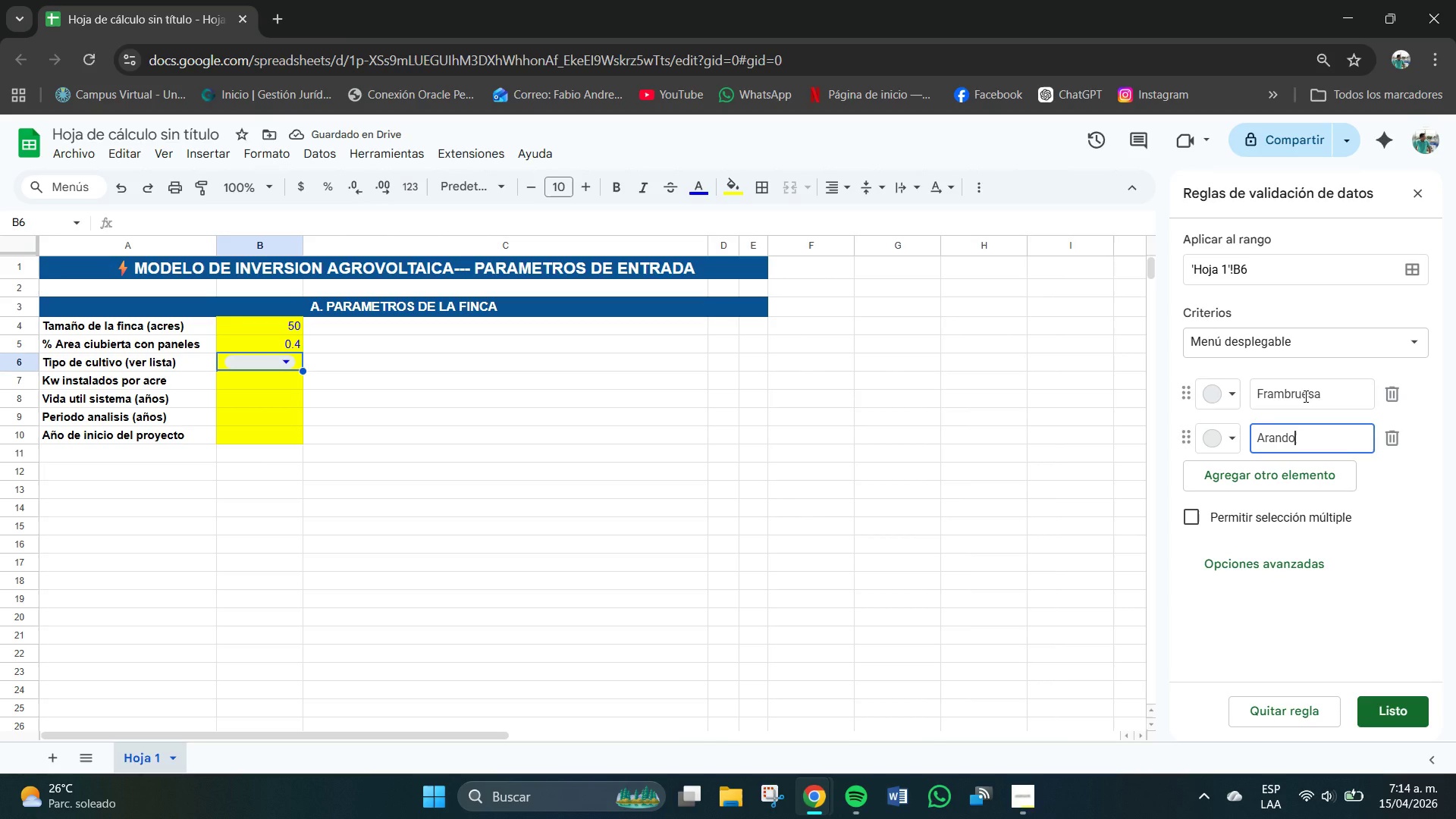 
key(Enter)
 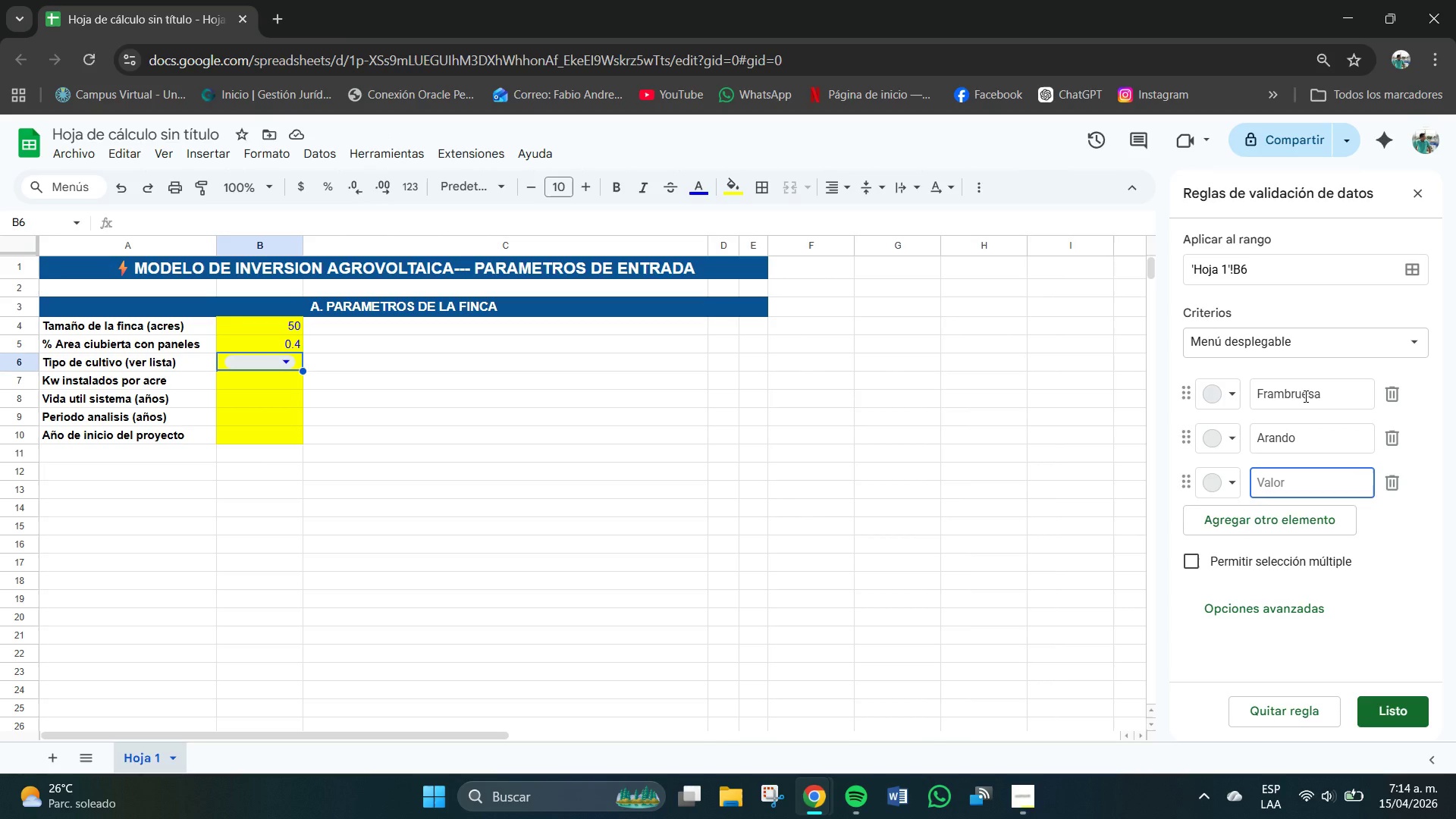 
left_click_drag(start_coordinate=[1300, 436], to_coordinate=[1300, 441])
 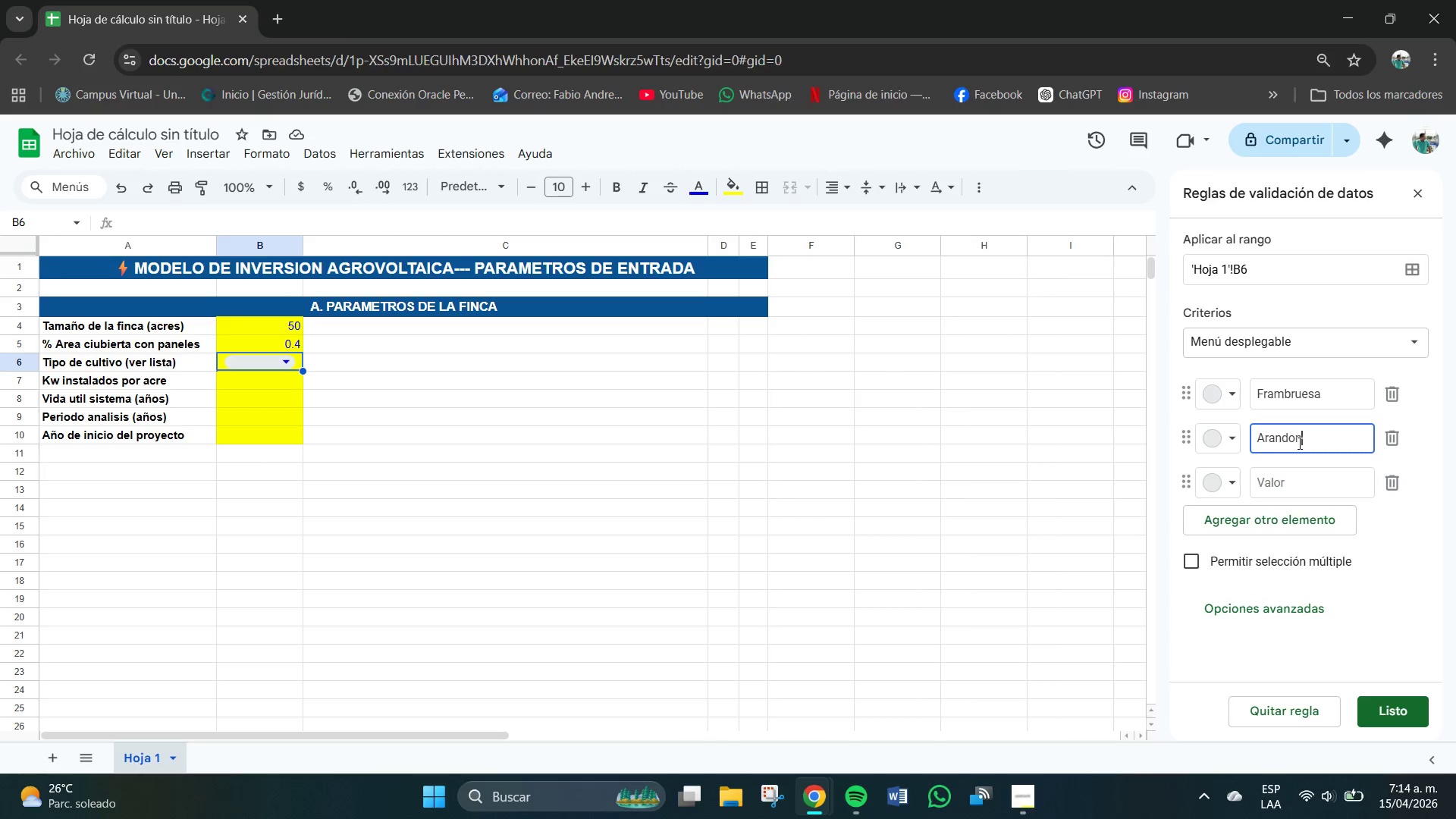 
type(no)
 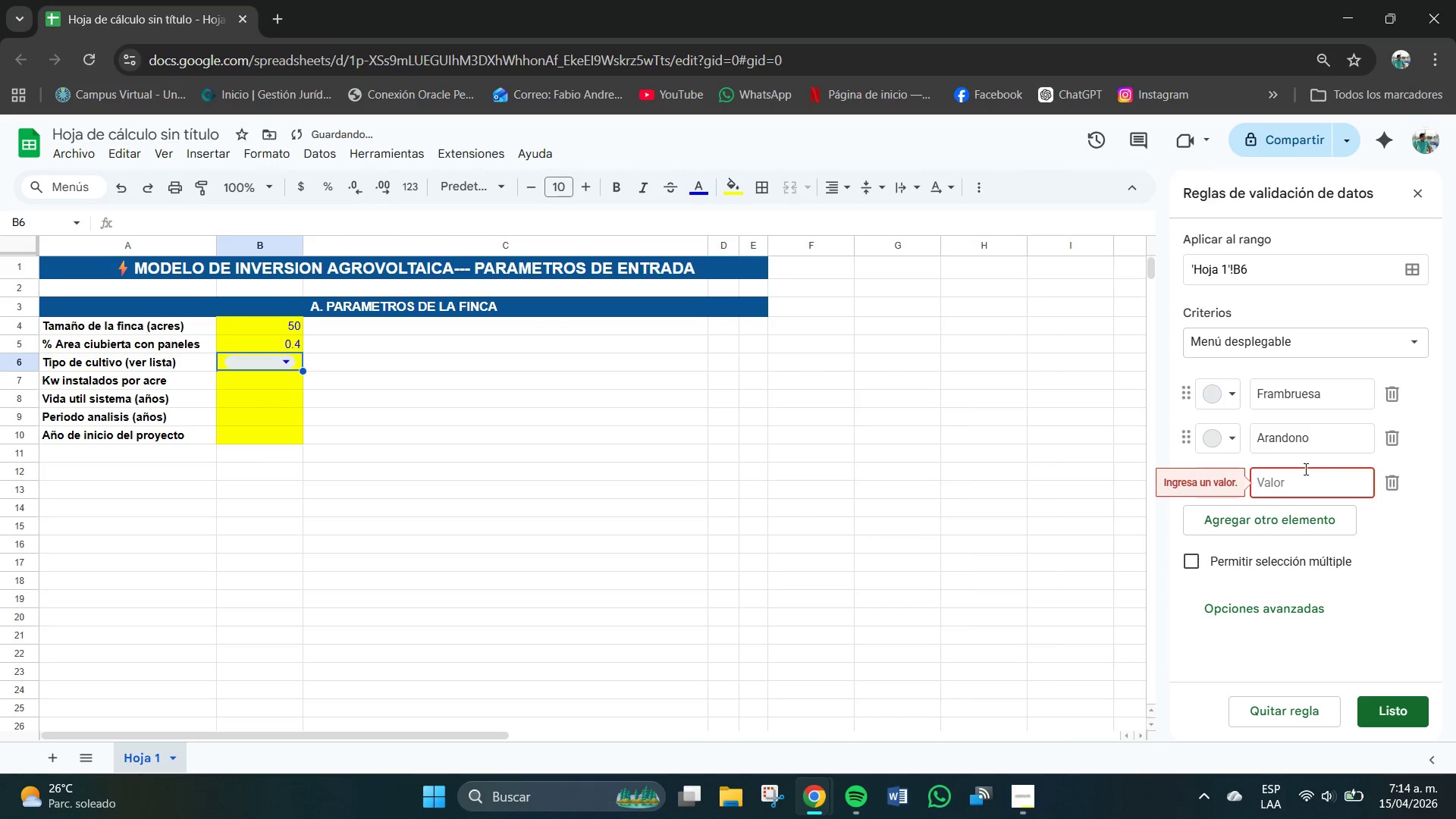 
left_click([1304, 482])
 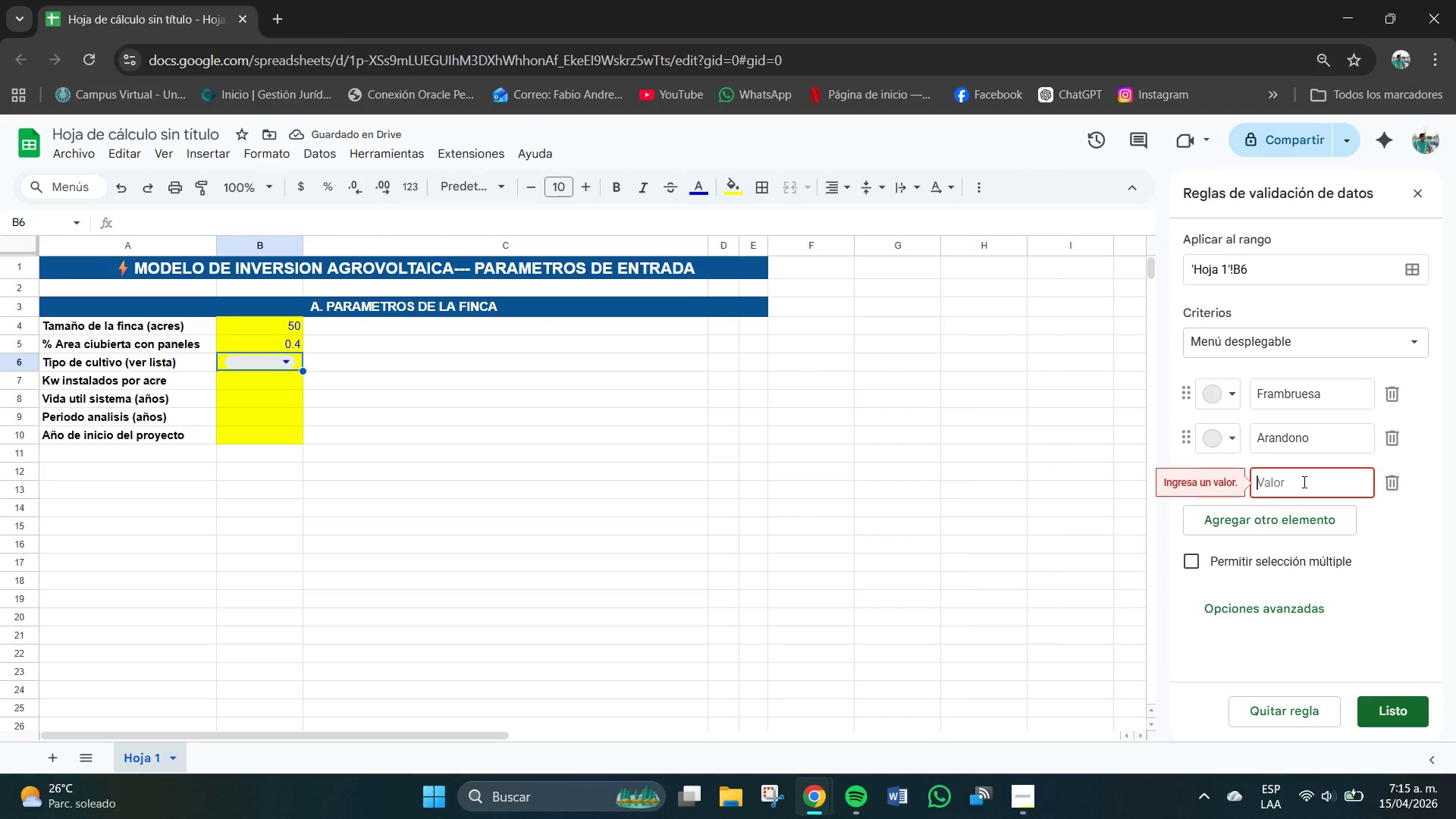 
type(Espinaca)
 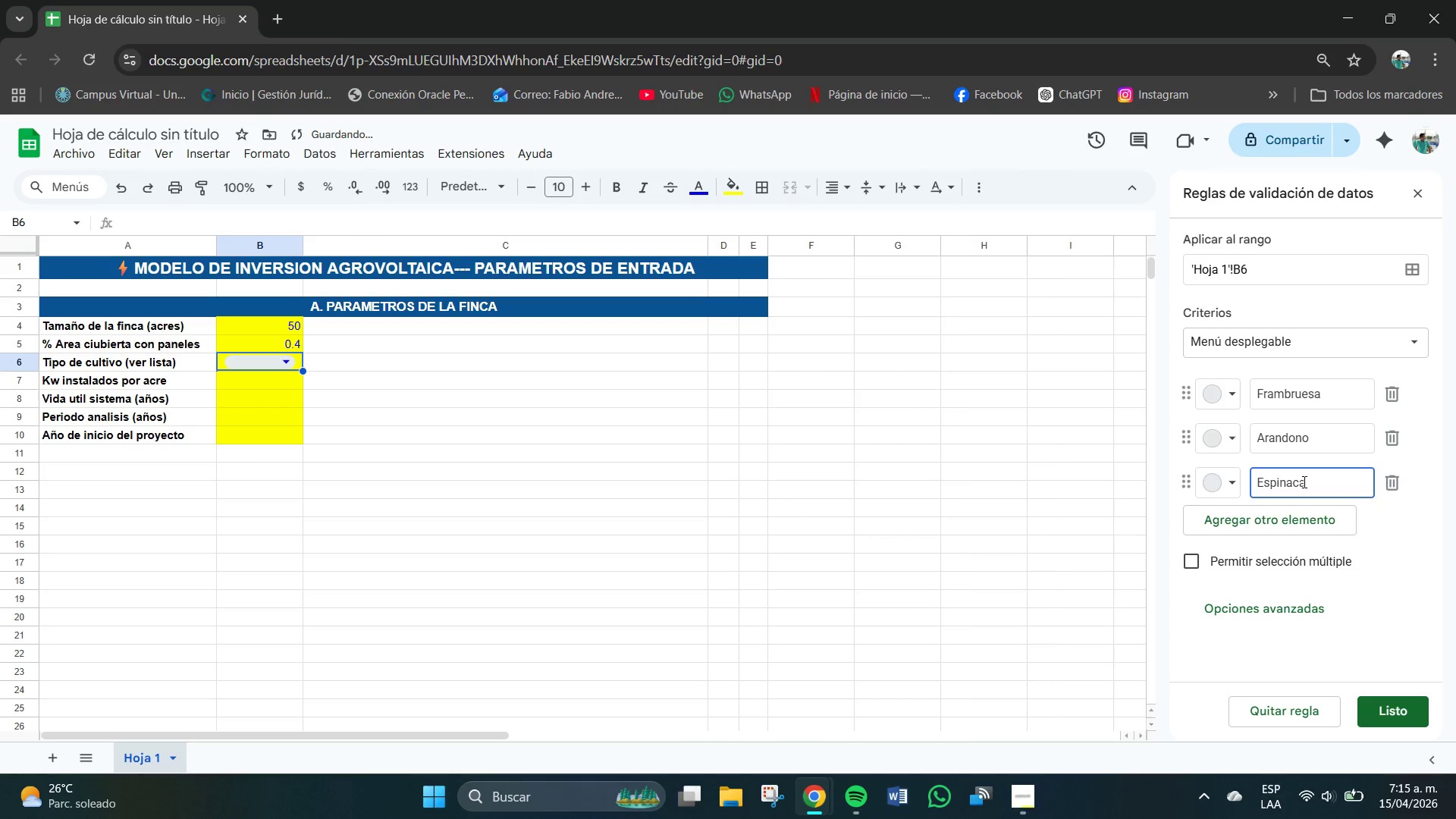 
key(Enter)
 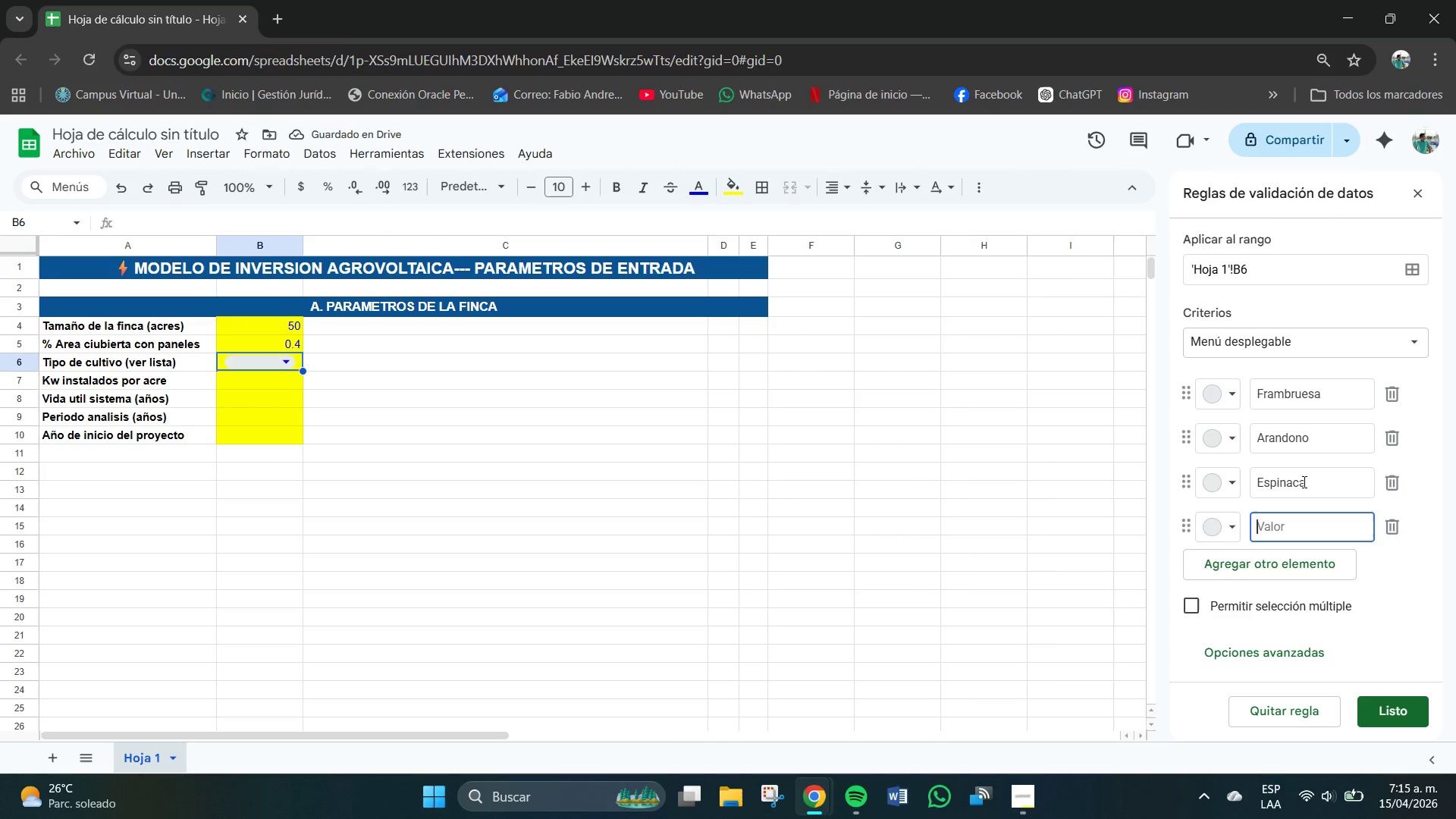 
type(Lechoga R)
key(Backspace)
type(roja)
key(Backspace)
key(Backspace)
key(Backspace)
key(Backspace)
type(de hoja)
 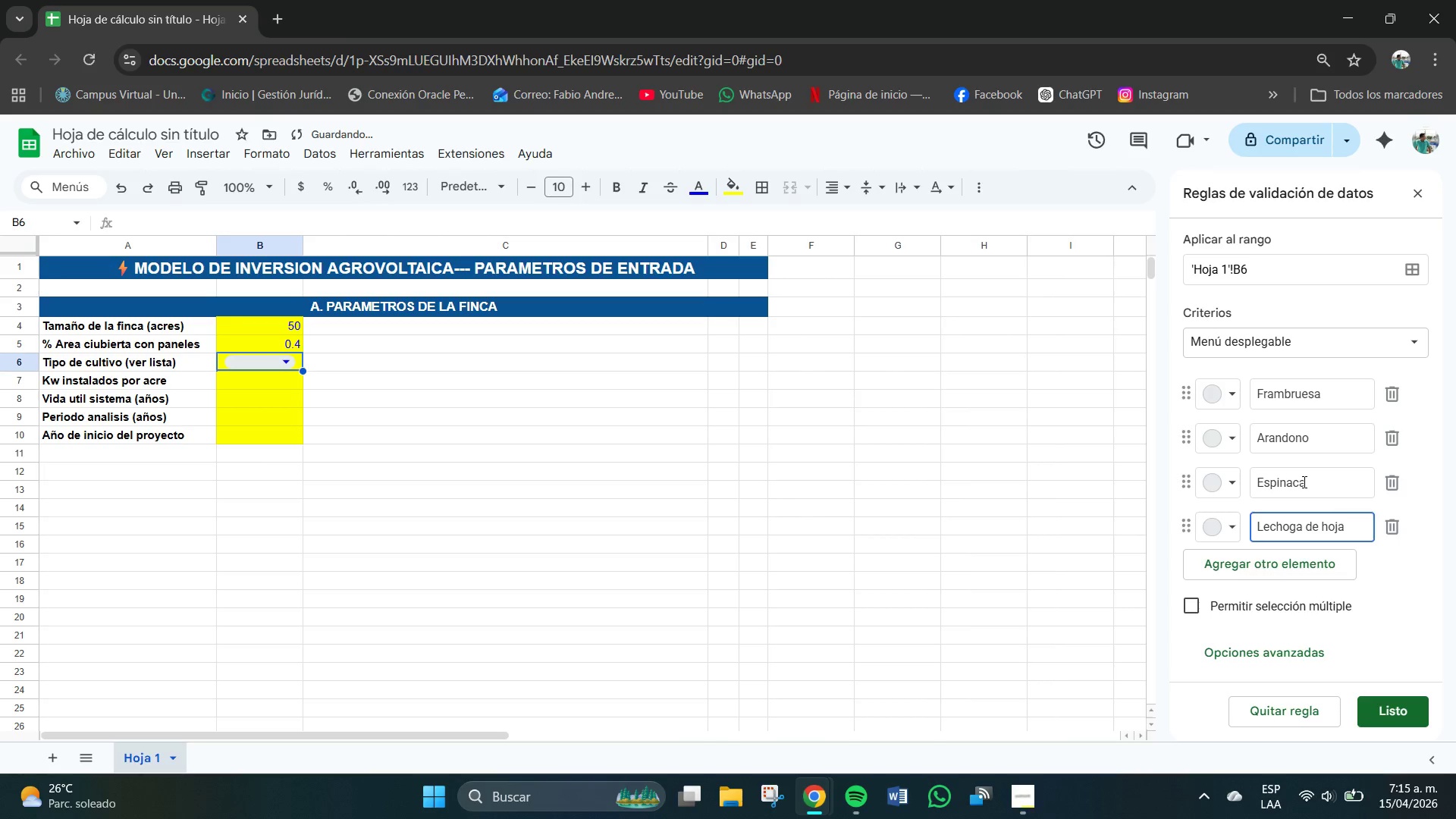 
key(Enter)
 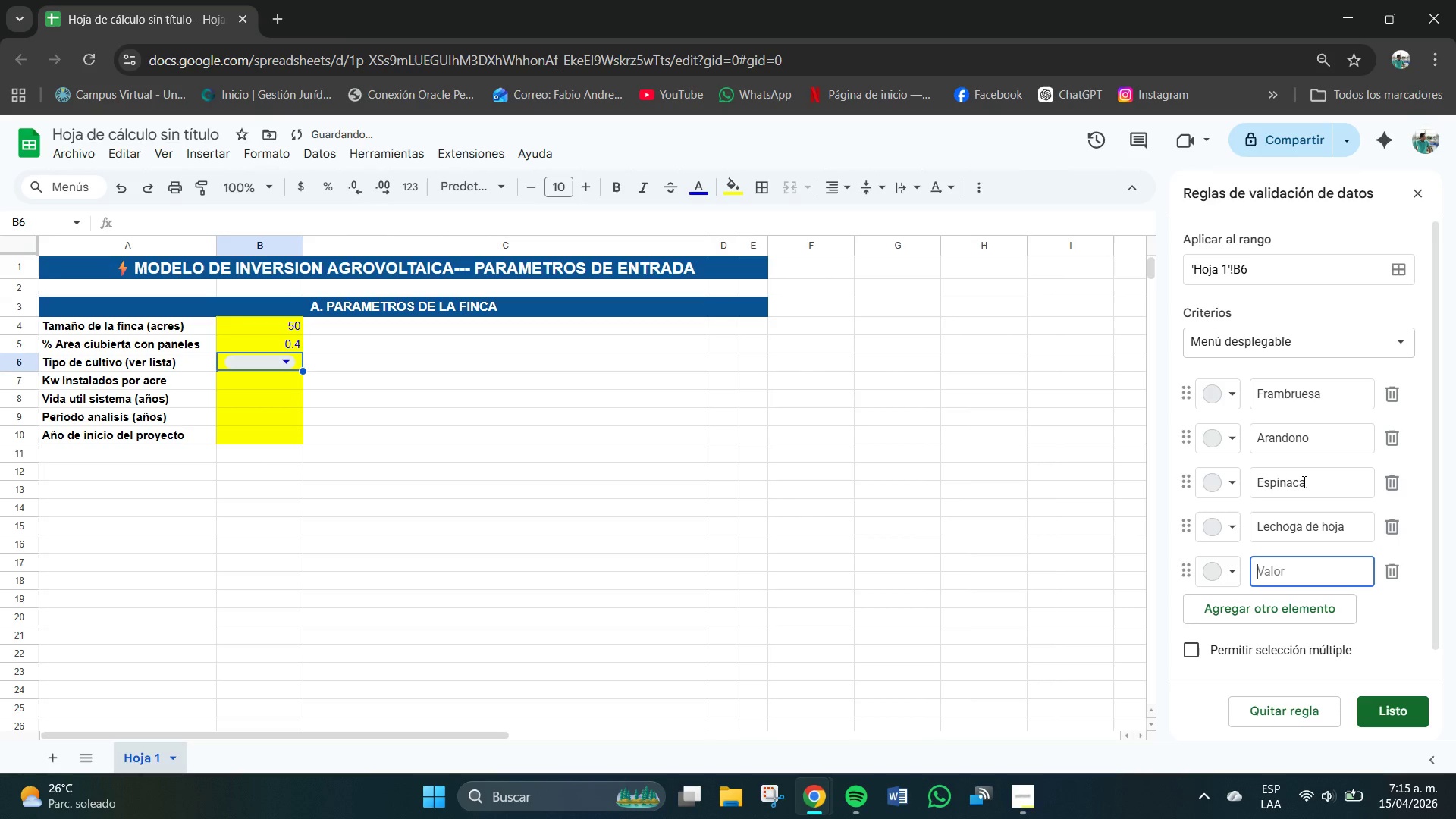 
type(Frsea)
key(Backspace)
key(Backspace)
key(Backspace)
type(esa)
 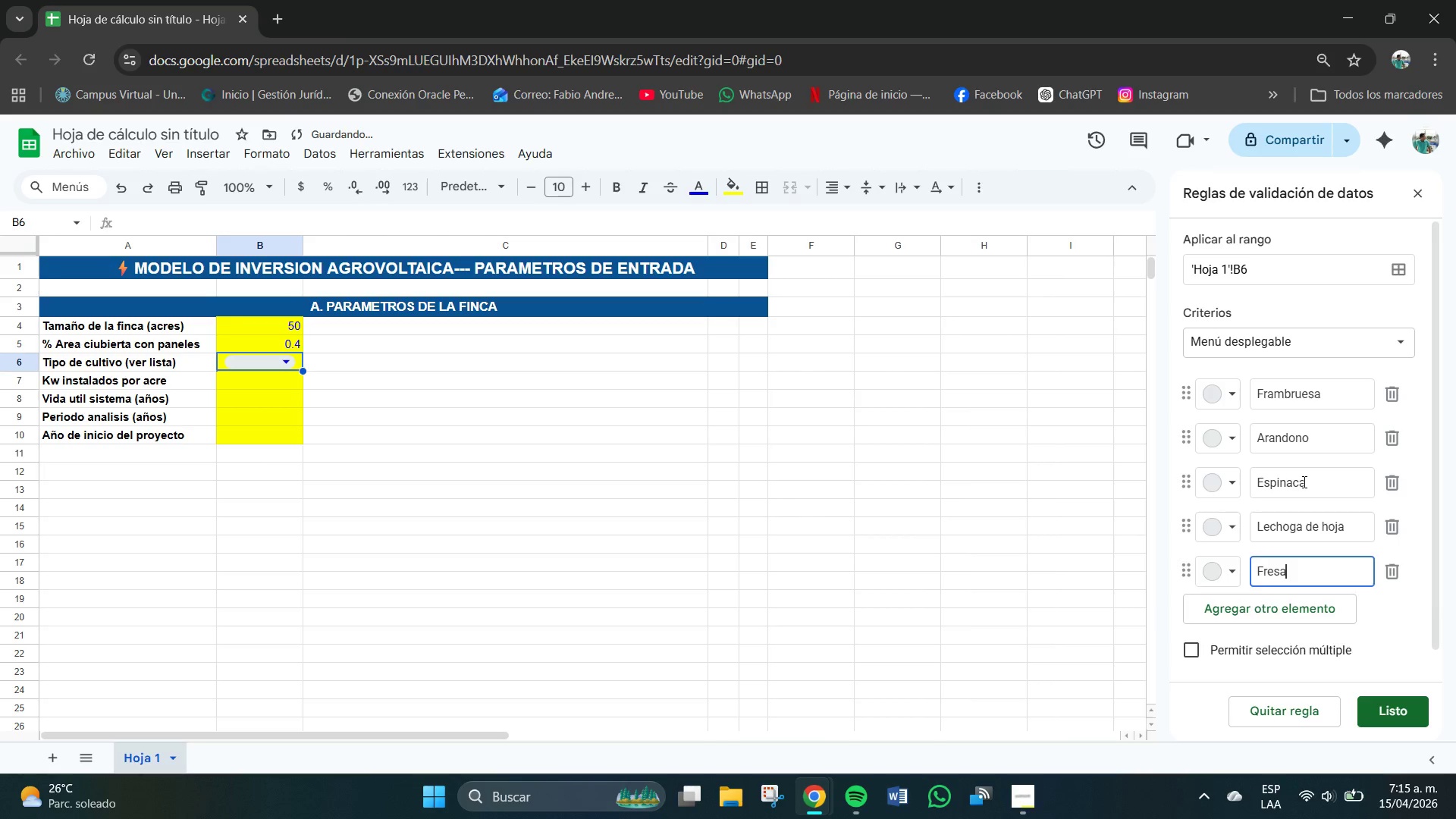 
key(Enter)
 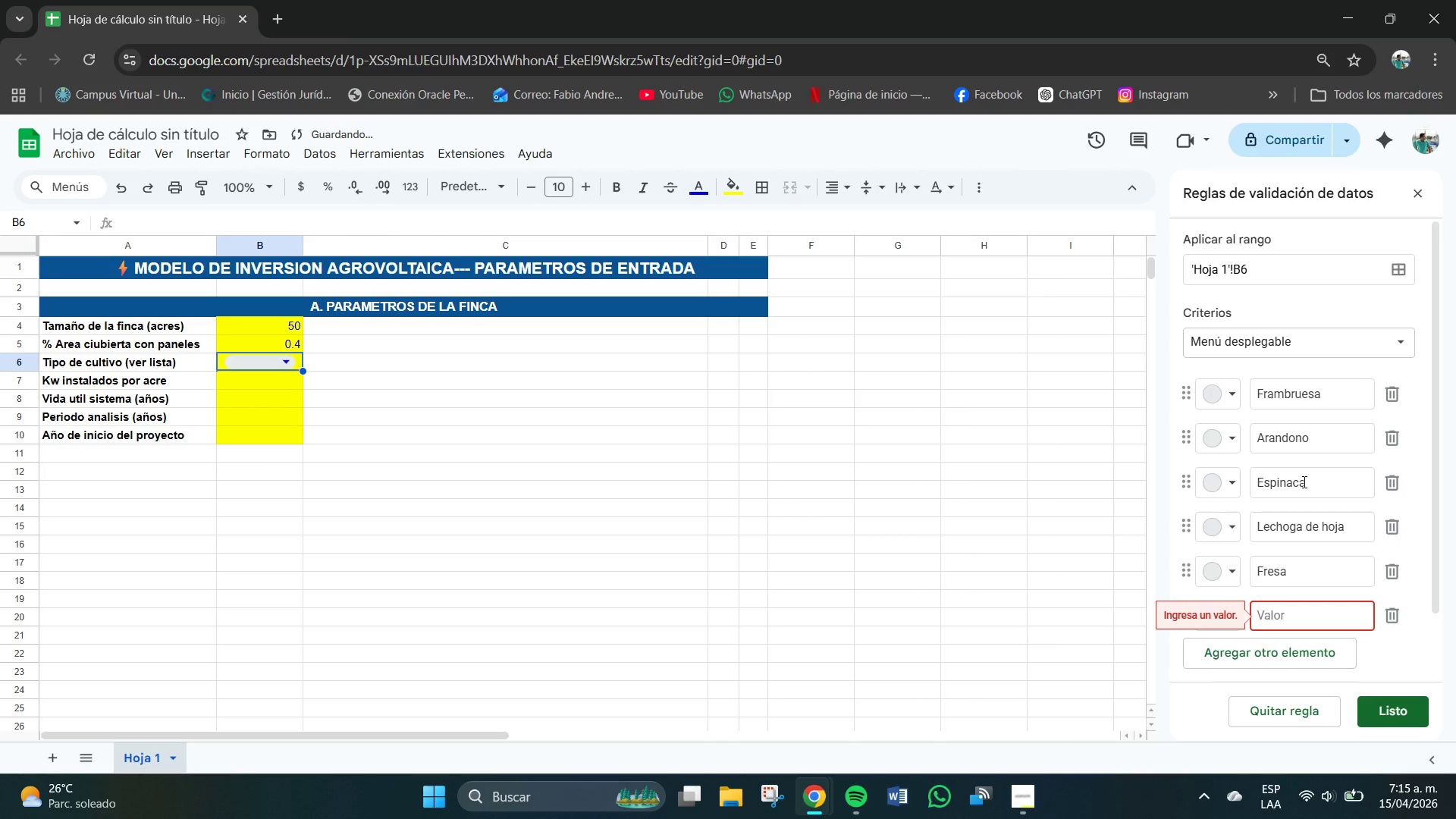 
type(Tomate cherry)
 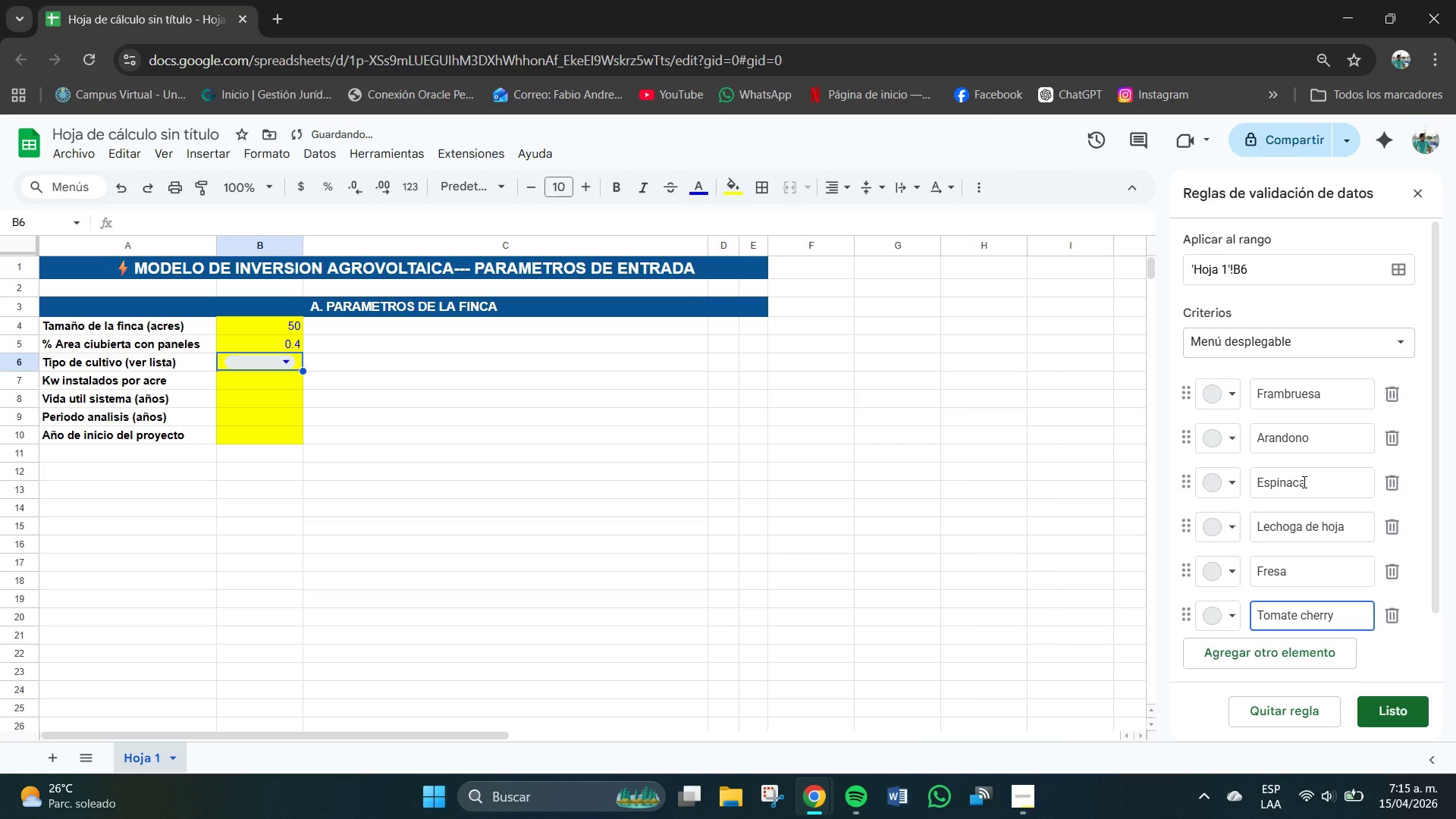 
key(Enter)
 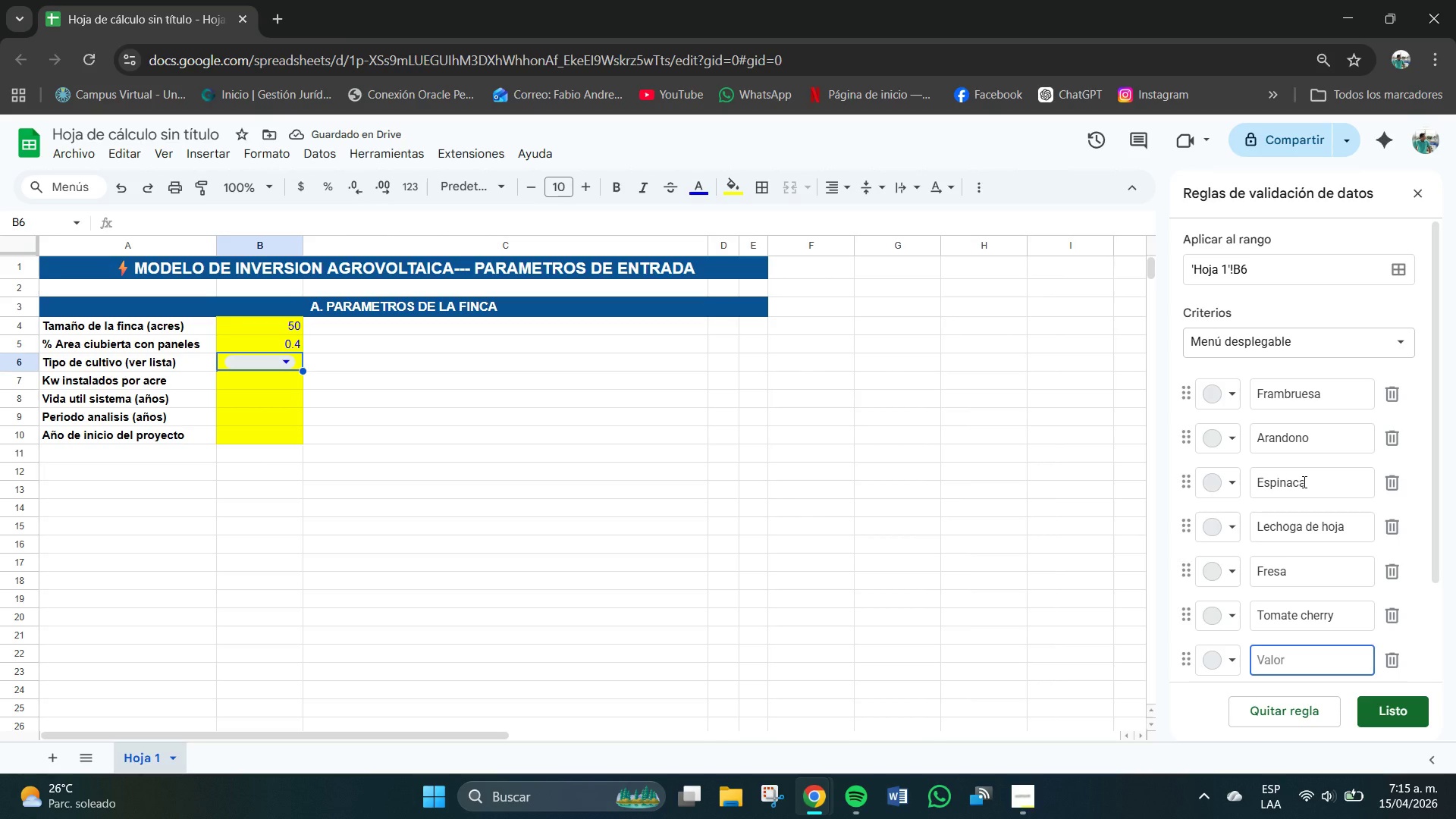 
type(Pimi)
 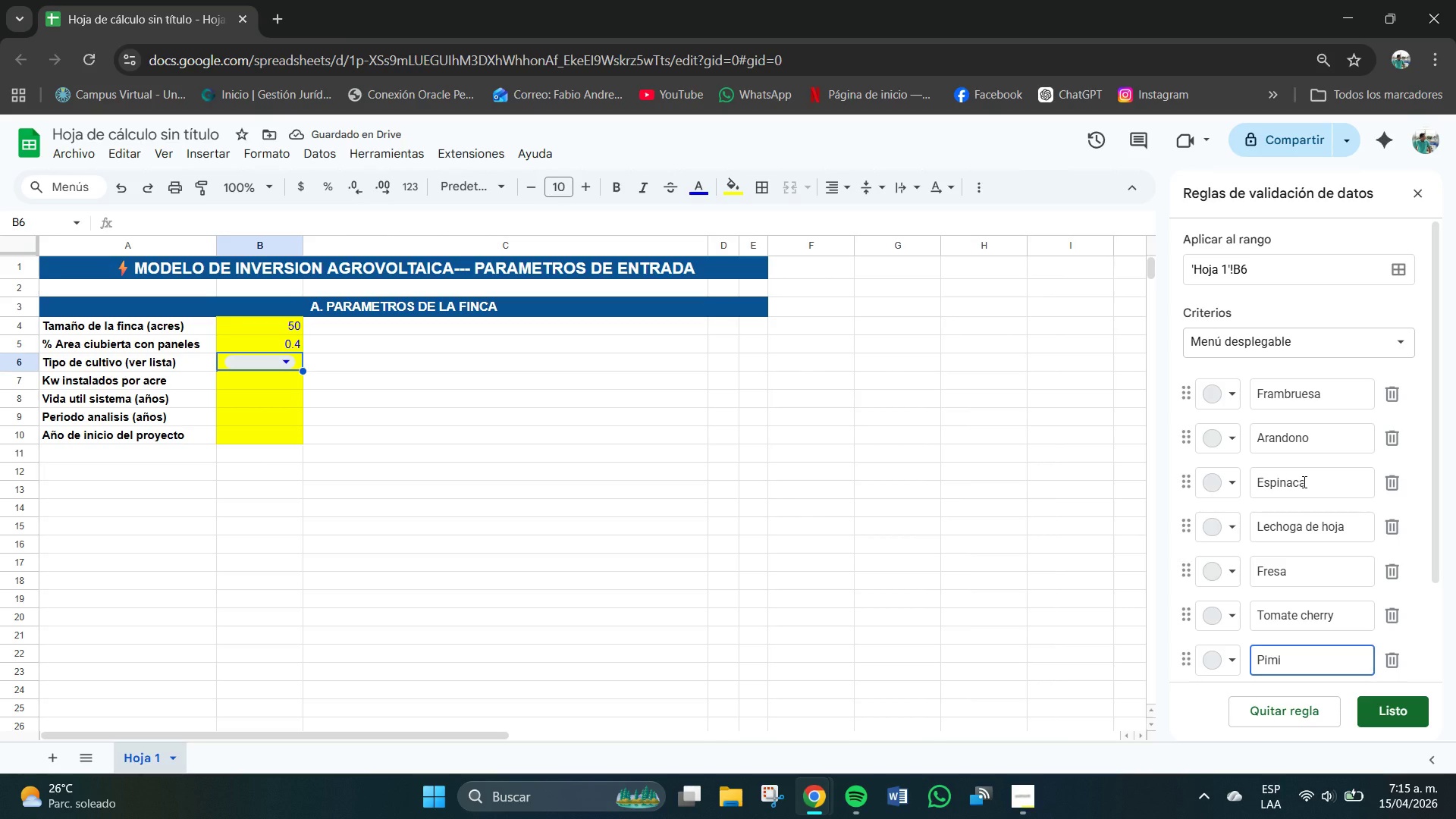 
wait(5.22)
 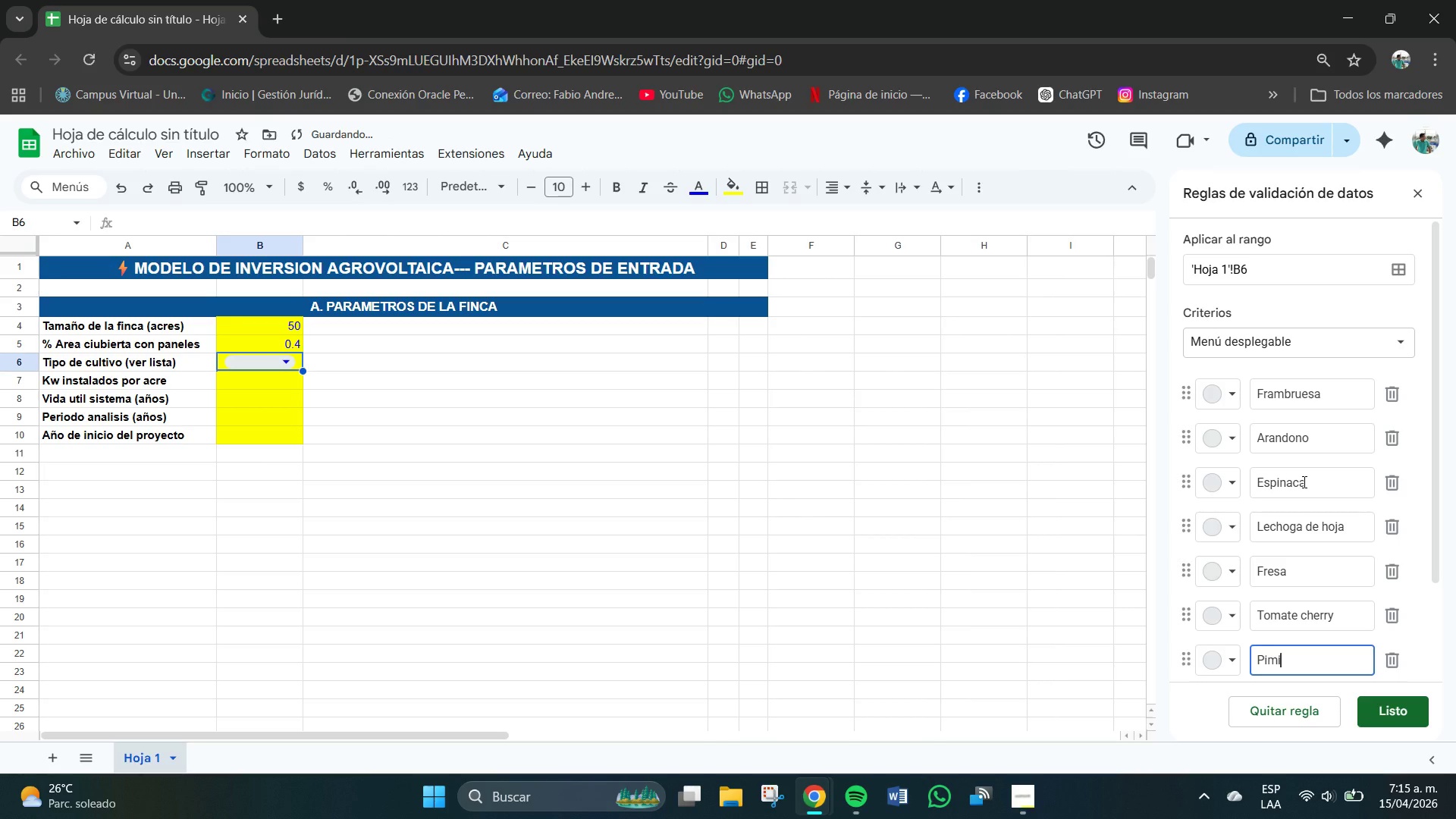 
type(ento moron)
 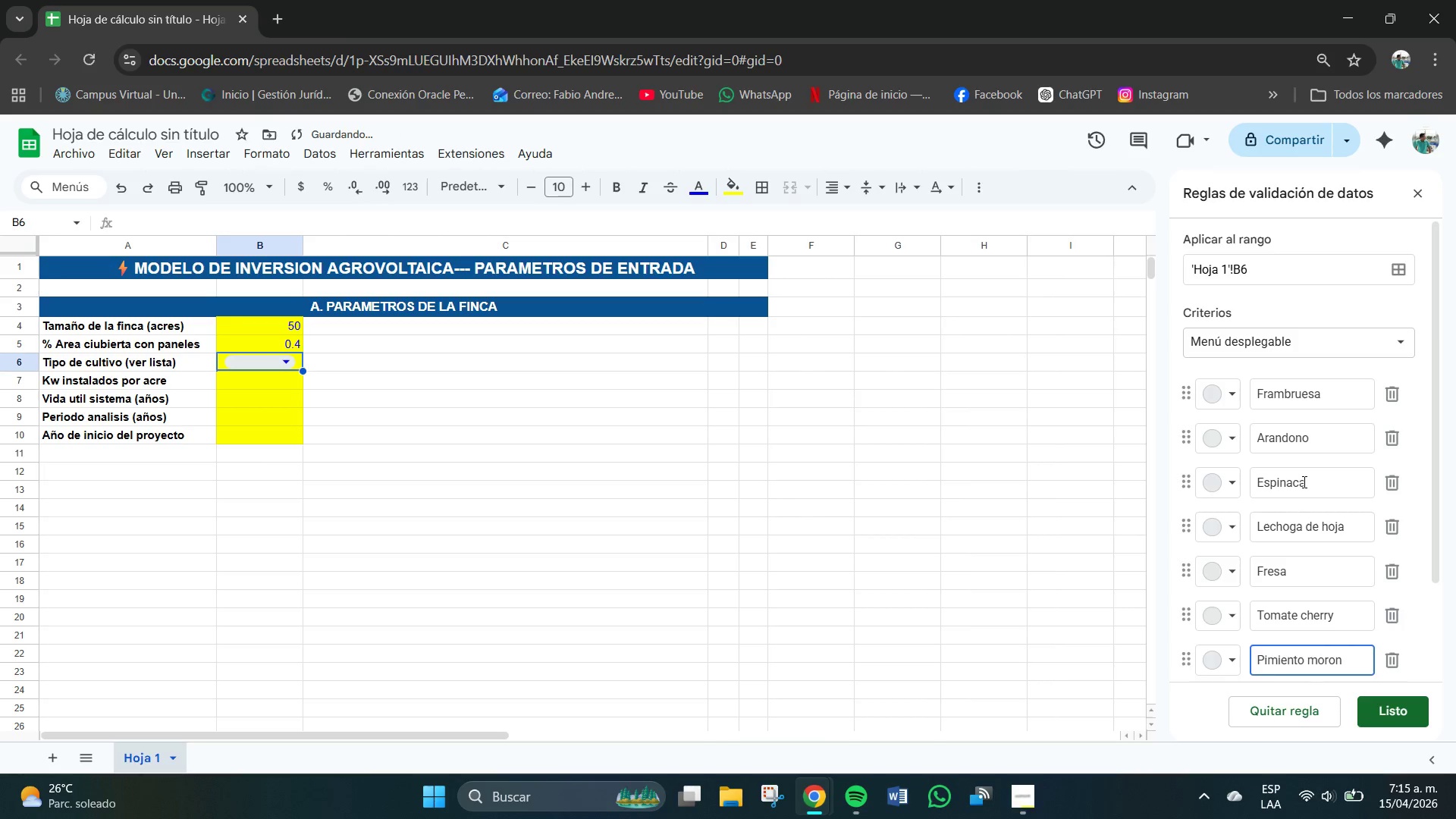 
key(Enter)
 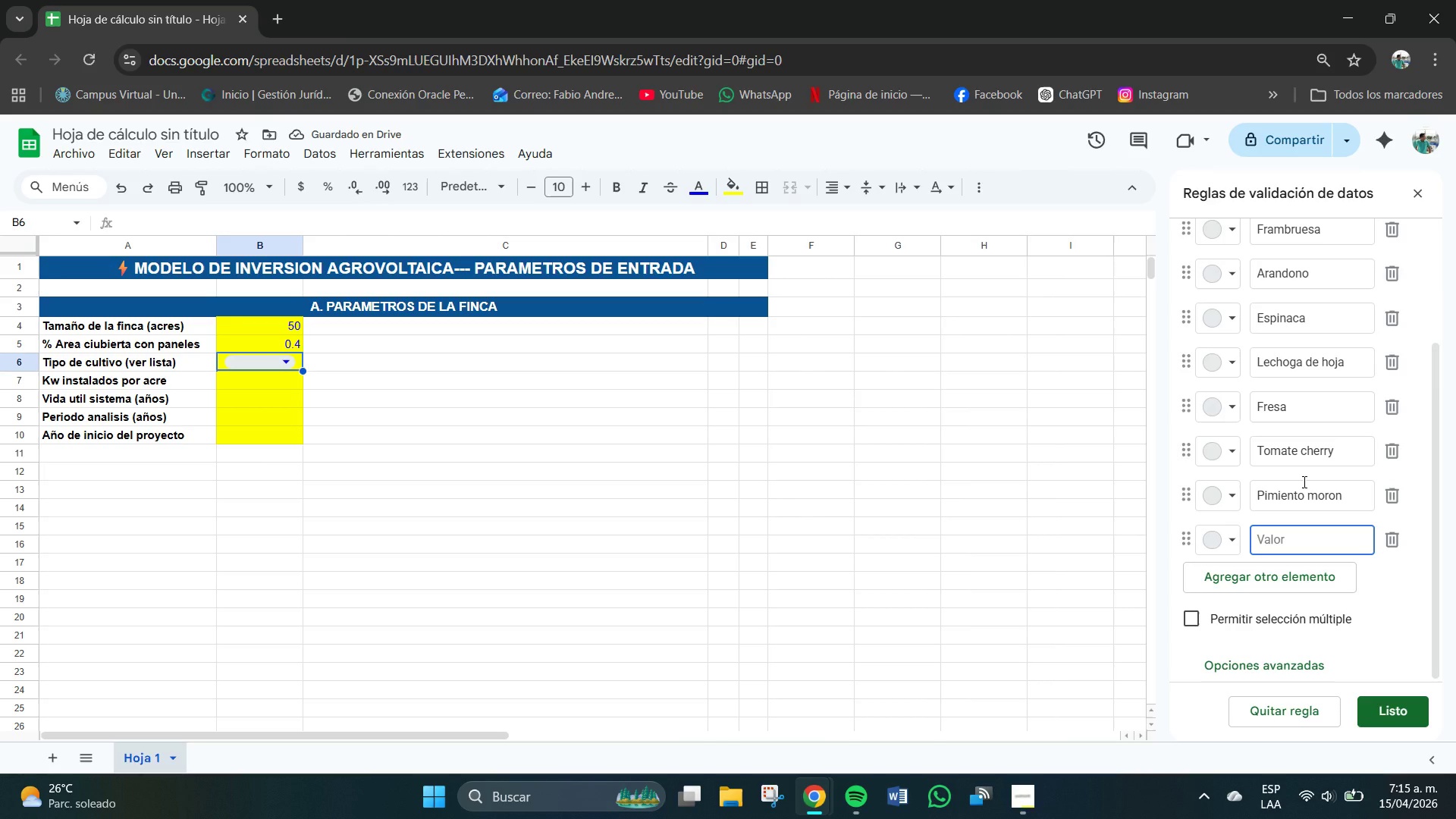 
type(Pepino)
 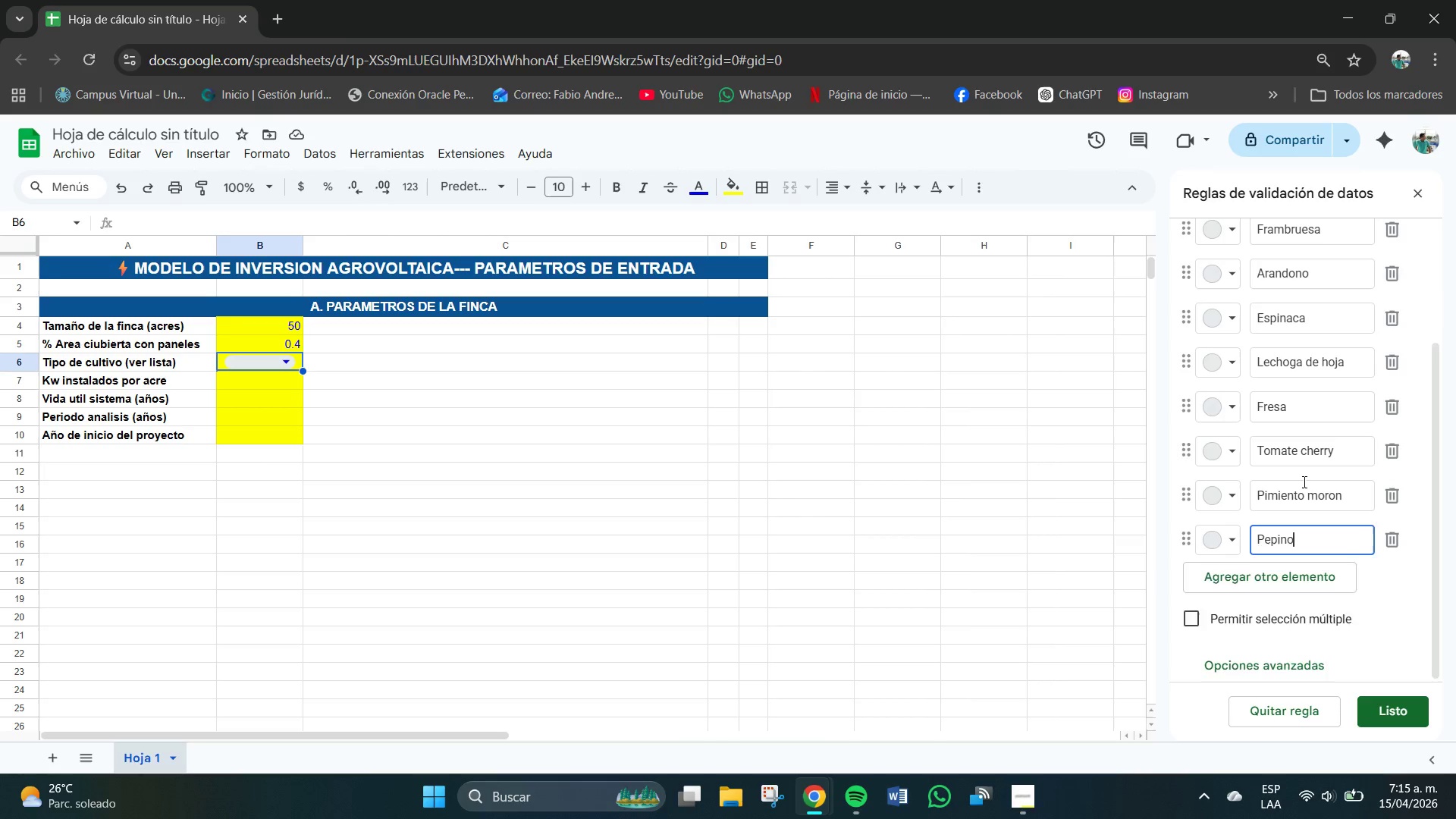 
key(Enter)
 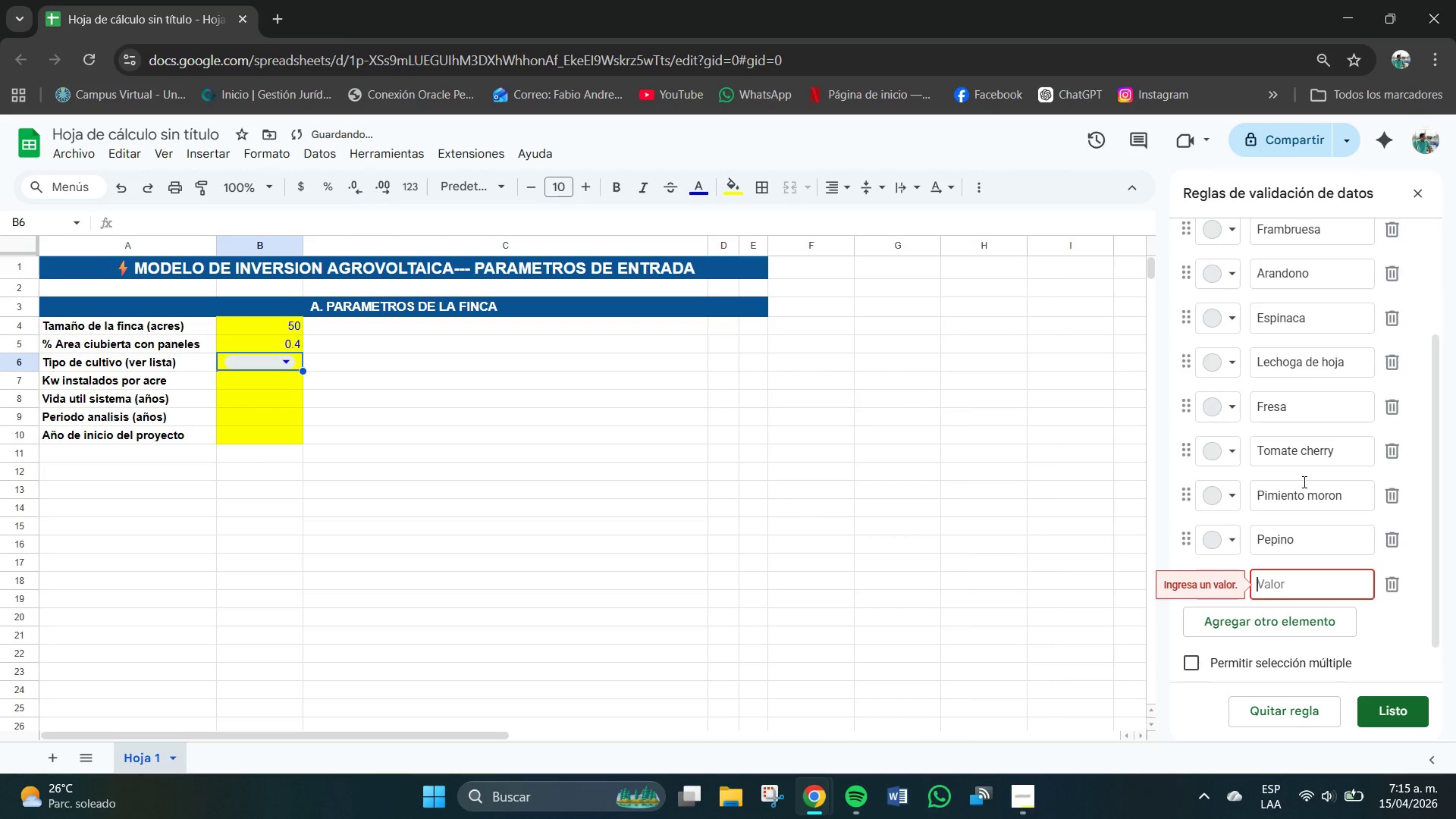 
type(Berenjena)
 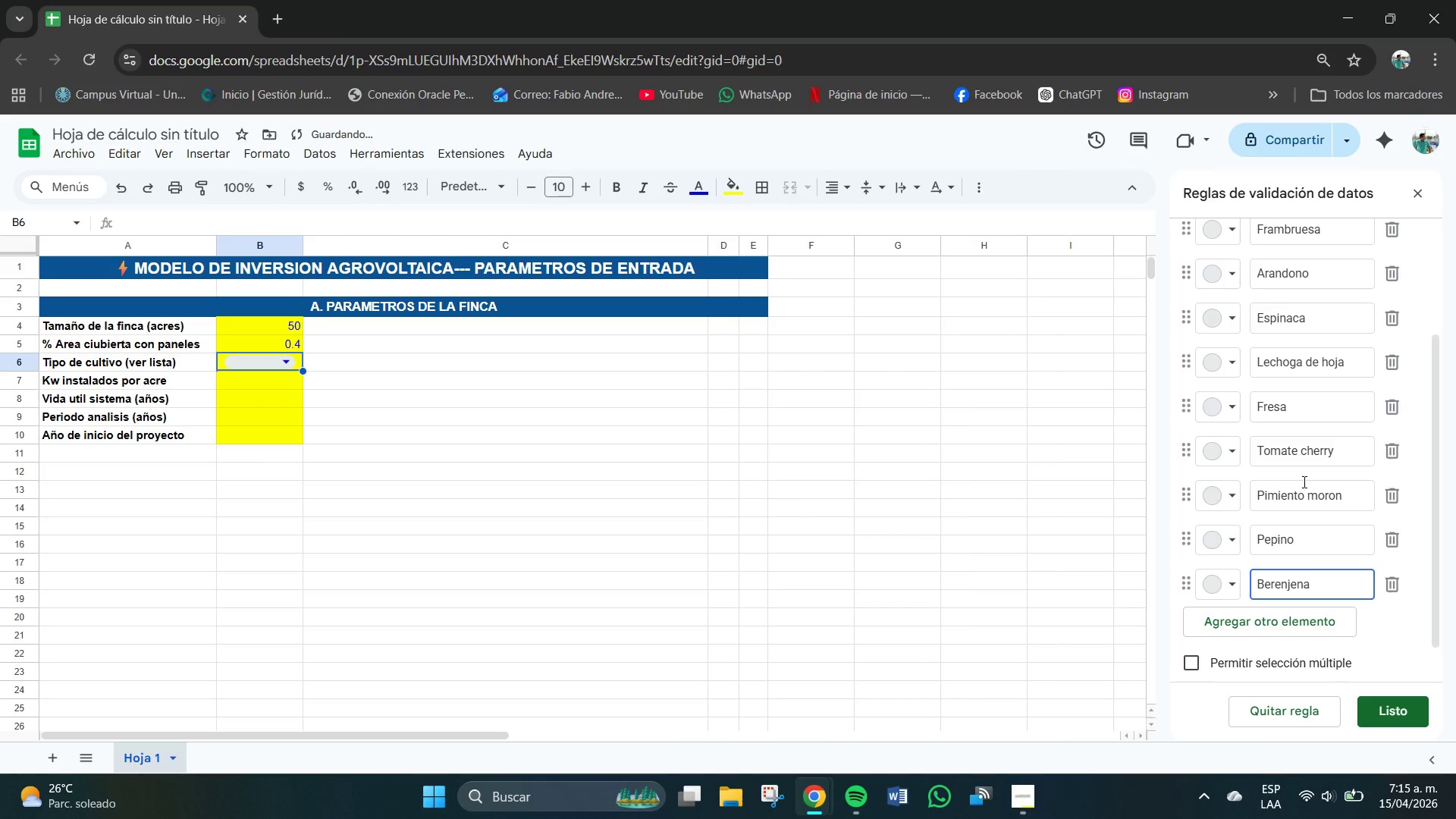 
key(Enter)
 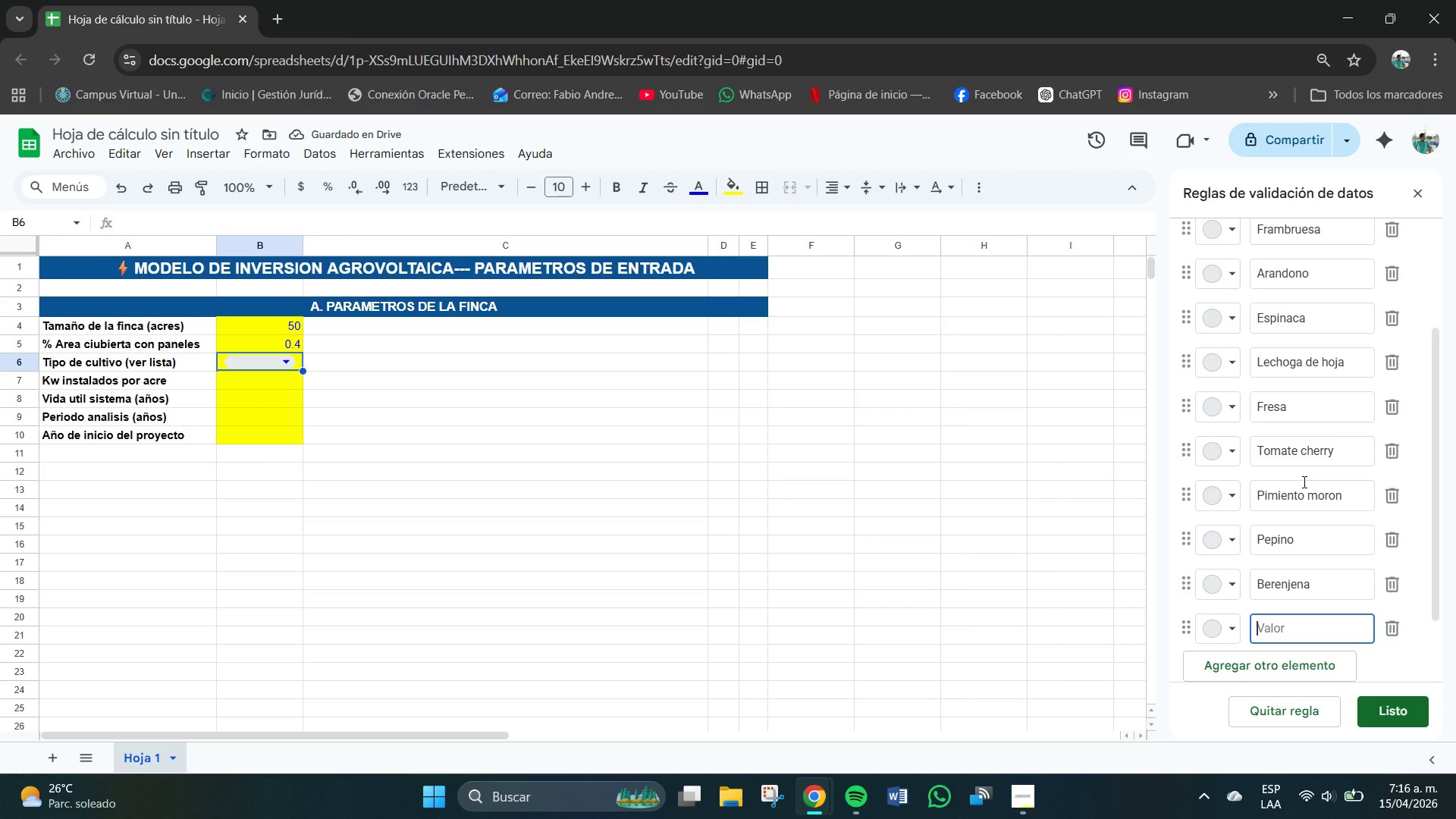 
type(Hir)
key(Backspace)
type(erbas aromaticas)
 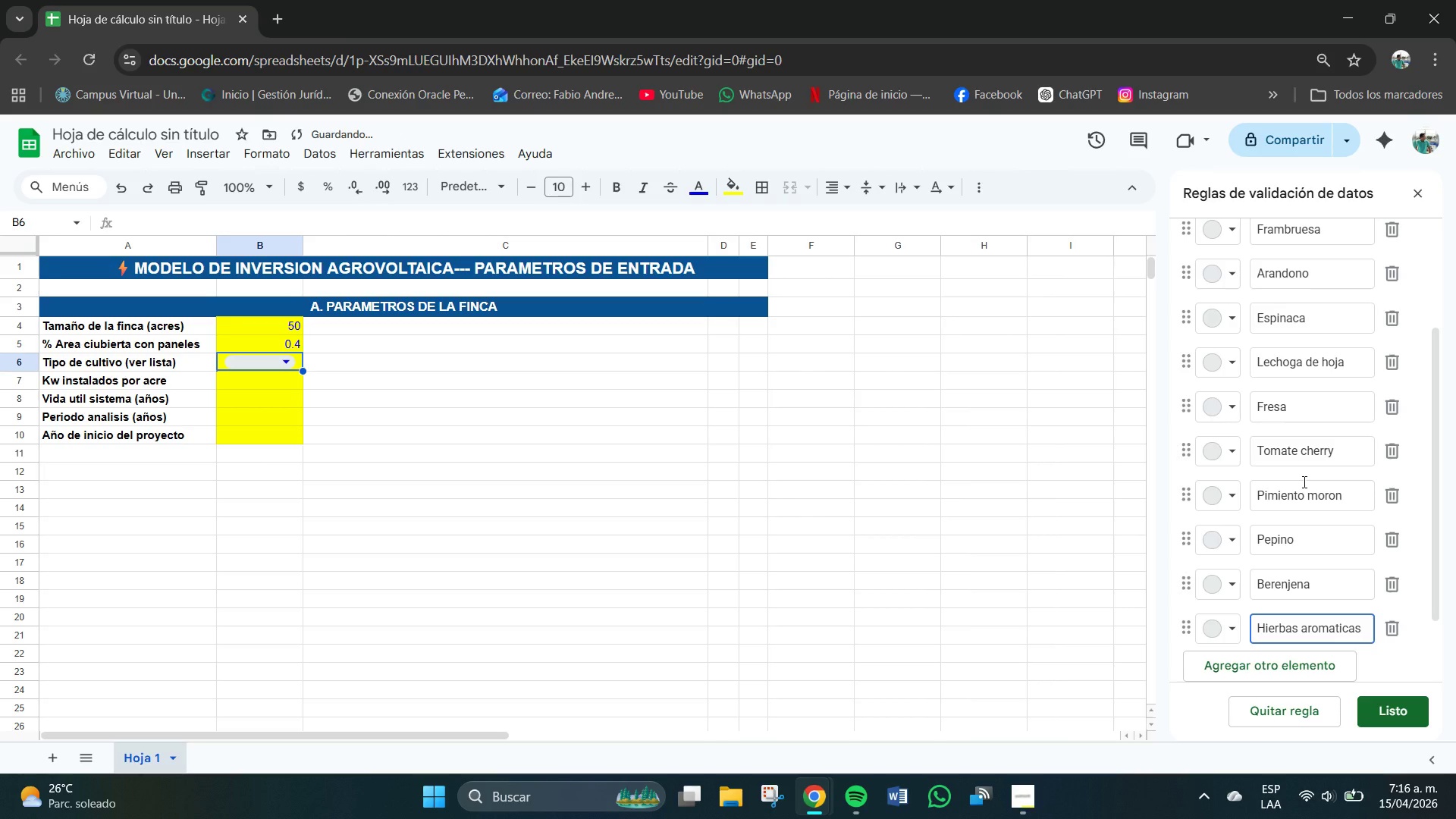 
key(Enter)
 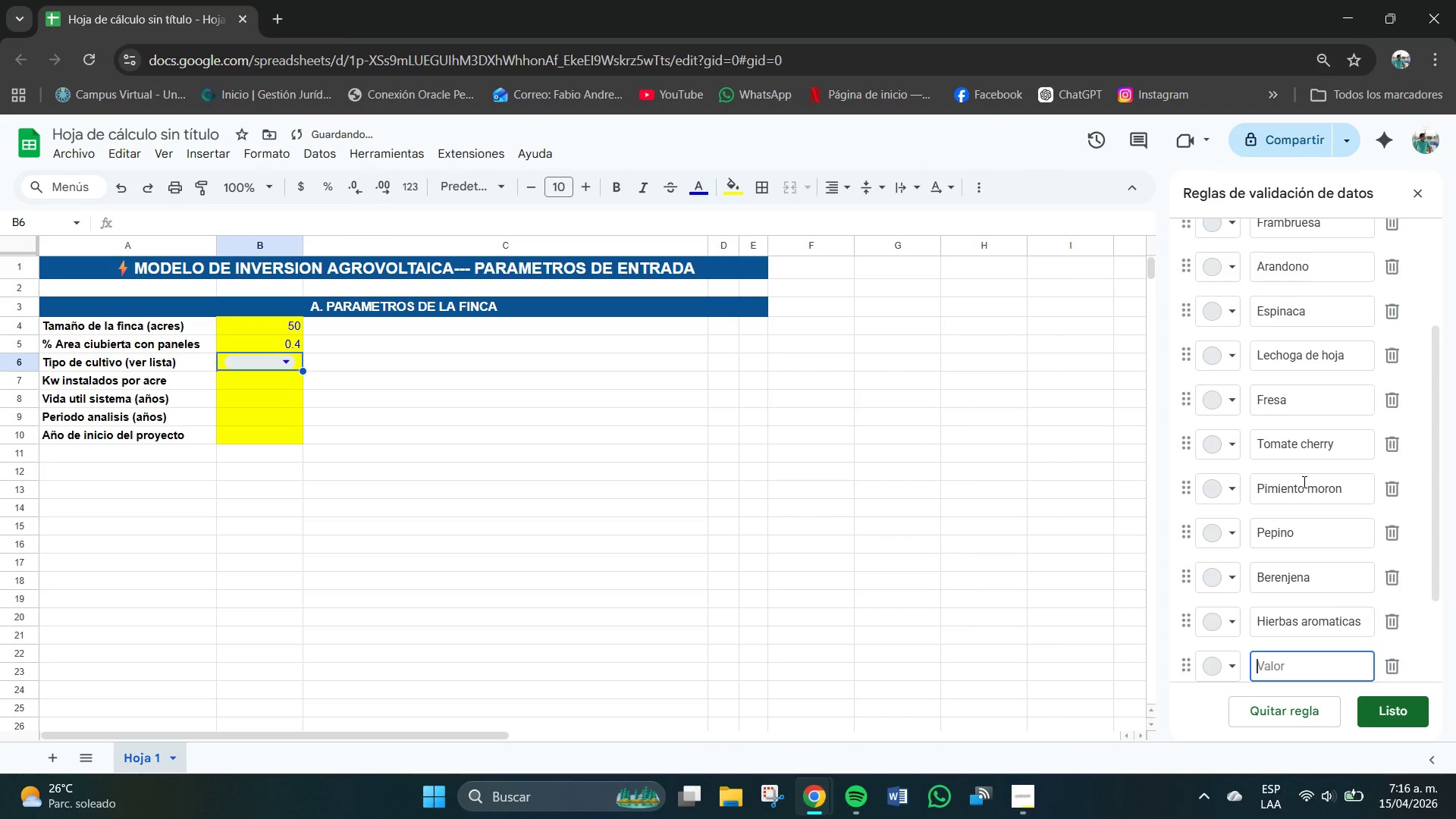 
type(Kale)
 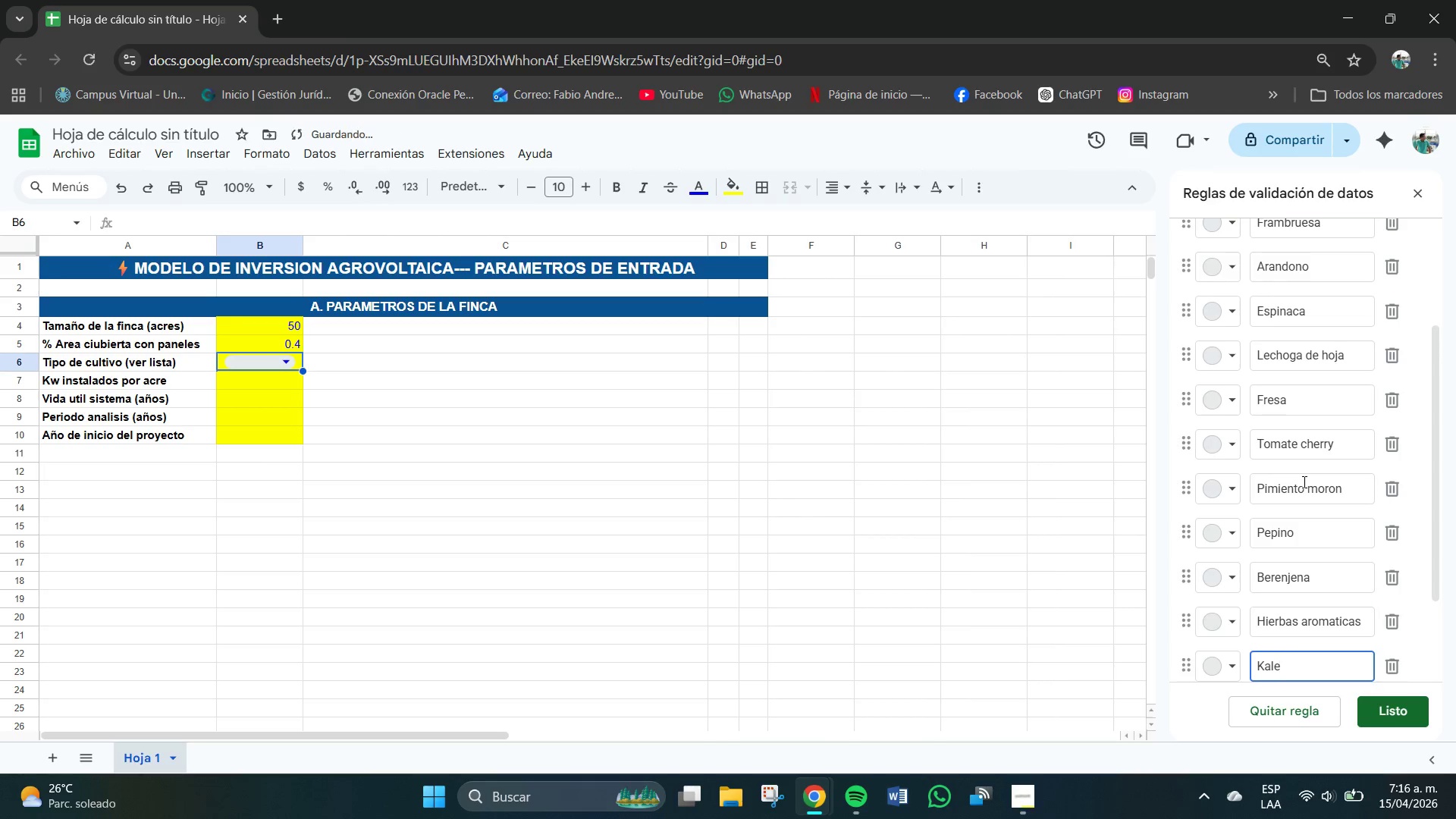 
key(Enter)
 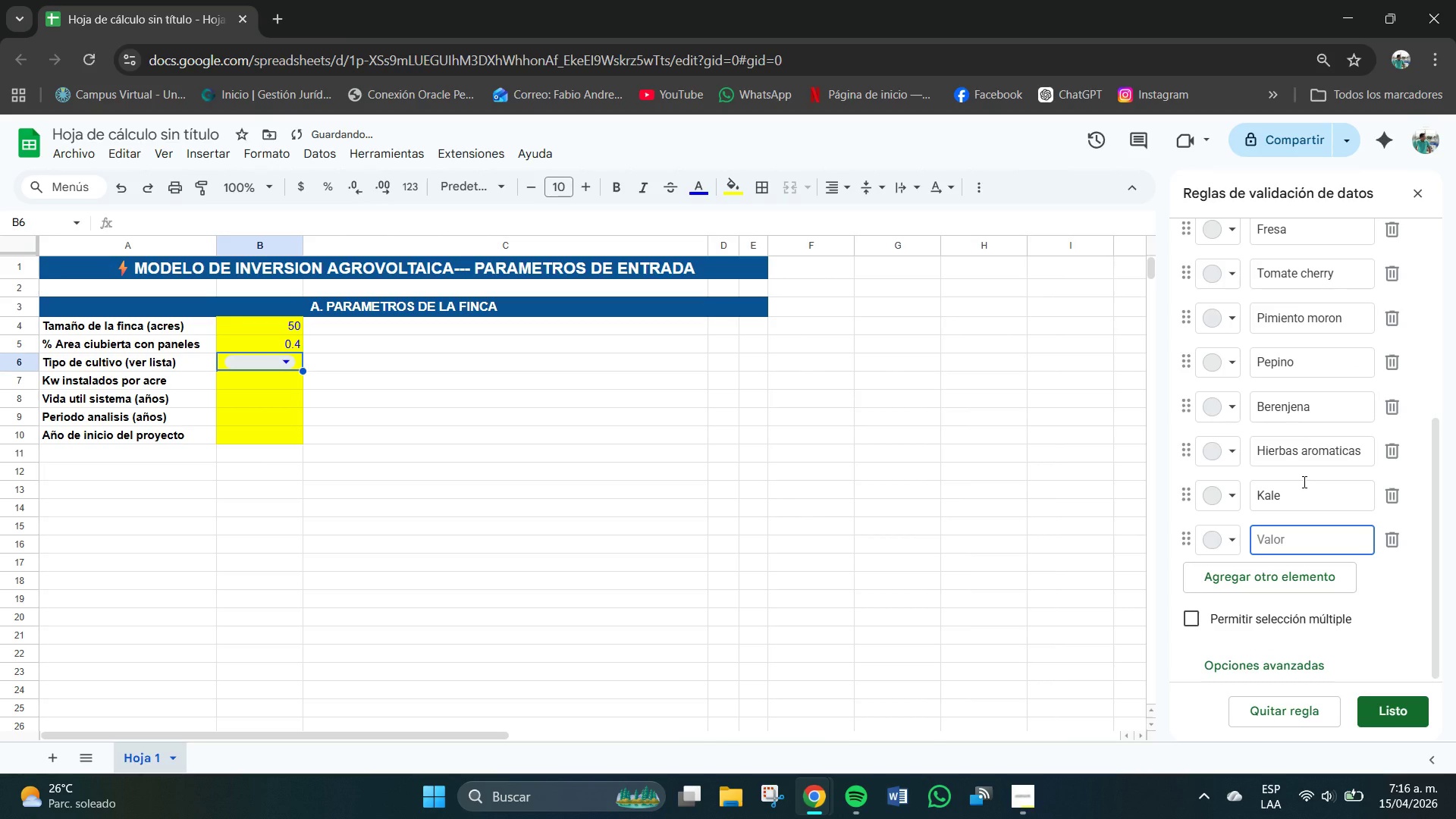 
type(Acelga)
 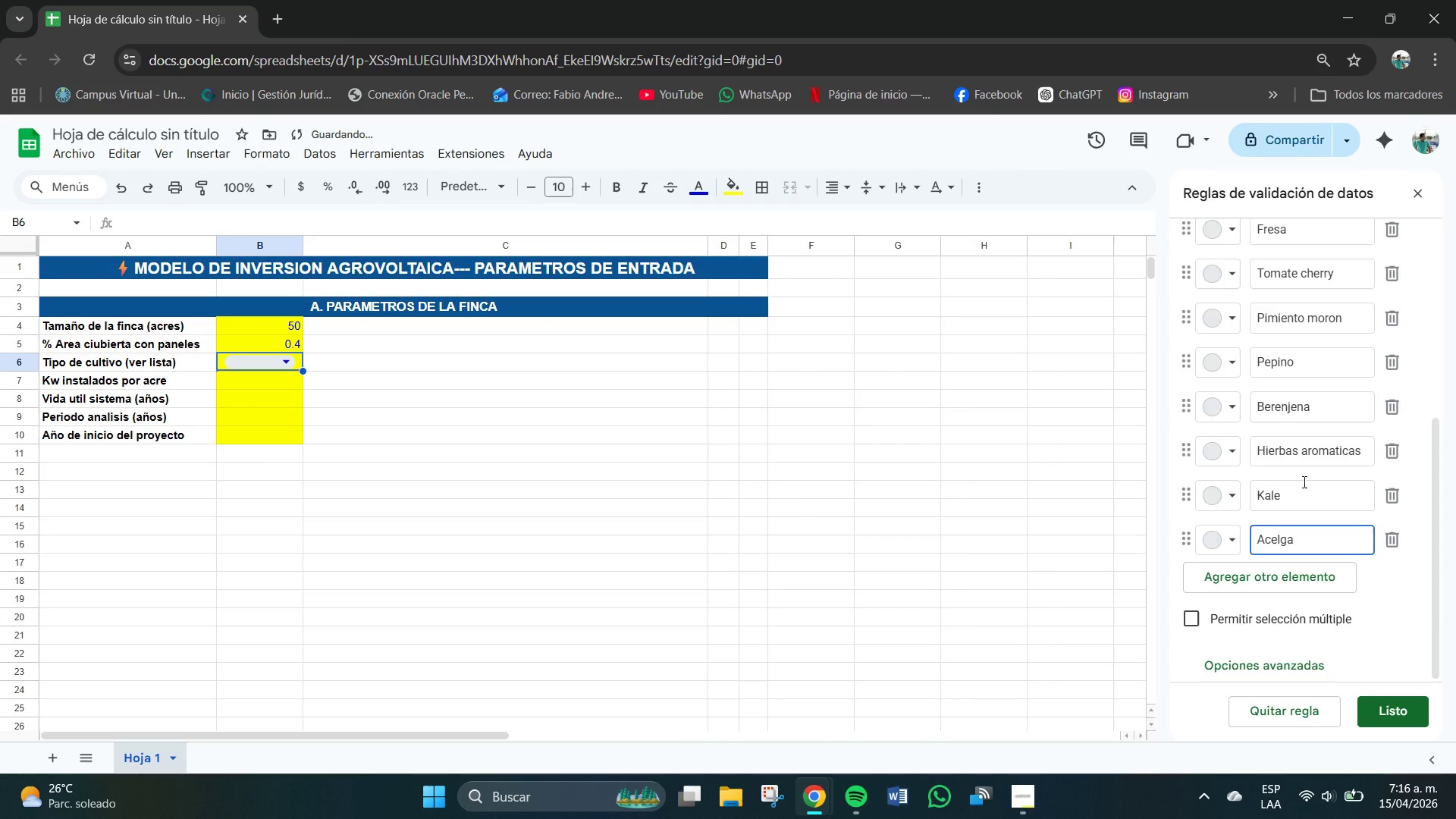 
key(Enter)
 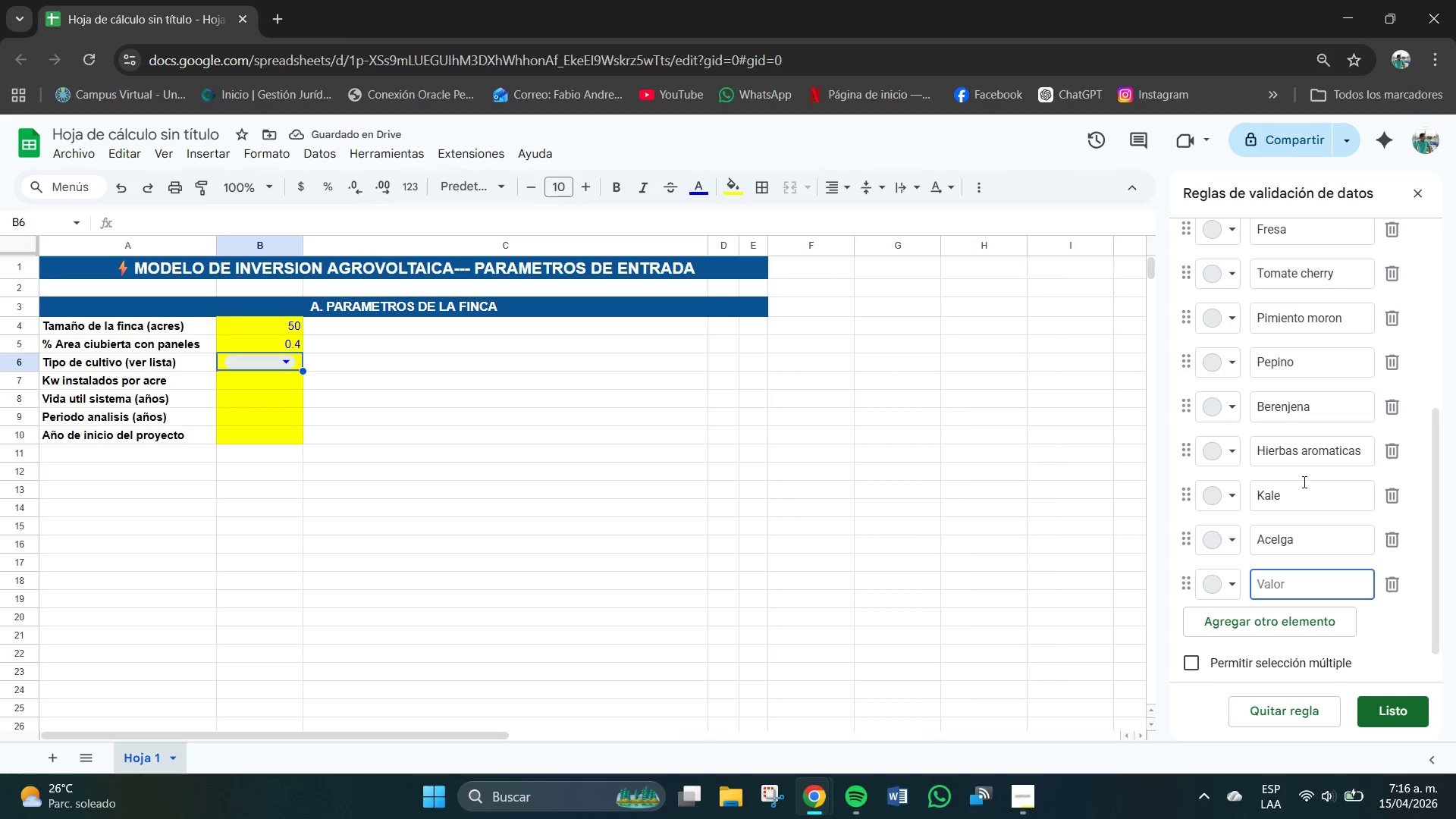 
type(Remoa)
key(Backspace)
type(lacha)
 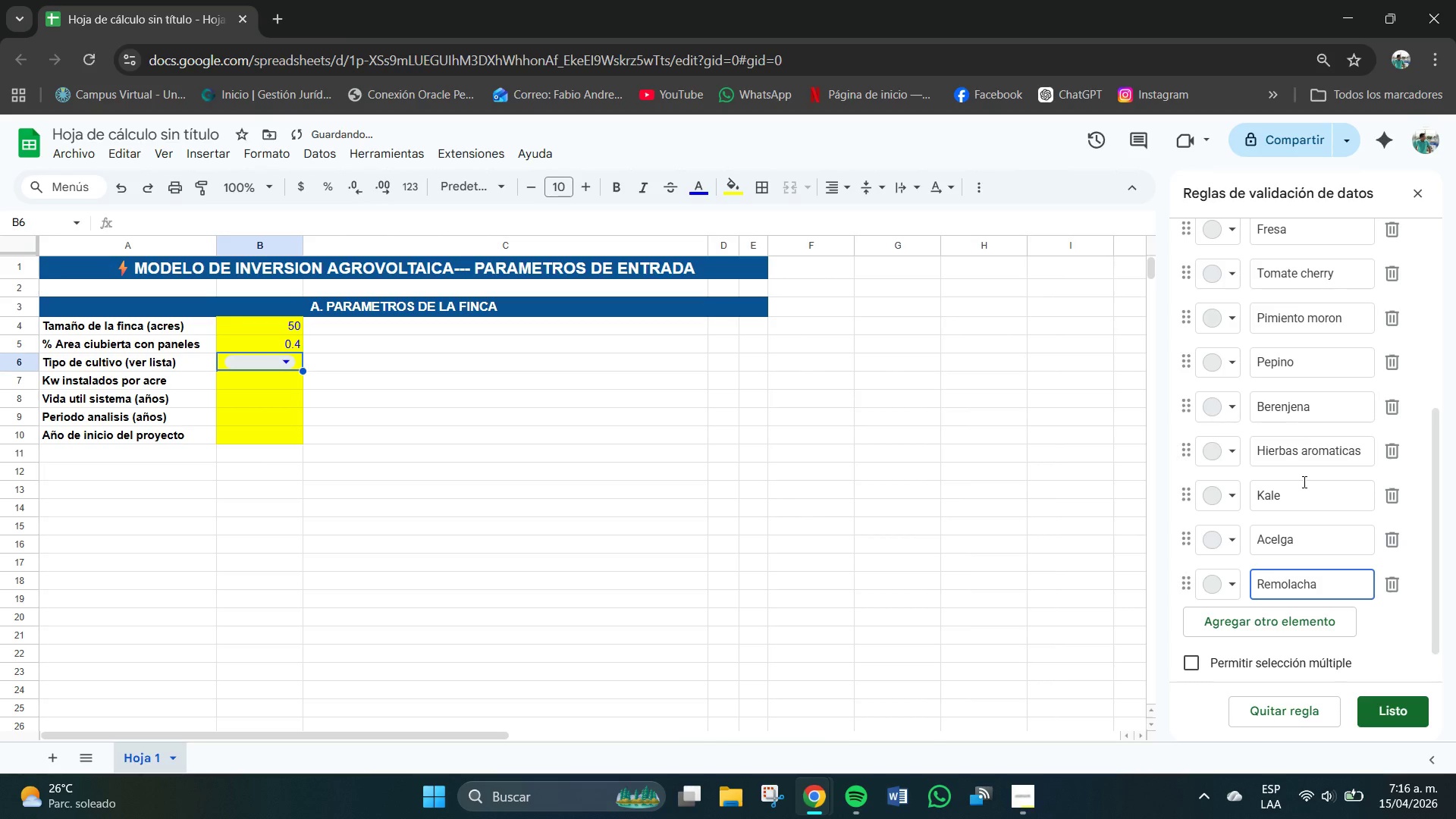 
key(Enter)
 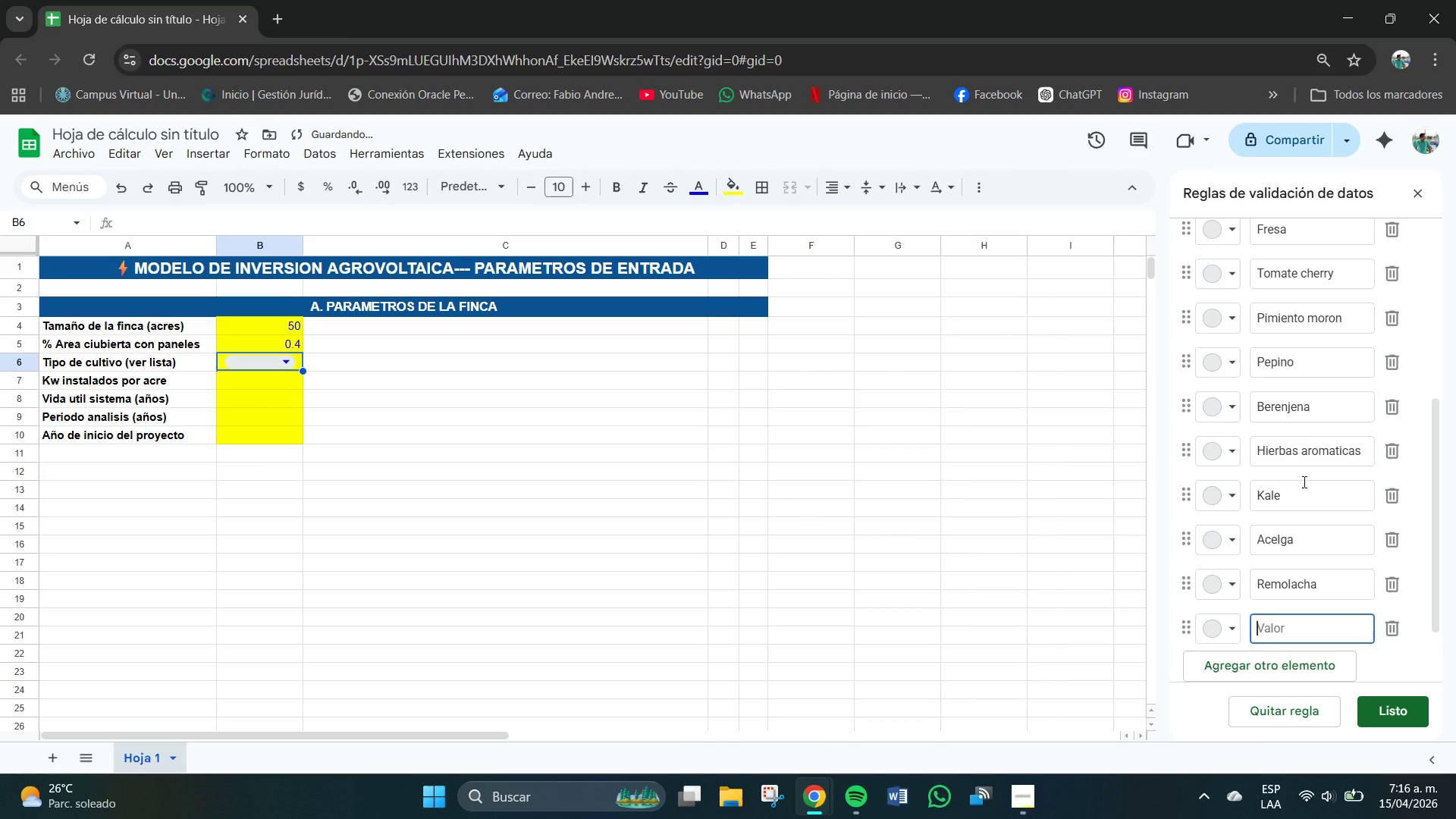 
type(Zanahoria)
 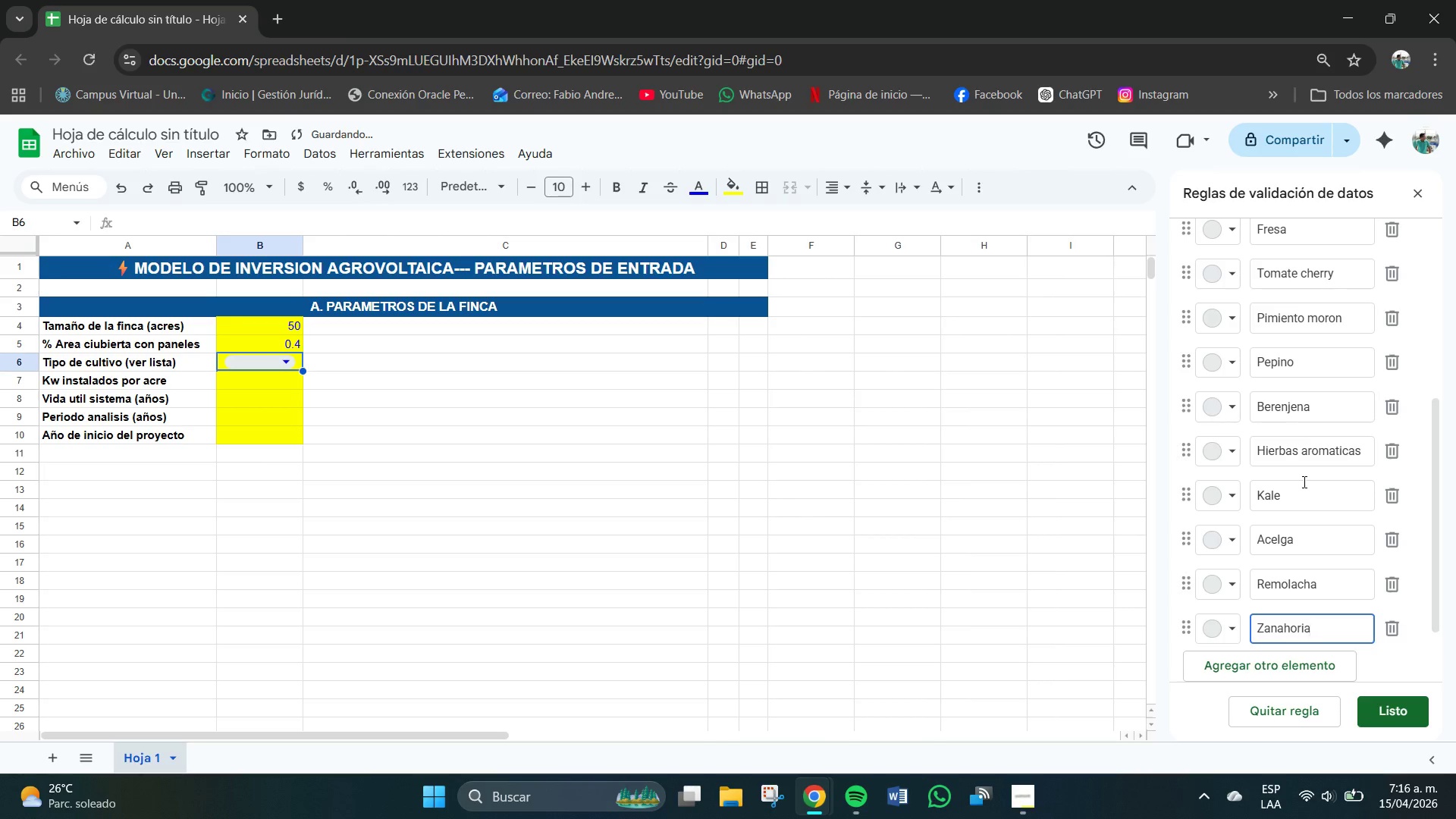 
key(Enter)
 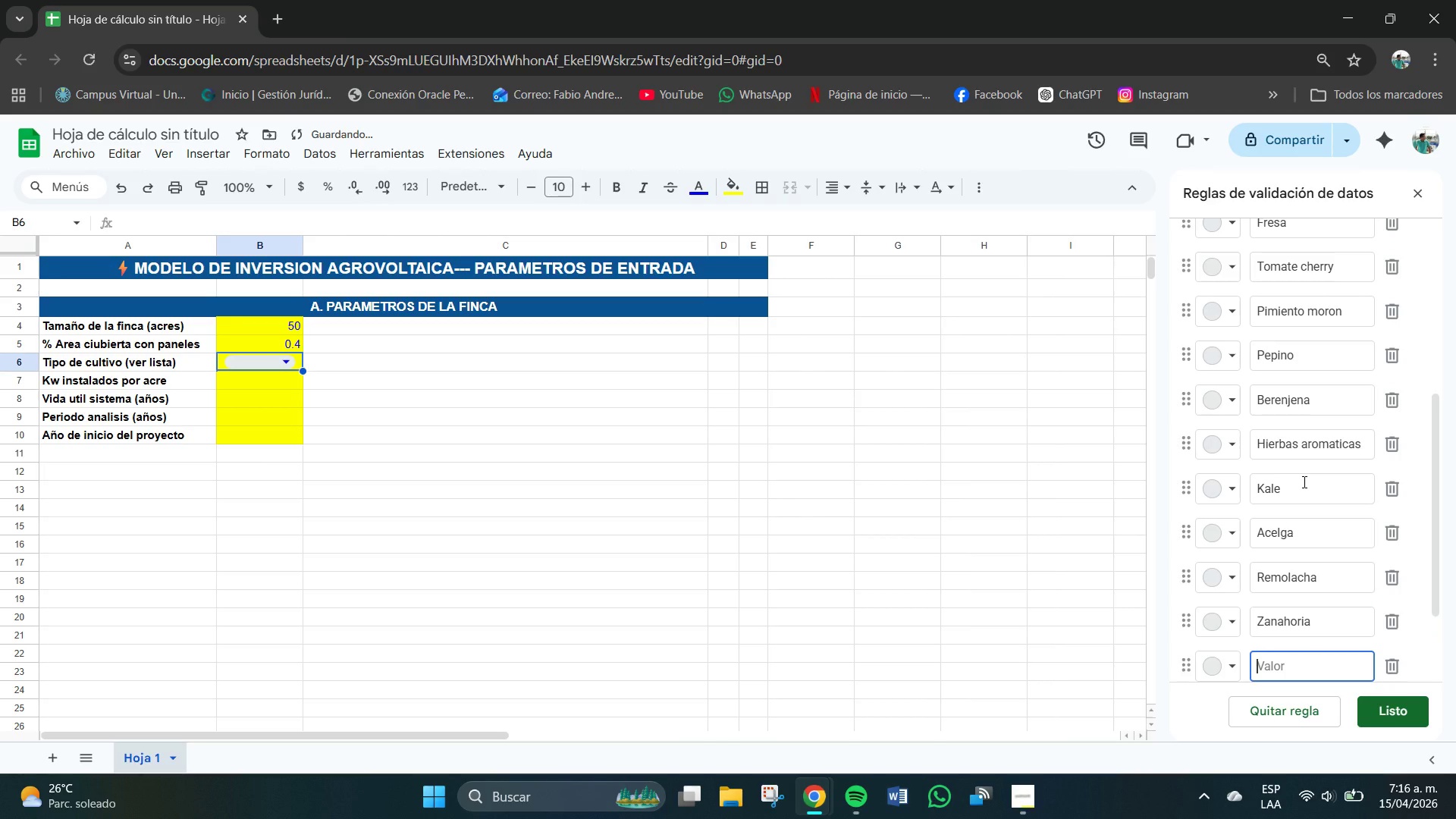 
type(Lavanda)
 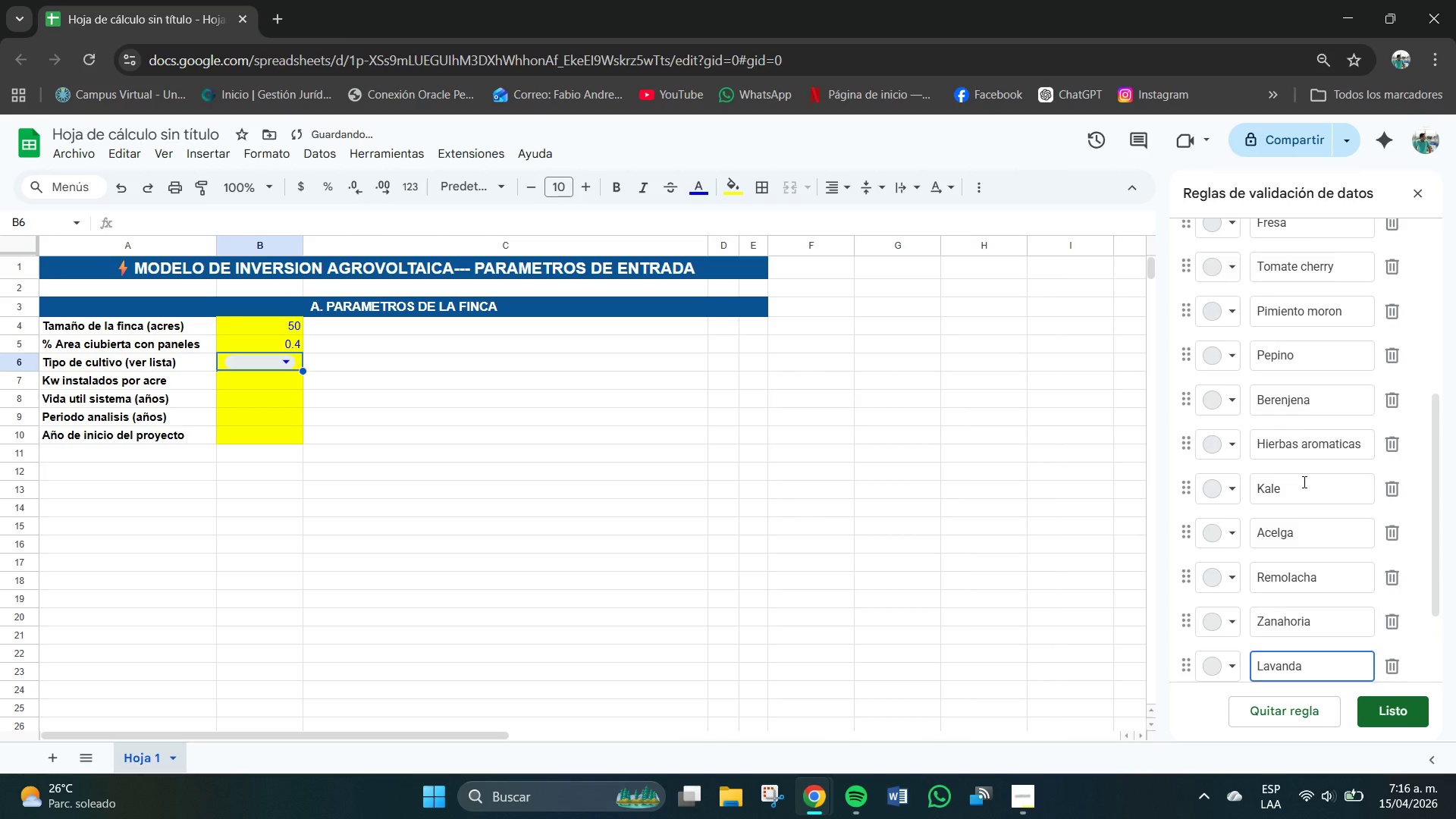 
key(Enter)
 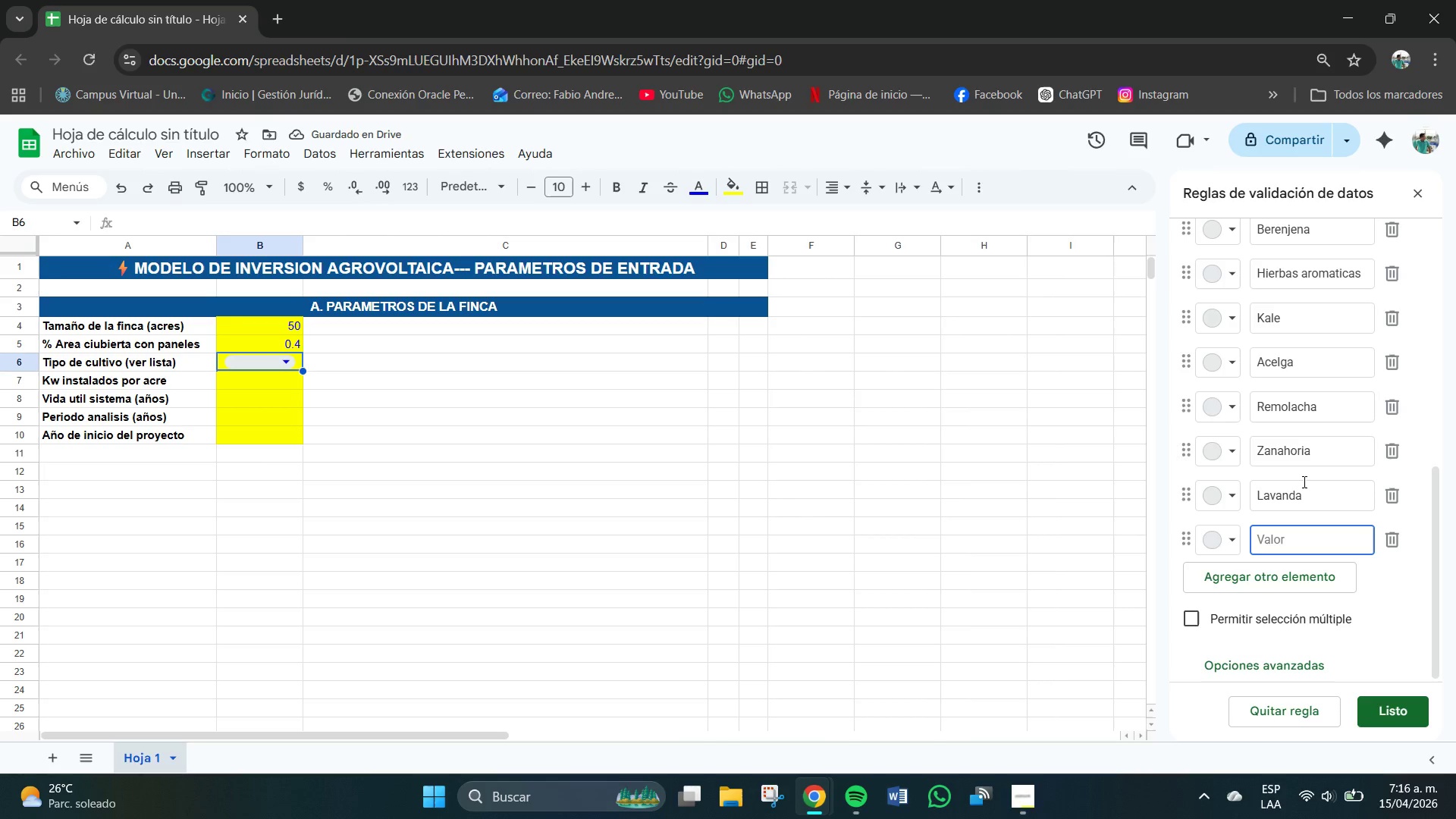 
type(Menta)
 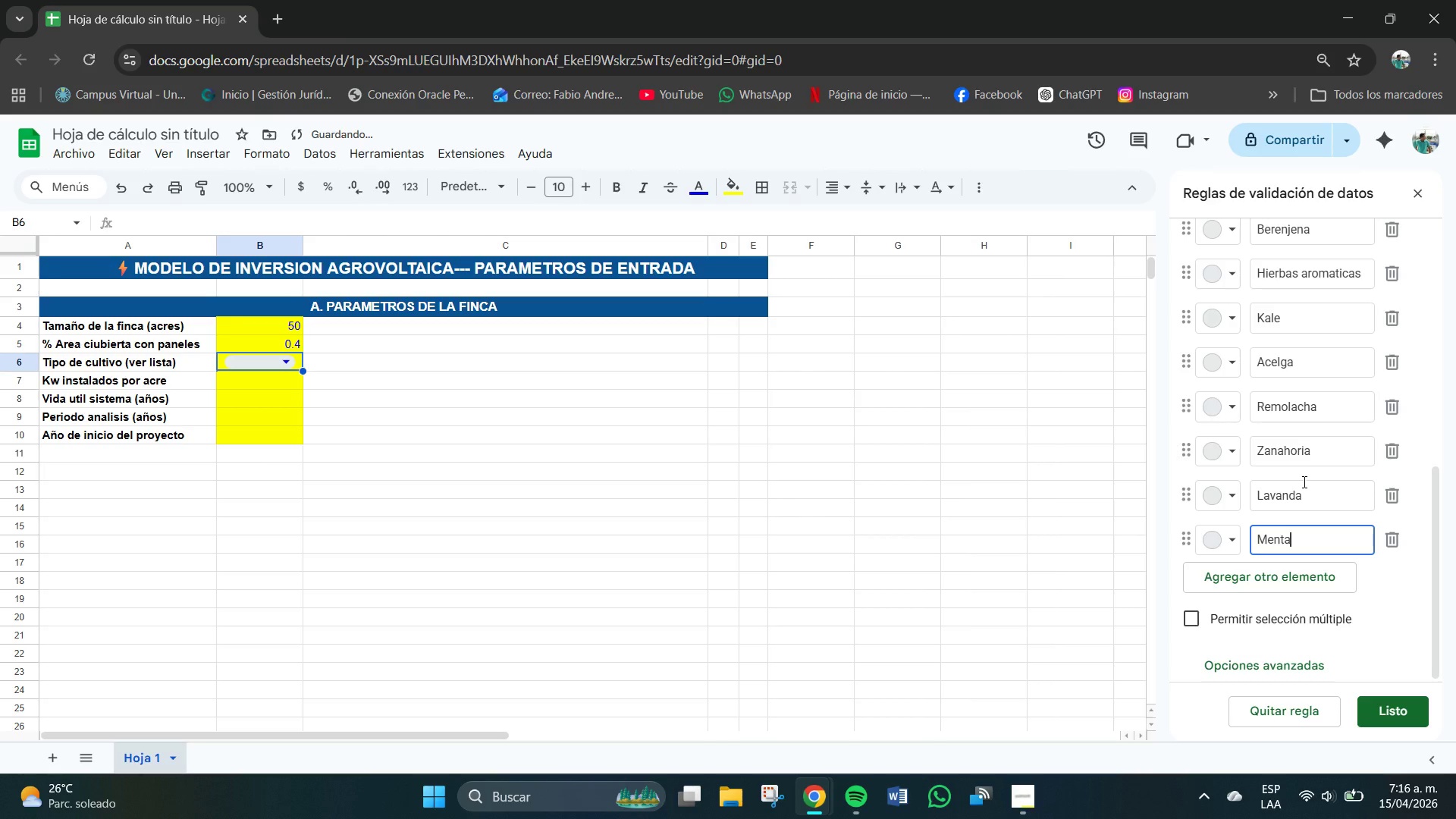 
key(Enter)
 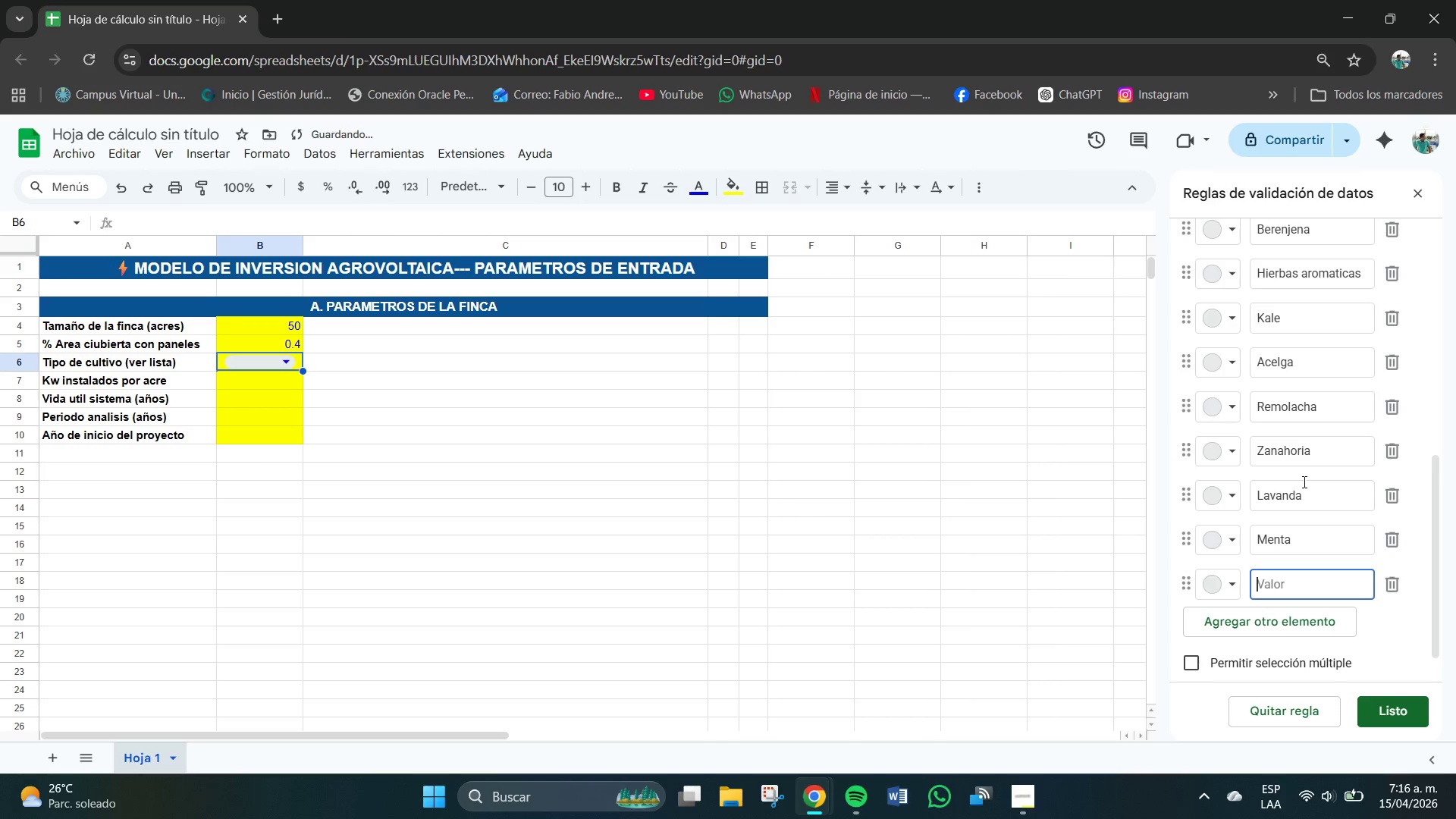 
type(Curcuma)
 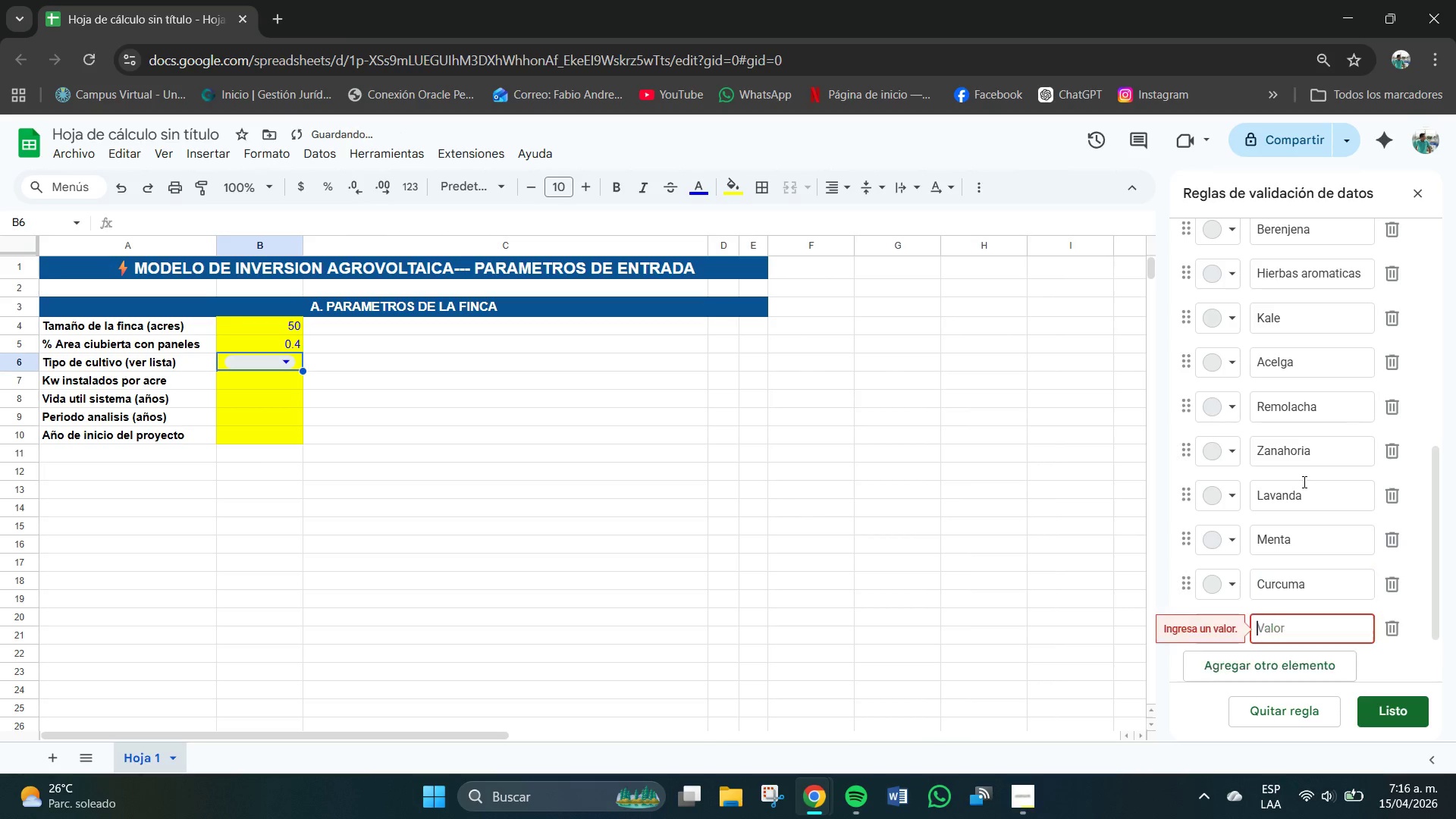 
key(Enter)
 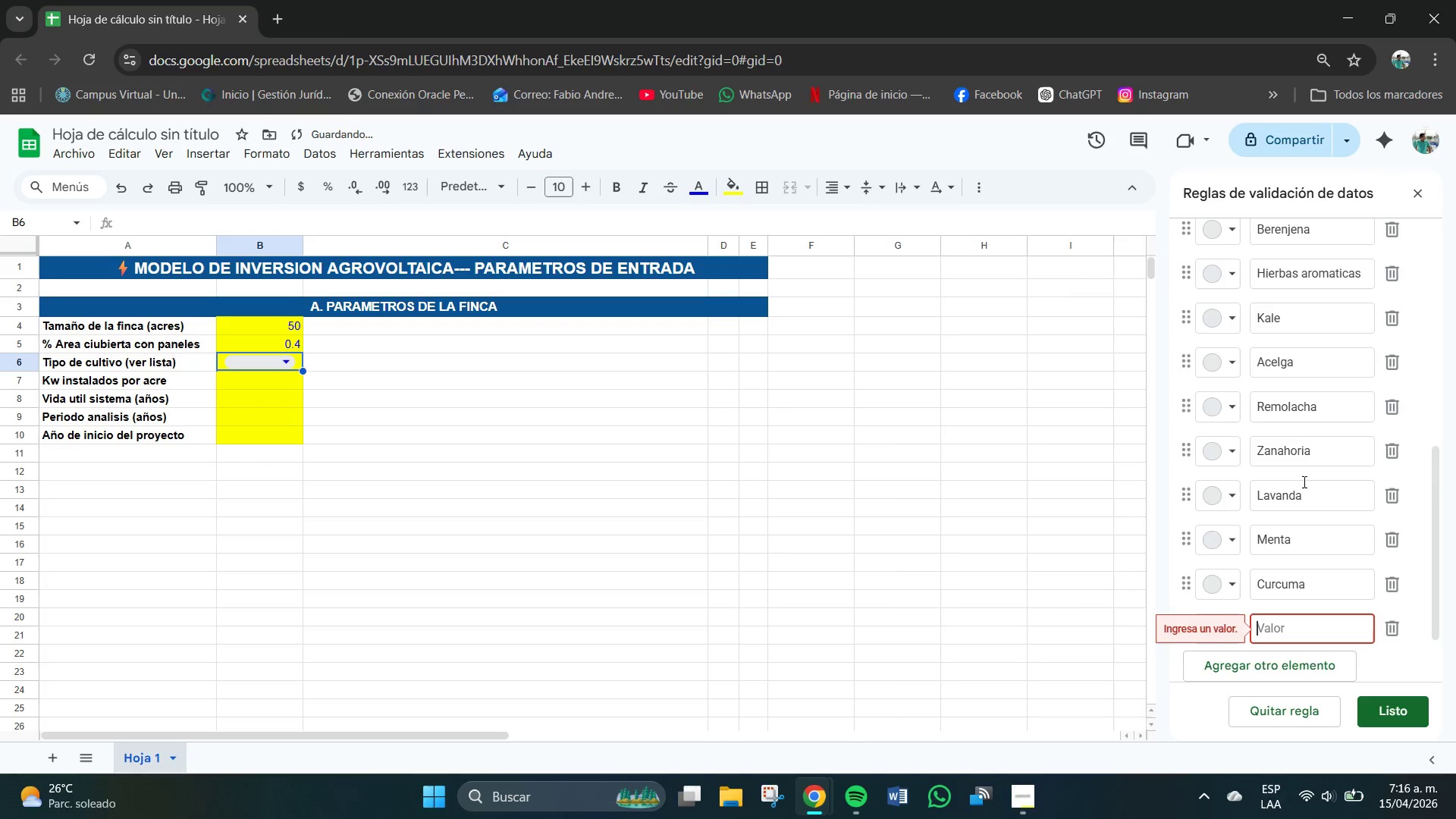 
type(Jenfibre)
key(Backspace)
key(Backspace)
key(Backspace)
key(Backspace)
key(Backspace)
type(gibre)
 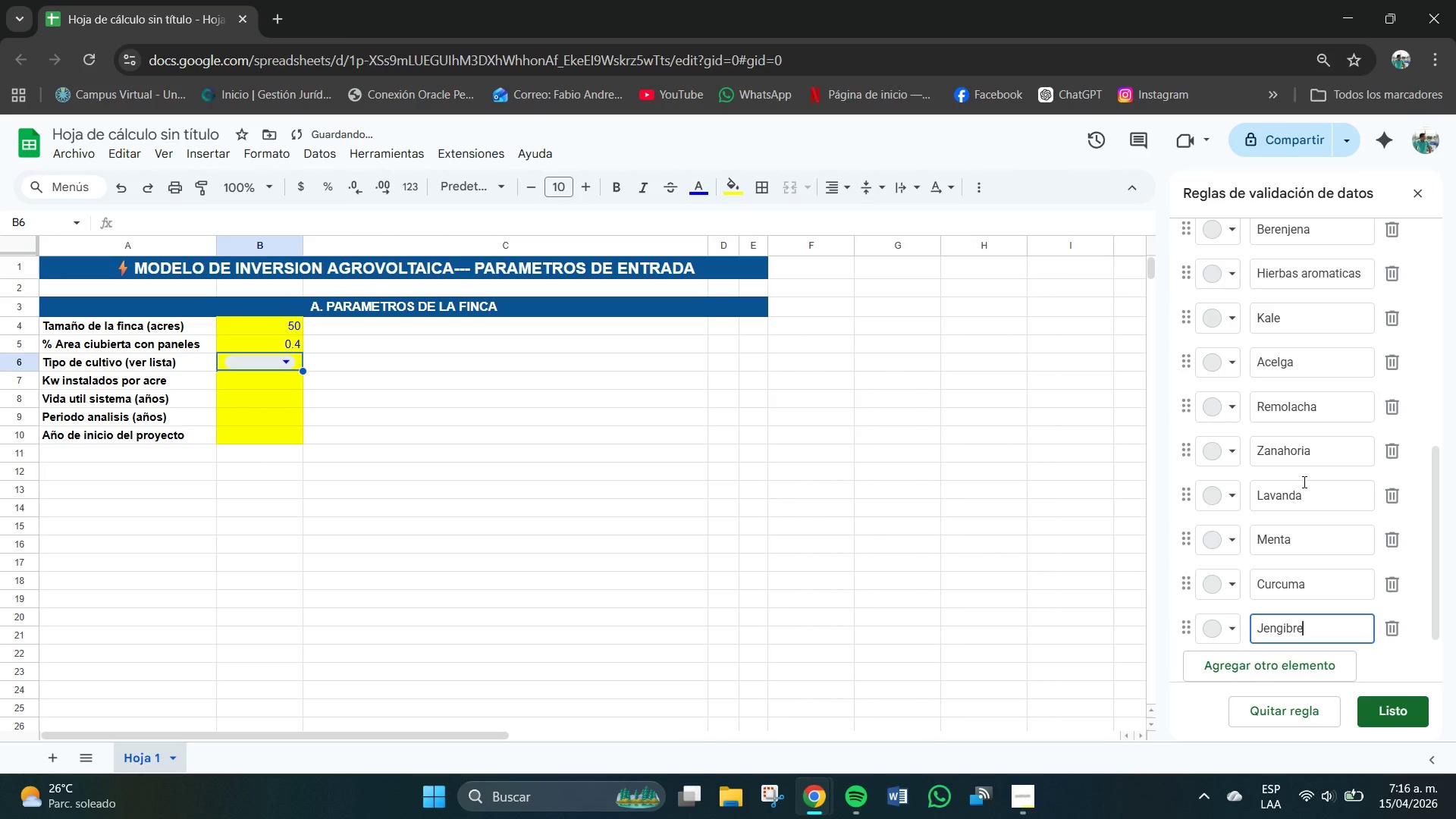 
key(Enter)
 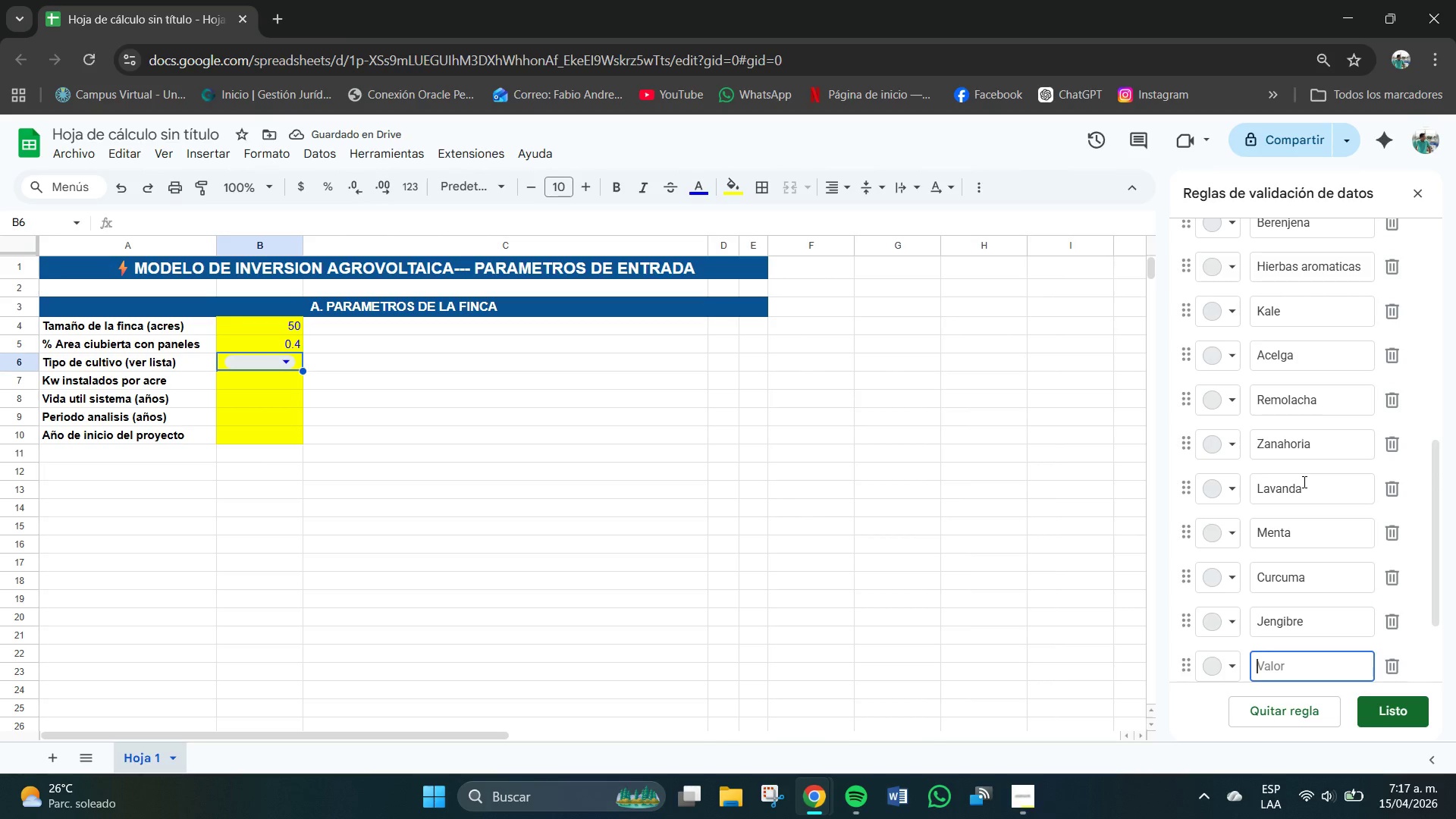 
type(Quinua)
 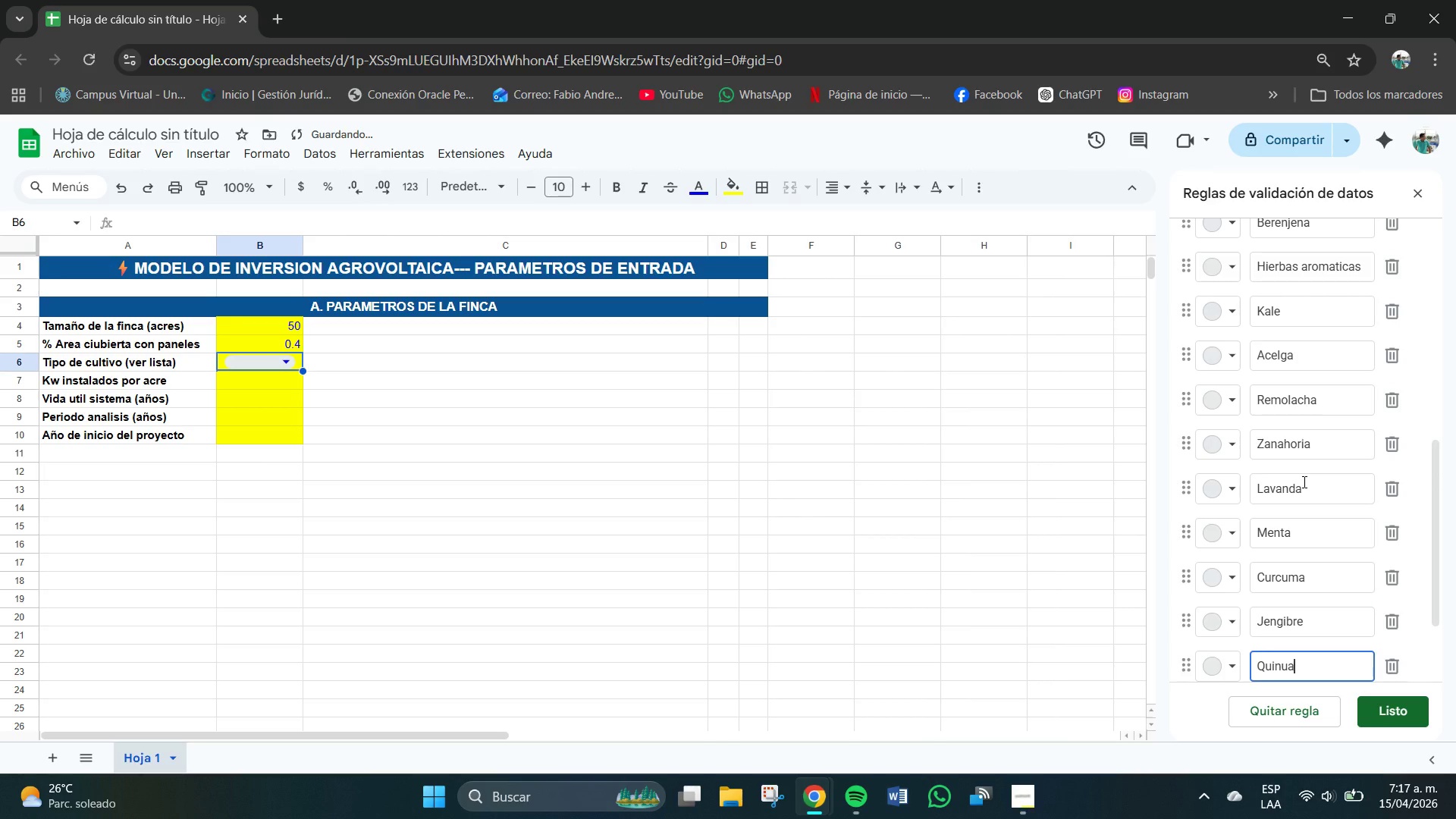 
key(Enter)
 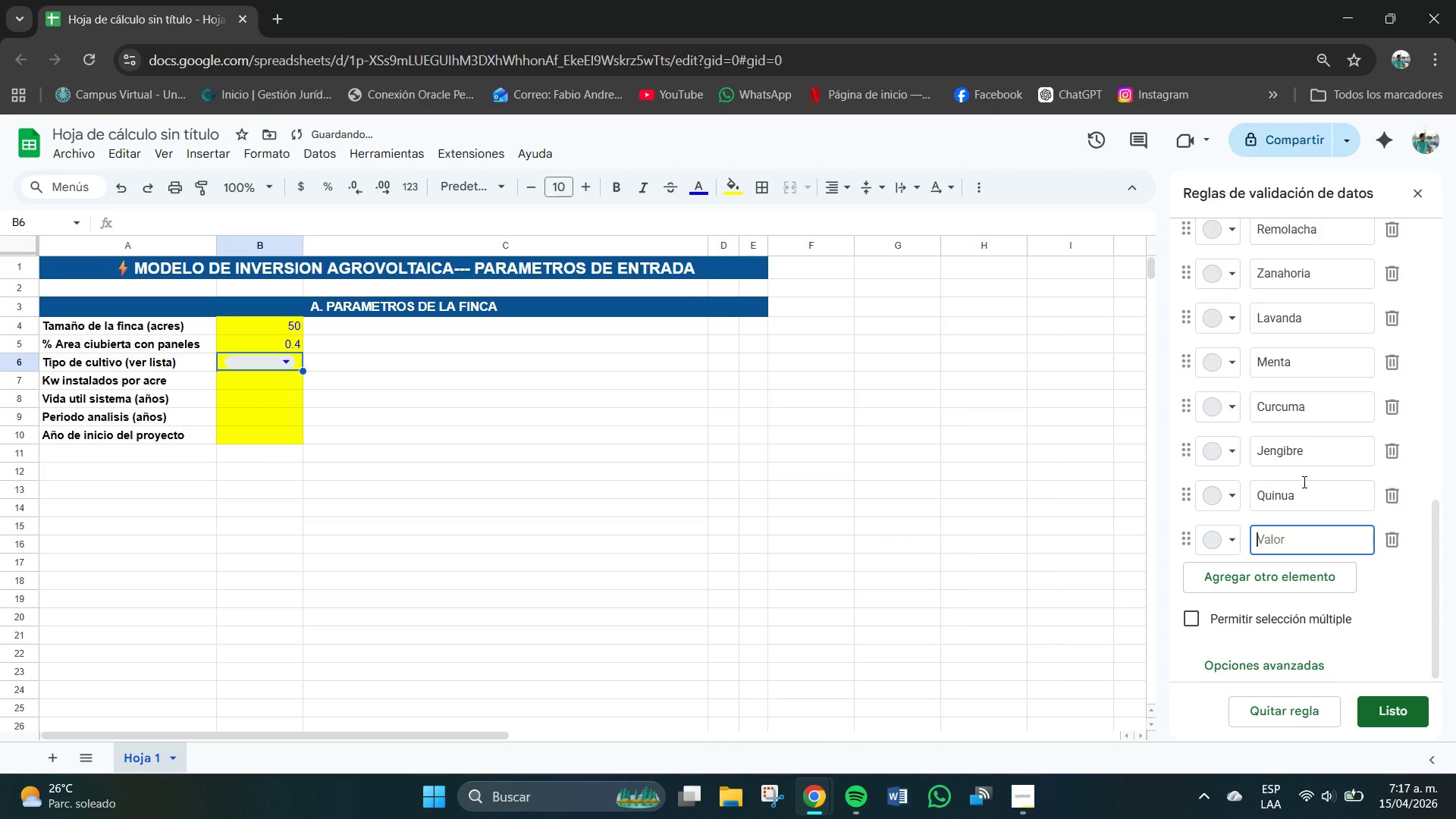 
type(Microgreens)
 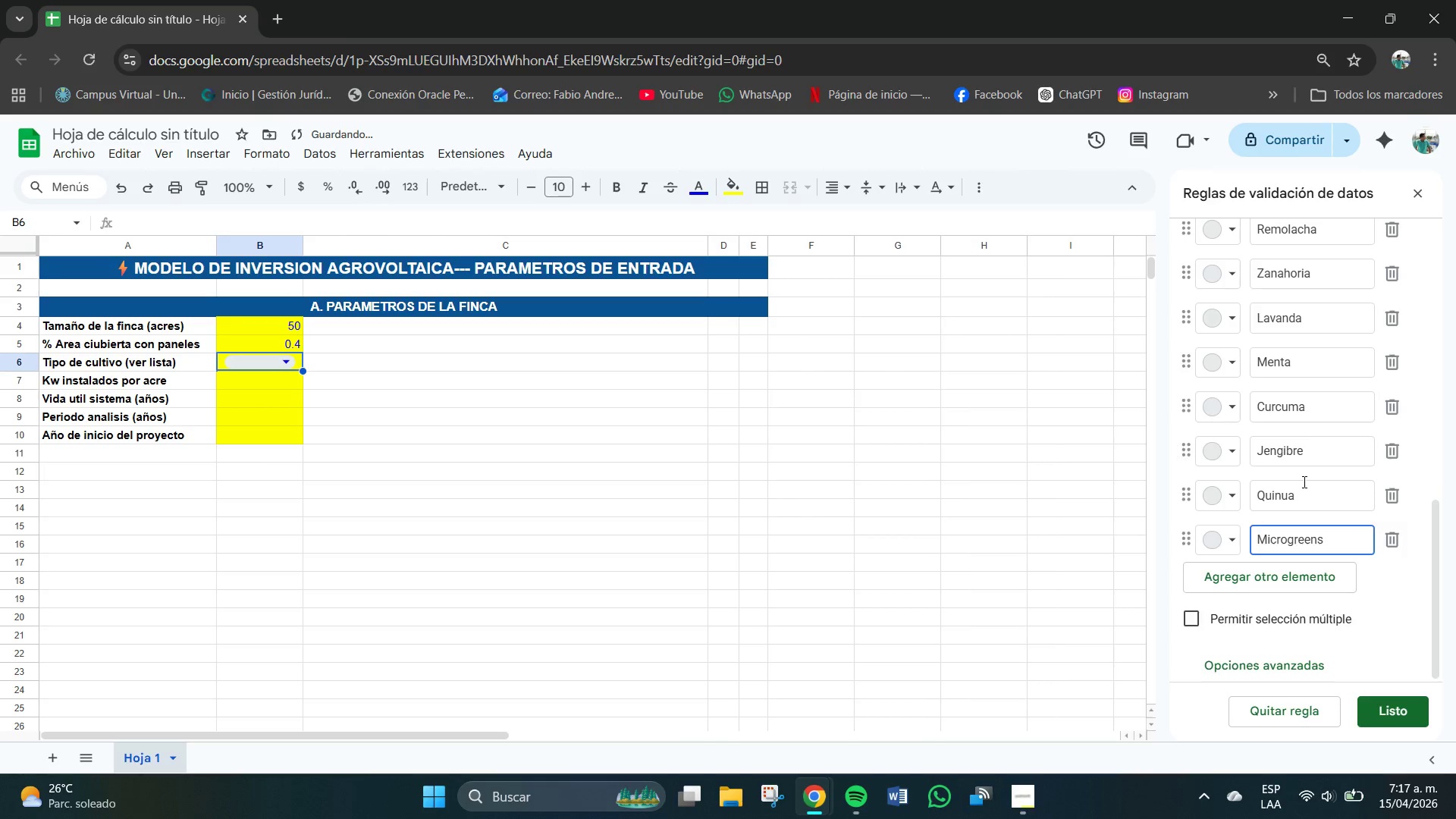 
key(Enter)
 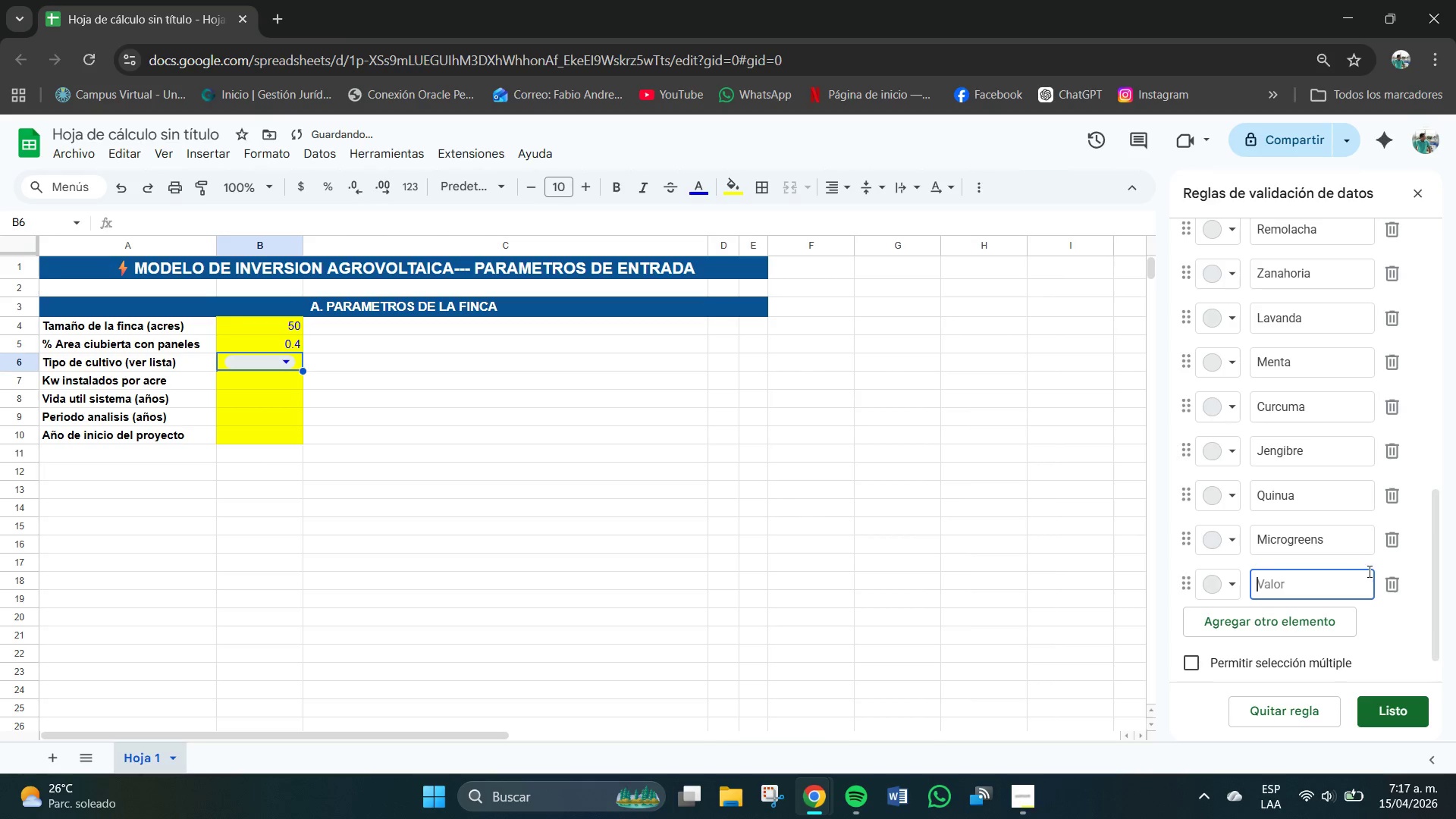 
left_click([1395, 578])
 